 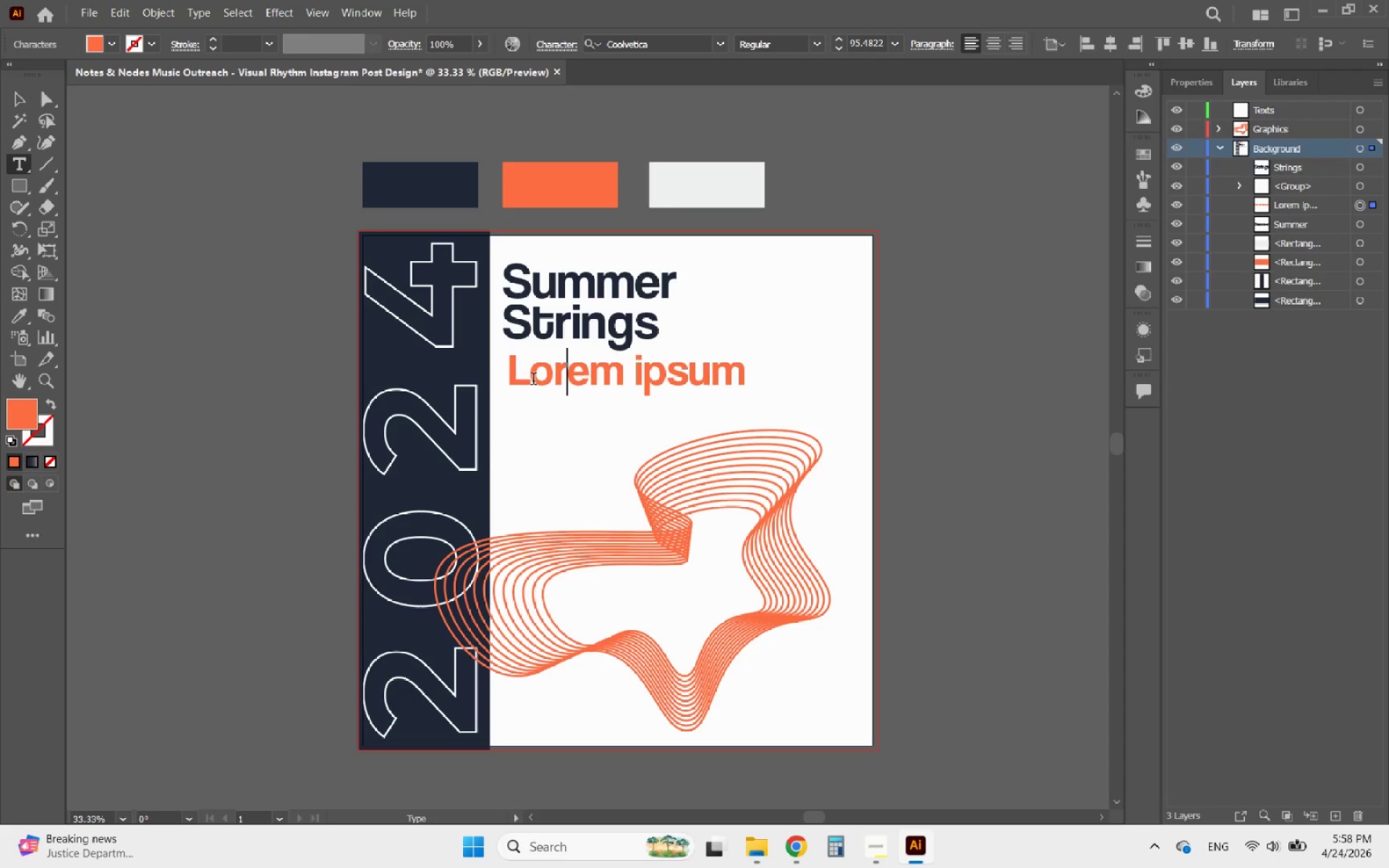 
left_click_drag(start_coordinate=[509, 375], to_coordinate=[778, 373])
 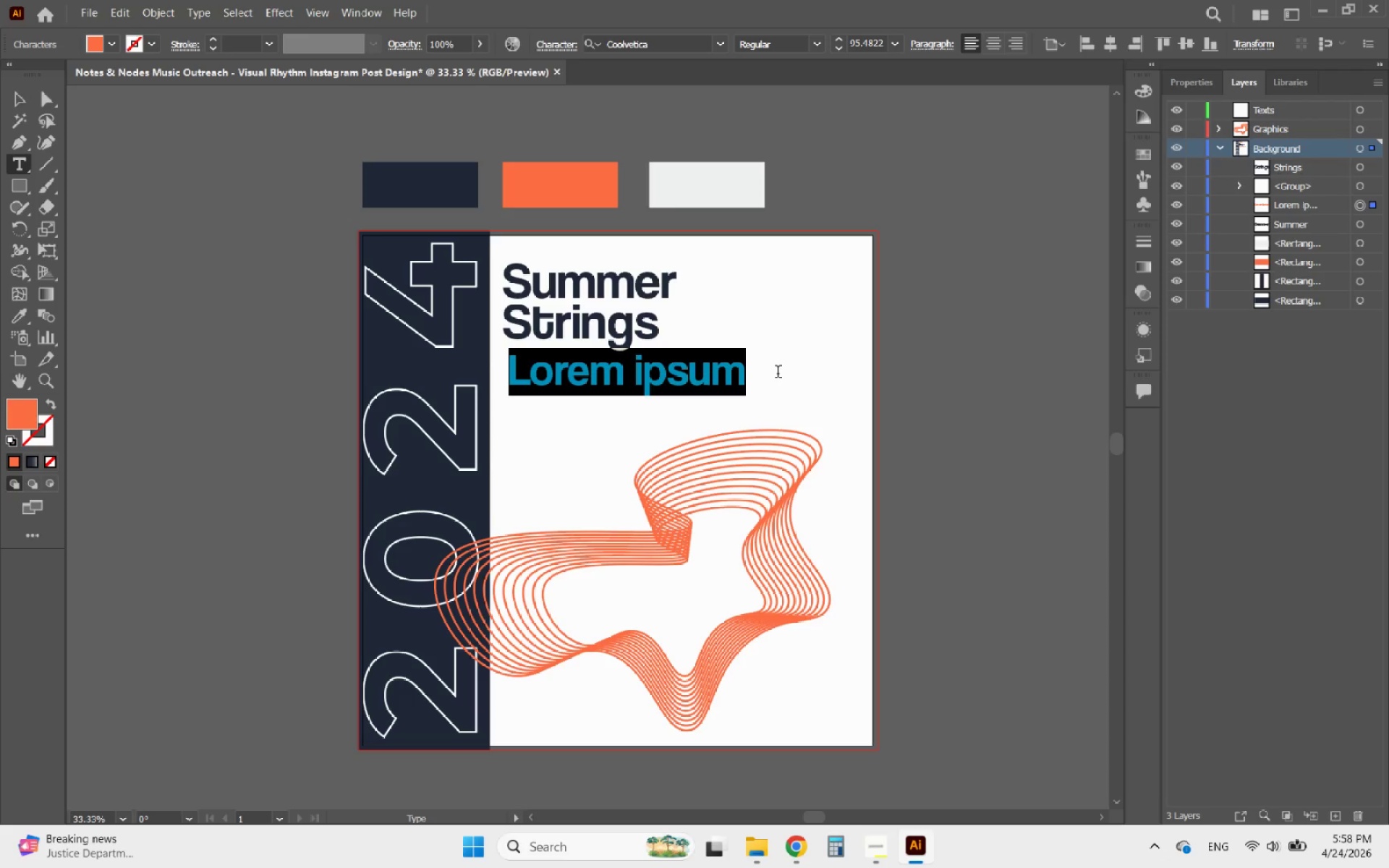 
key(Control+V)
 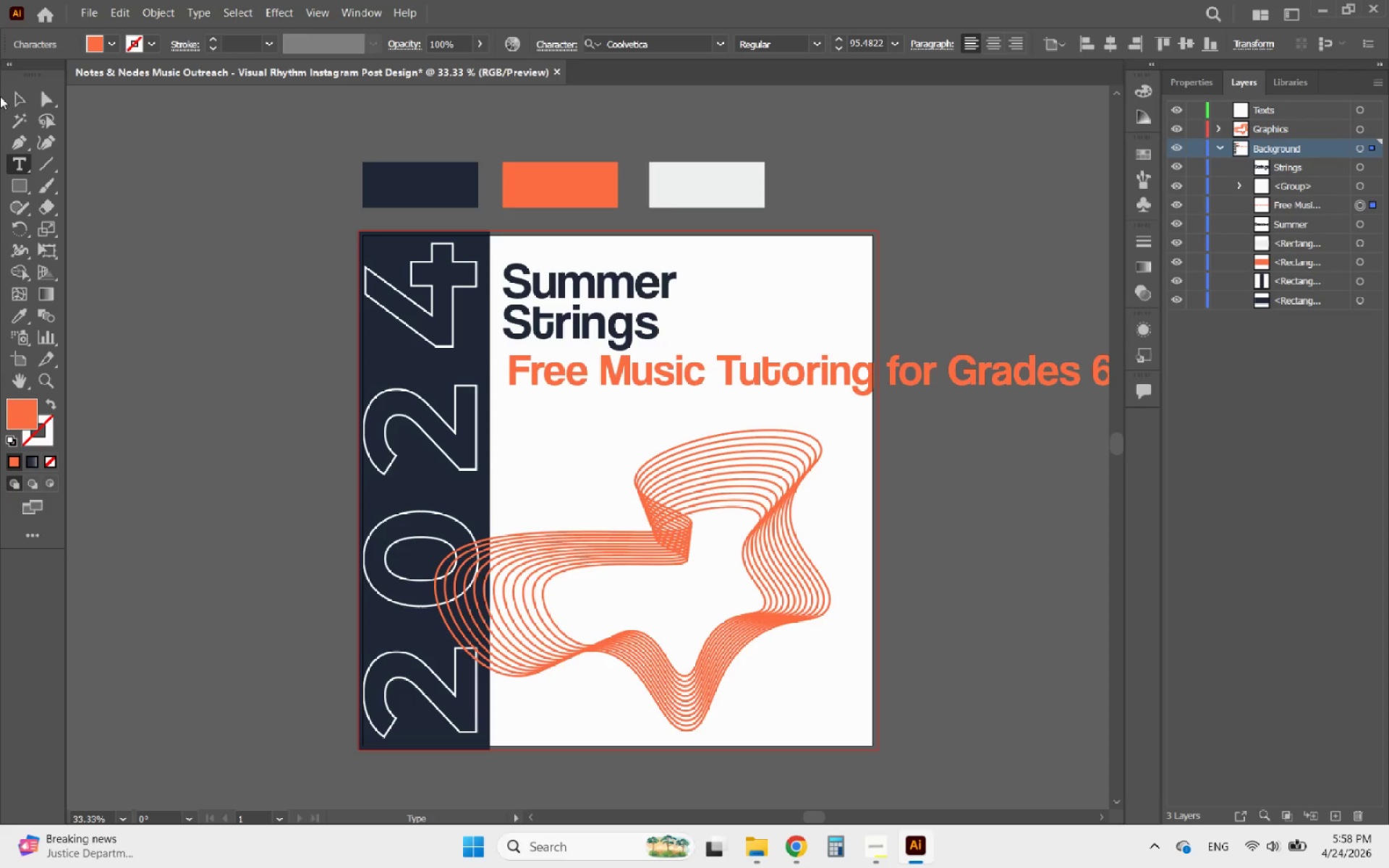 
left_click([22, 96])
 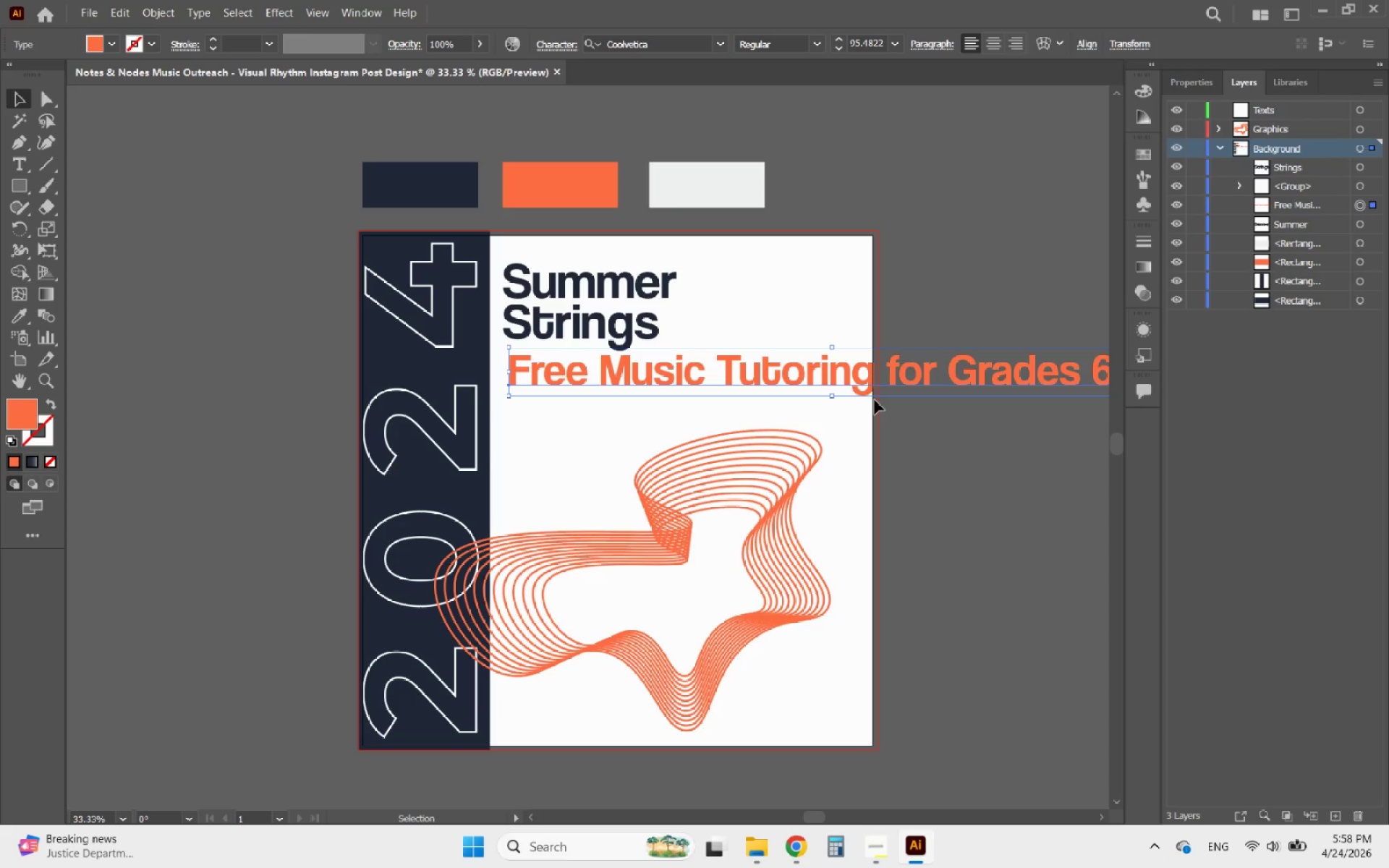 
left_click_drag(start_coordinate=[855, 386], to_coordinate=[848, 388])
 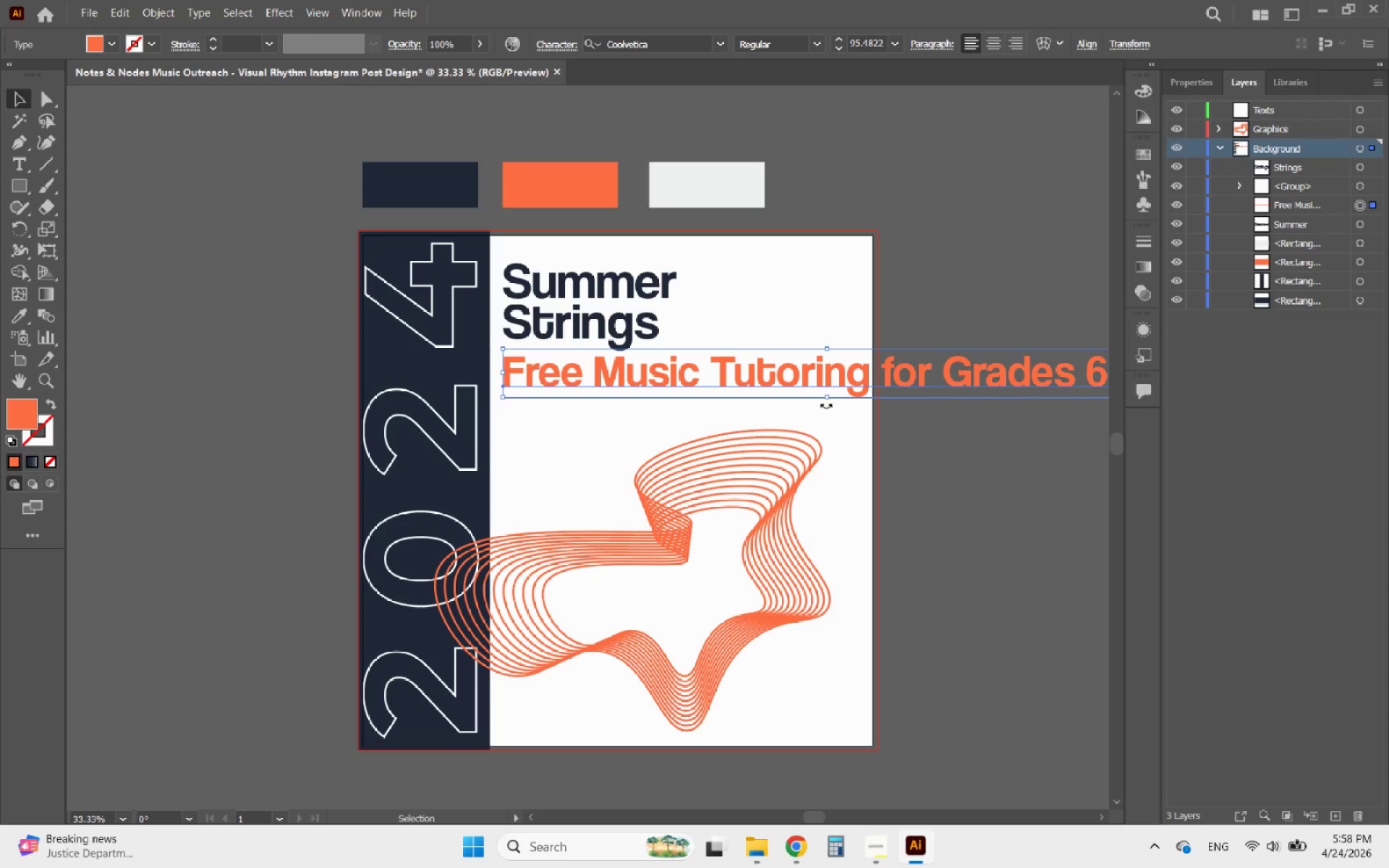 
hold_key(key=AltLeft, duration=1.0)
scroll: coordinate [806, 408], scroll_direction: none, amount: 0.0
 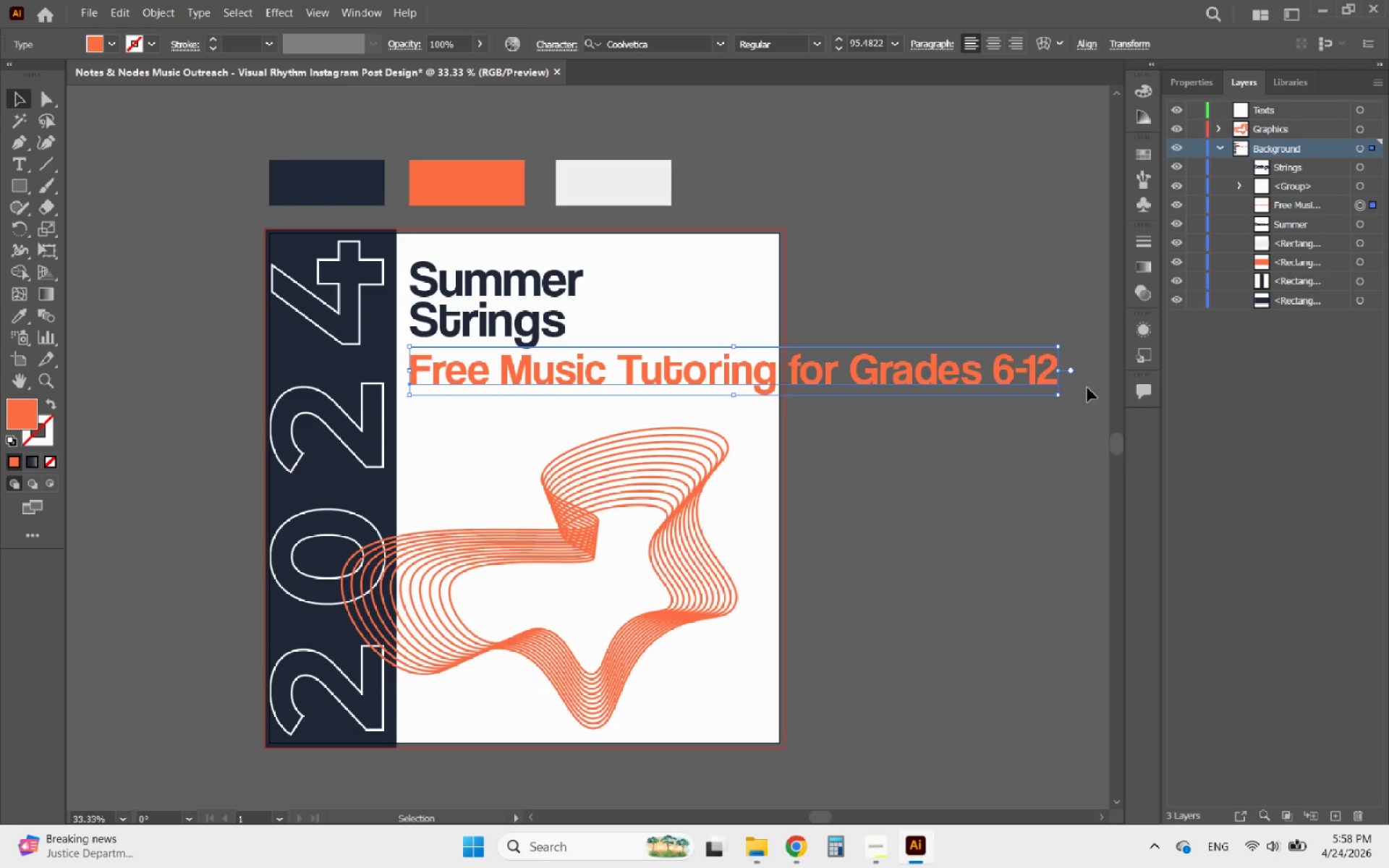 
hold_key(key=ShiftLeft, duration=2.88)
left_click_drag(start_coordinate=[1059, 373], to_coordinate=[829, 372])
 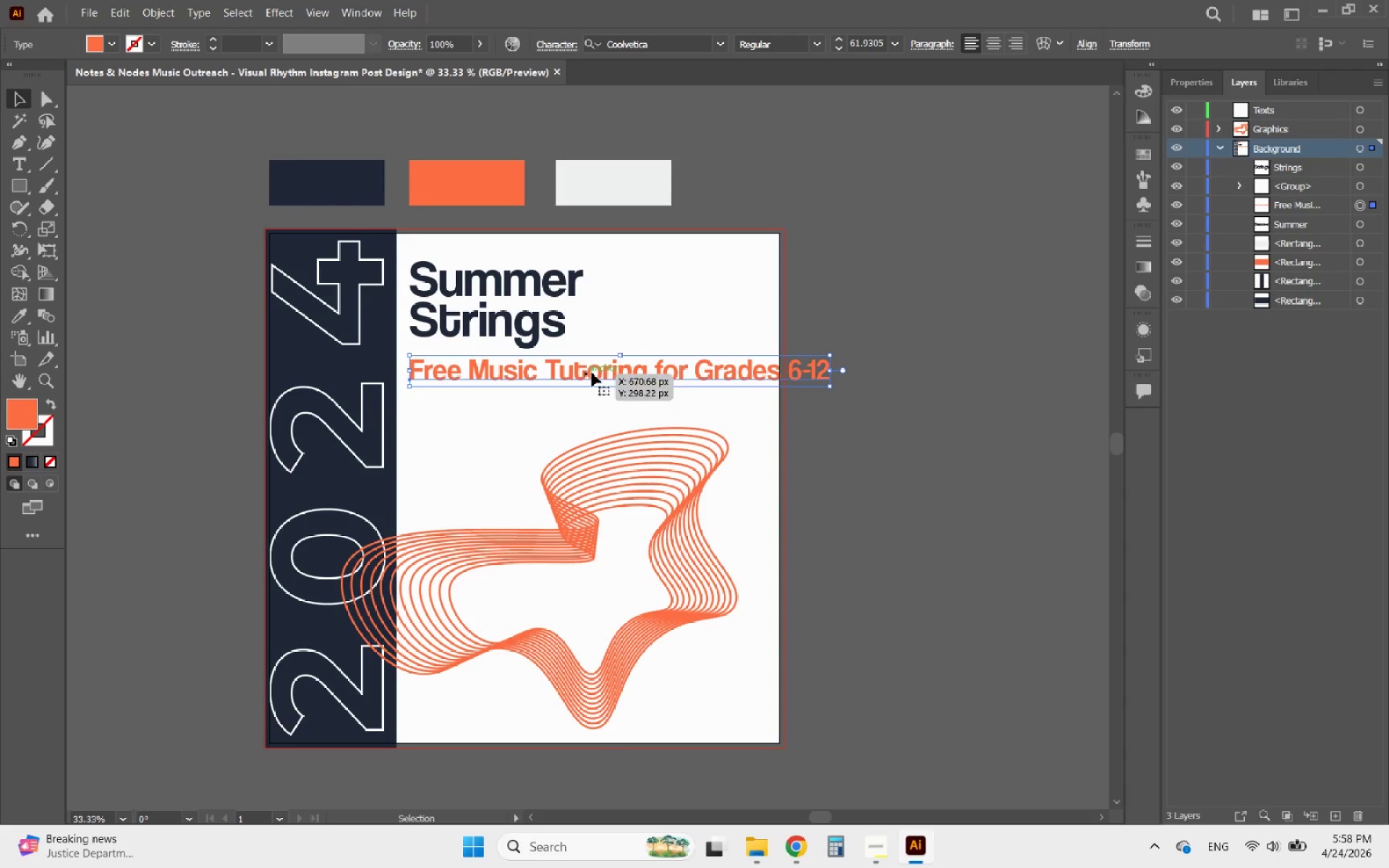 
double_click([640, 370])
 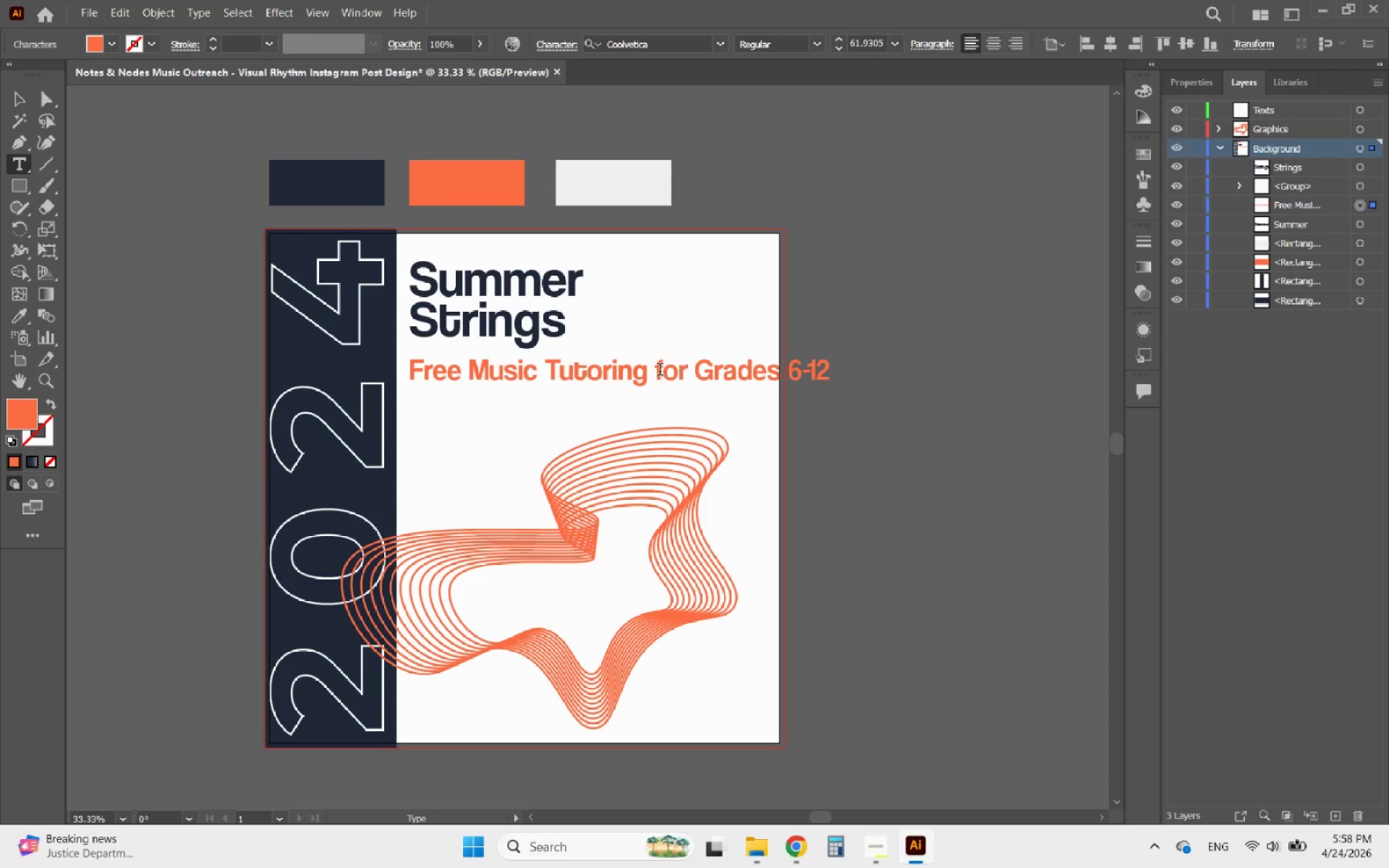 
left_click([653, 371])
 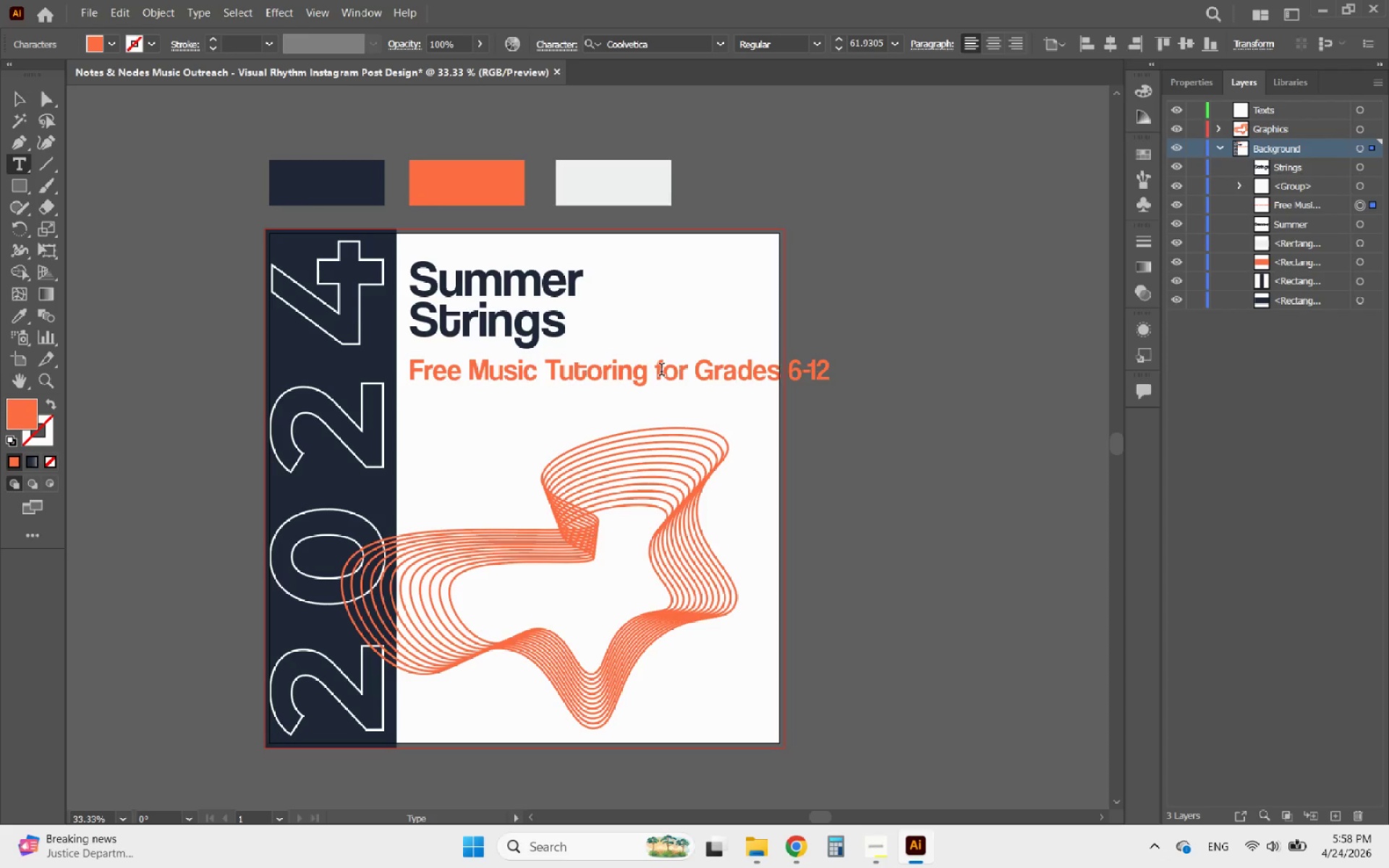 
key(Backspace)
 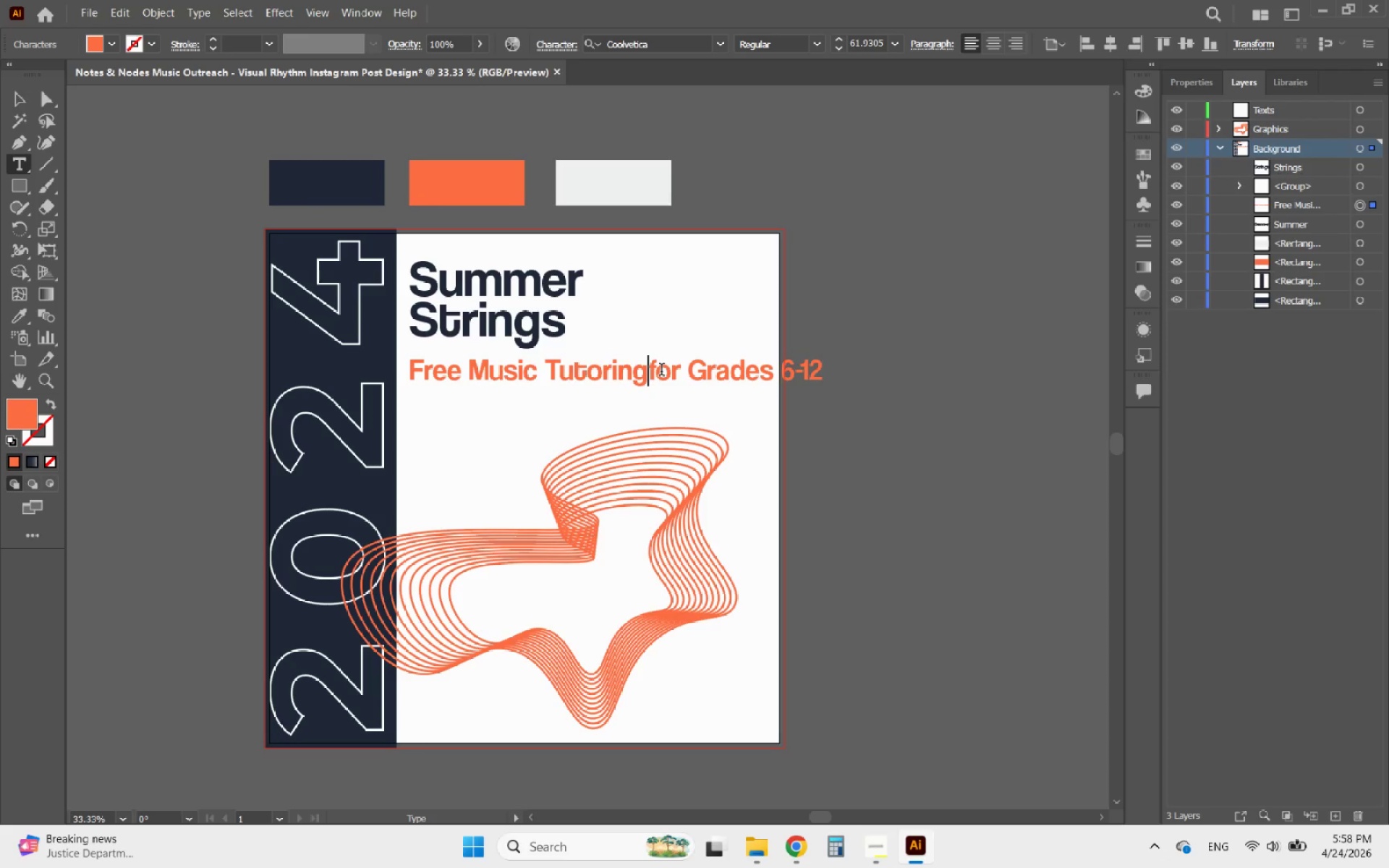 
key(Enter)
 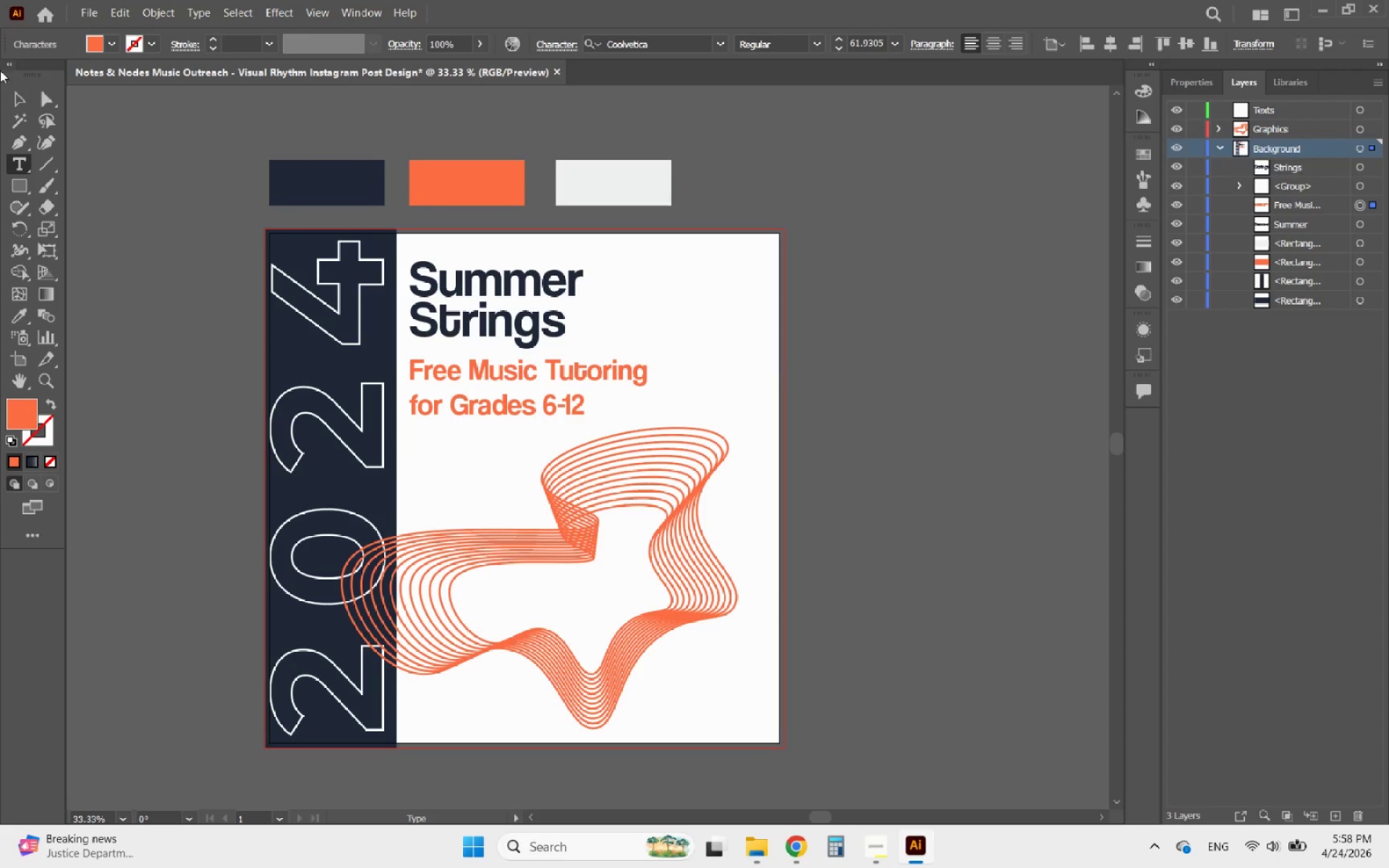 
left_click([12, 99])
 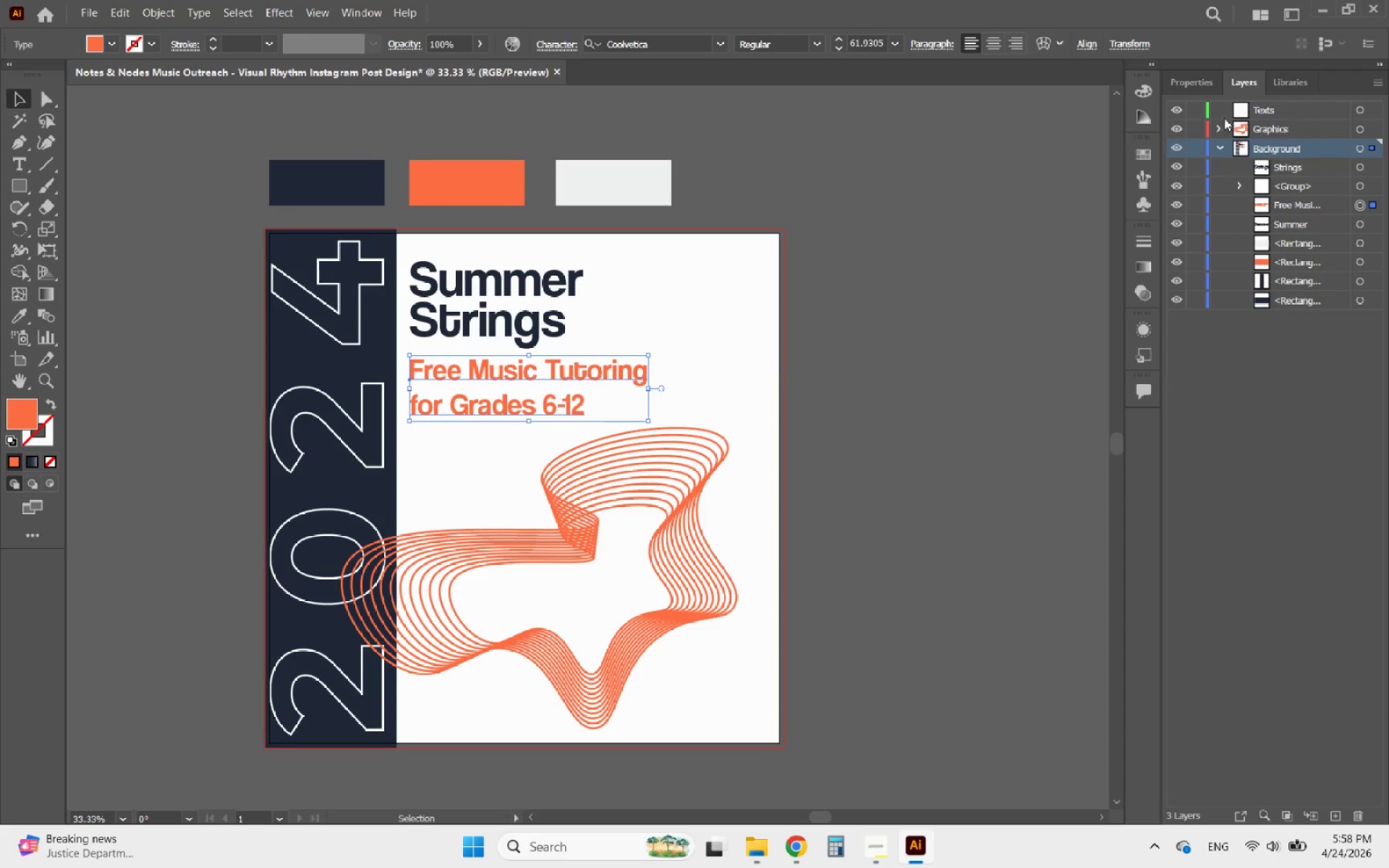 
left_click([1192, 90])
 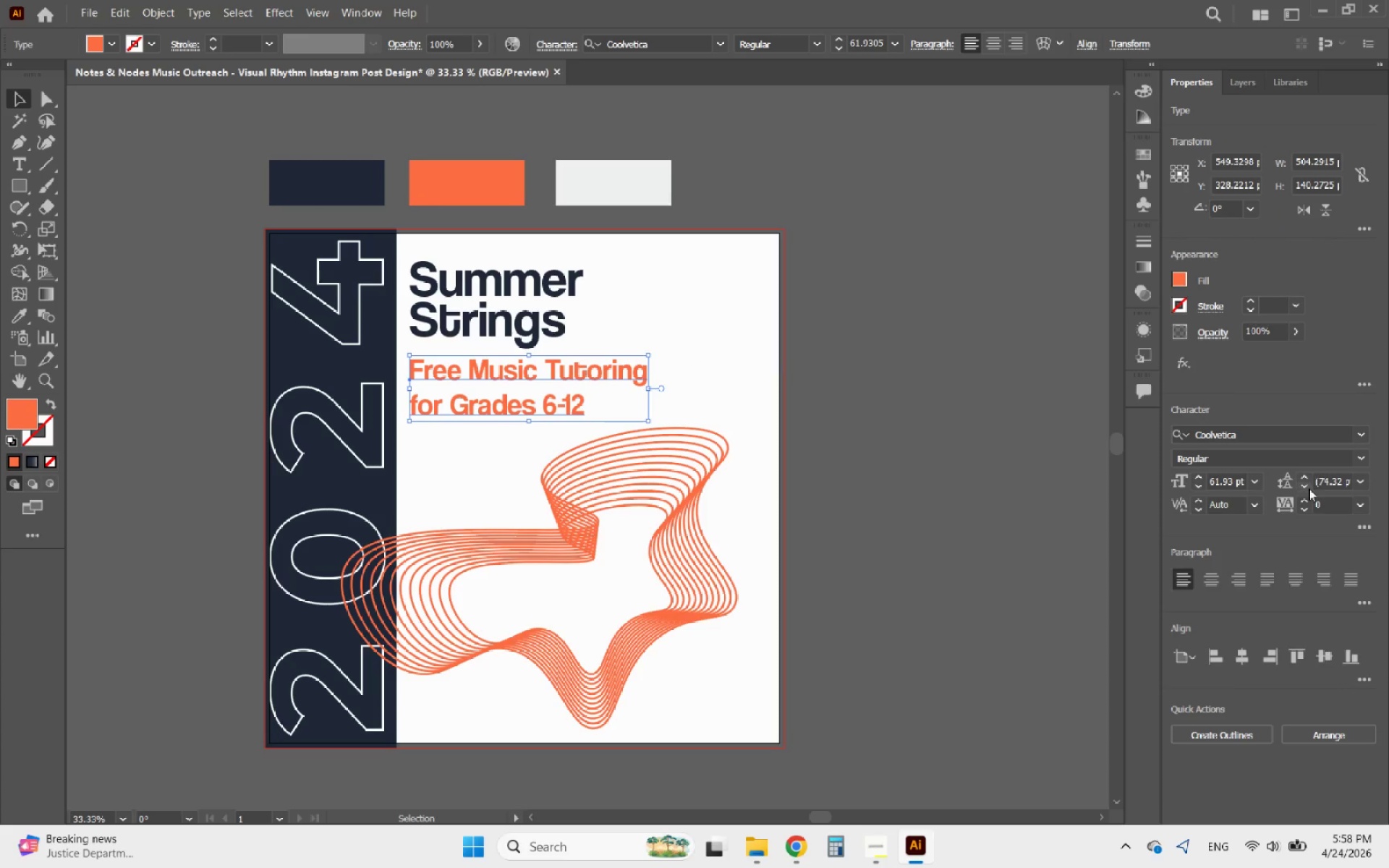 
double_click([1301, 487])
 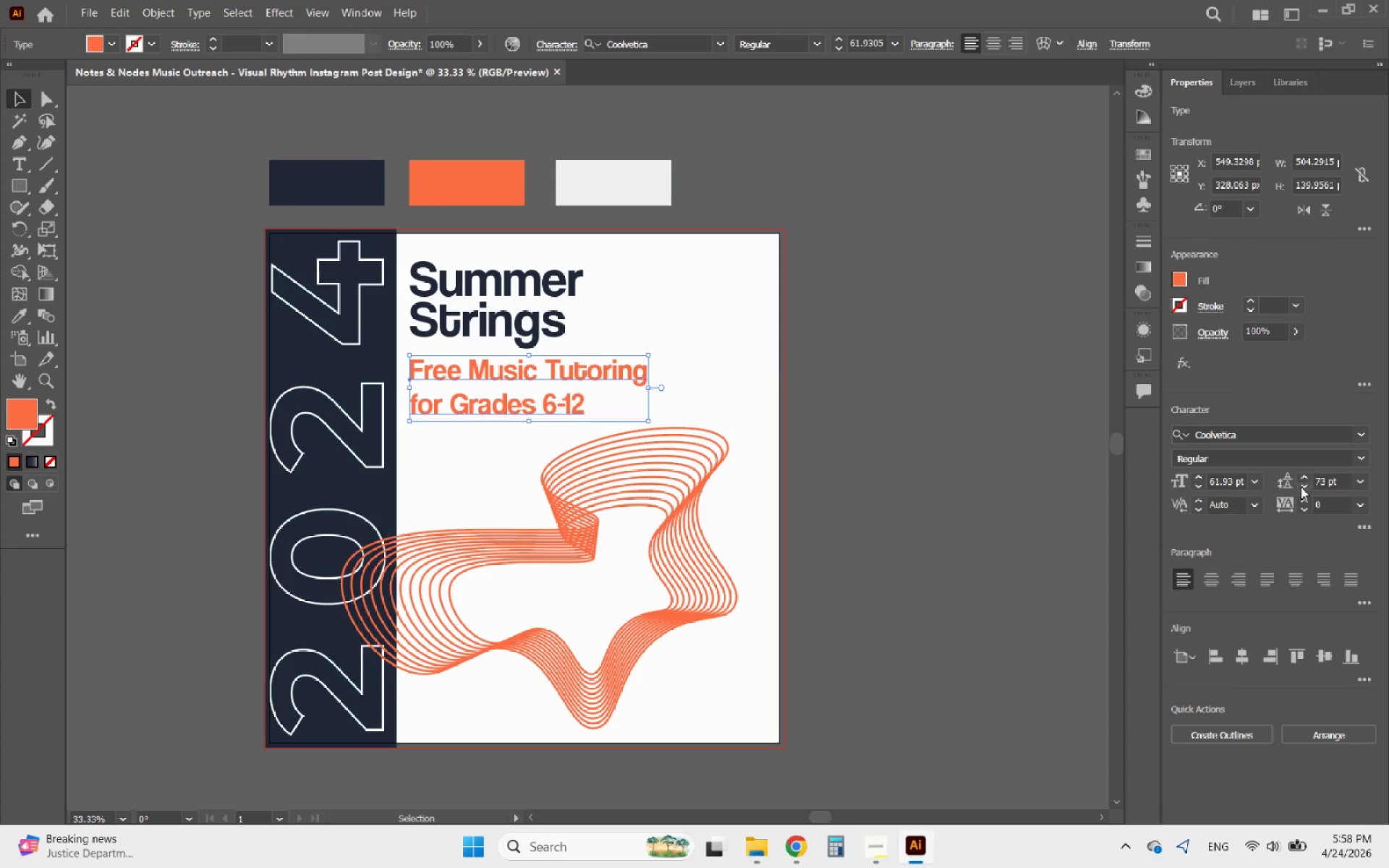 
triple_click([1301, 487])
 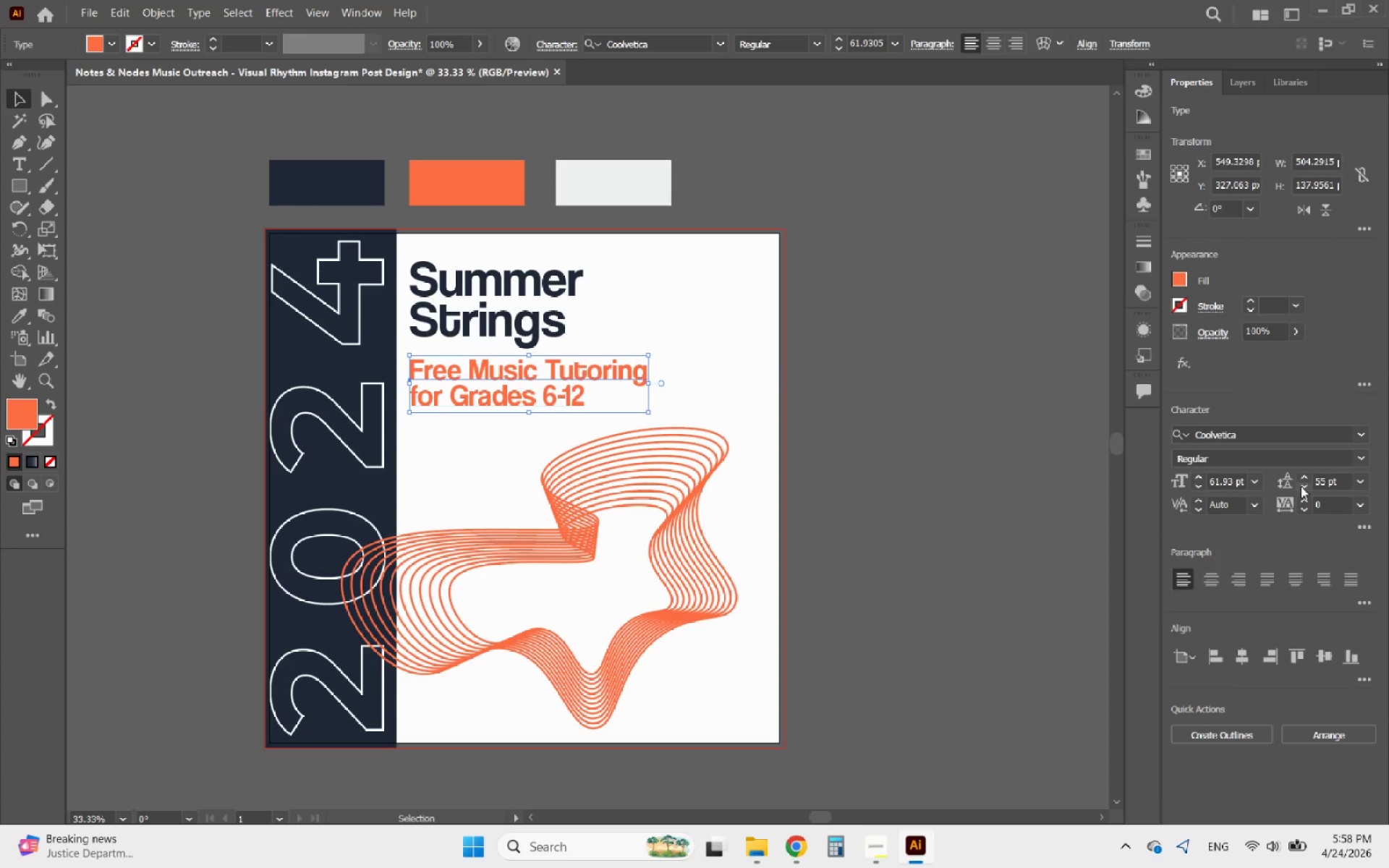 
left_click([1301, 486])
 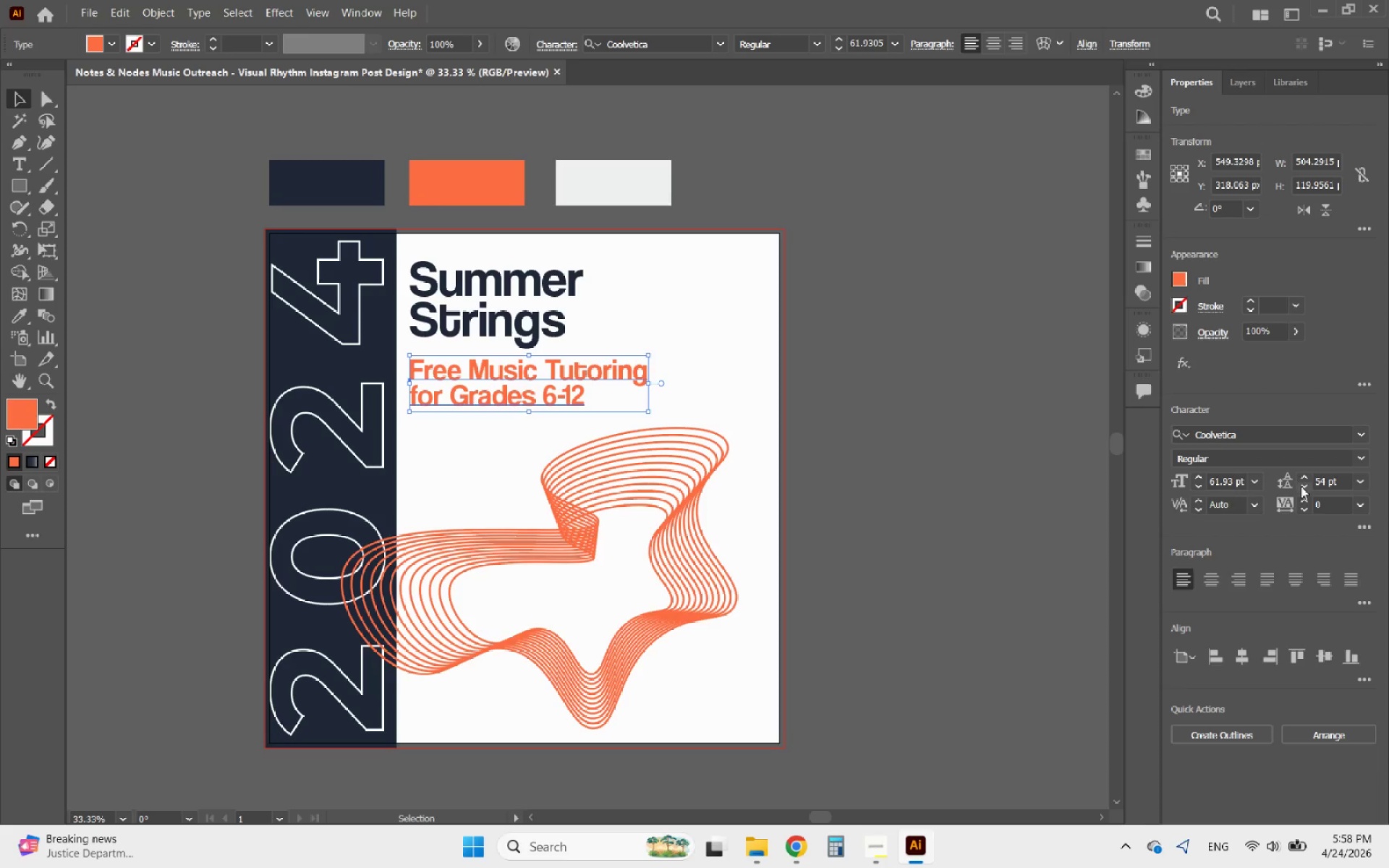 
left_click([1301, 486])
 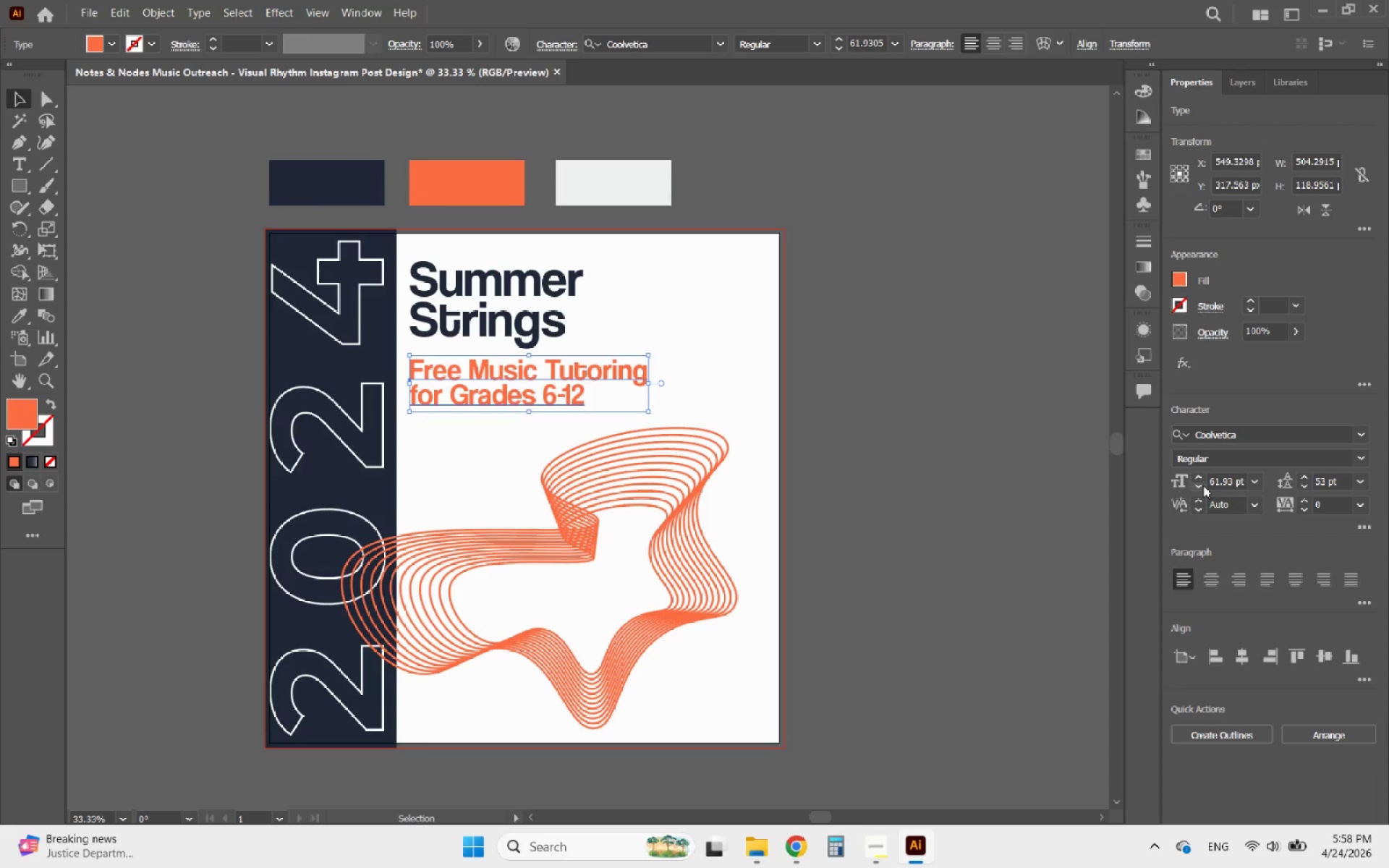 
double_click([1202, 486])
 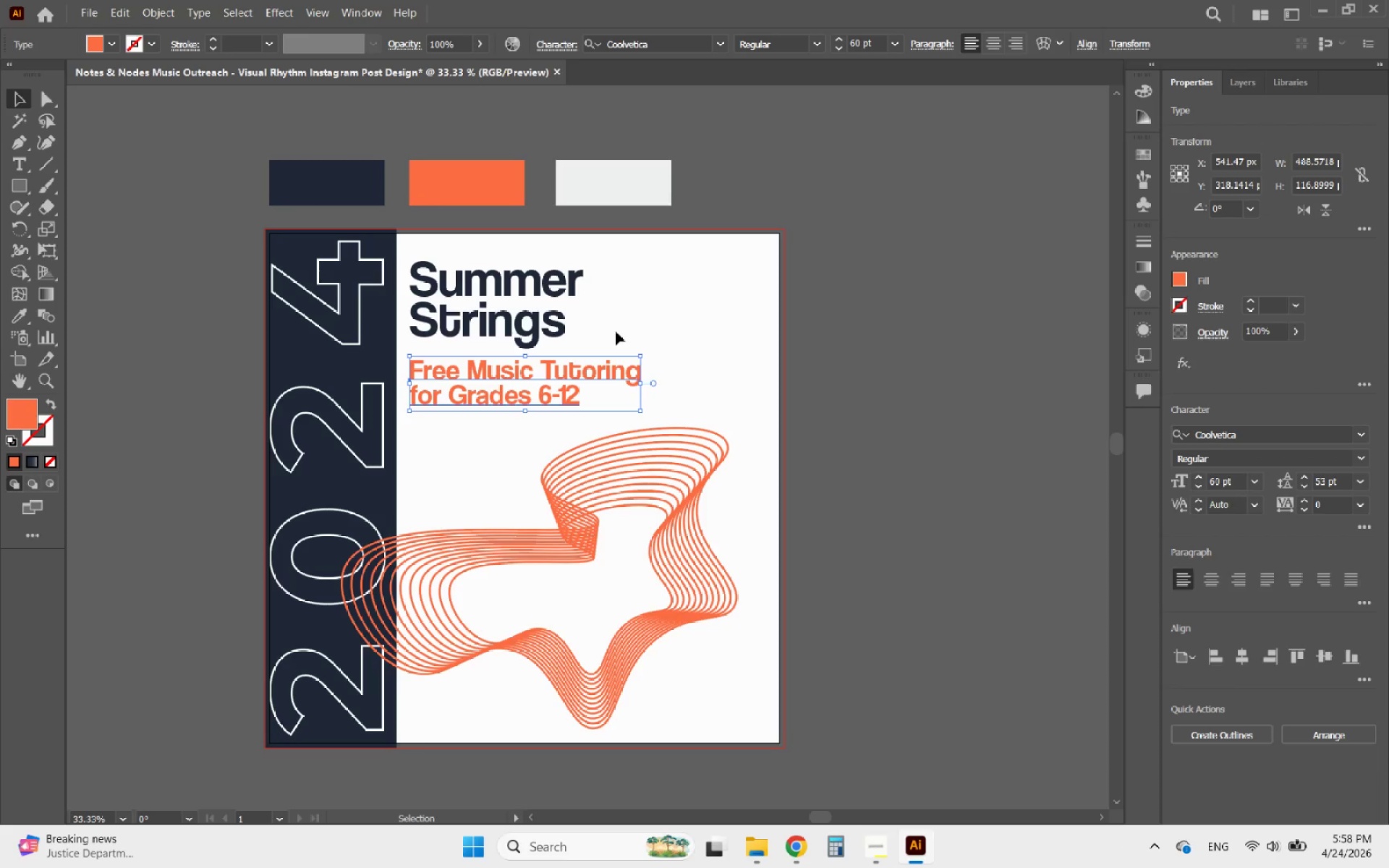 
left_click([616, 331])
 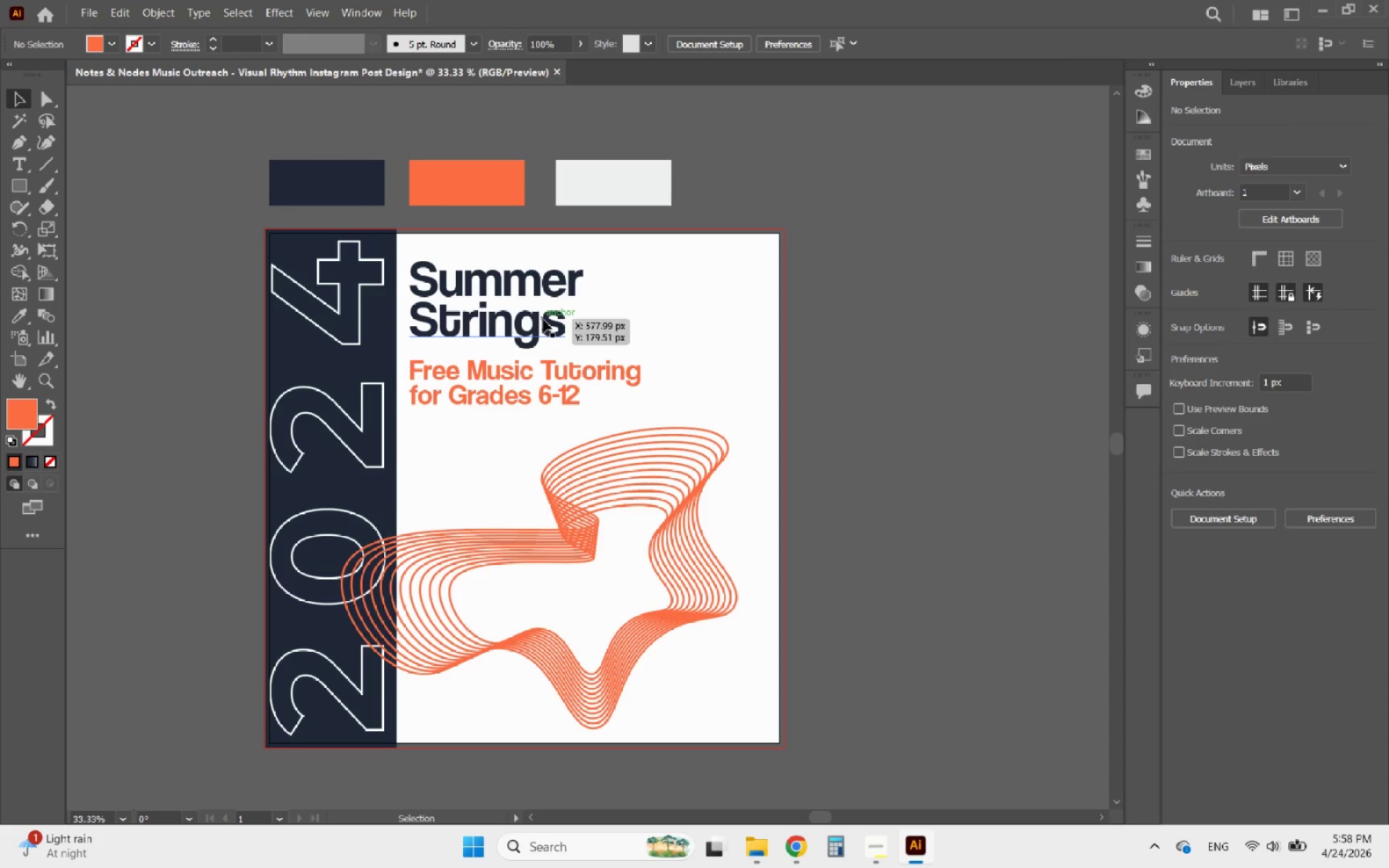 
left_click_drag(start_coordinate=[543, 319], to_coordinate=[723, 281])
 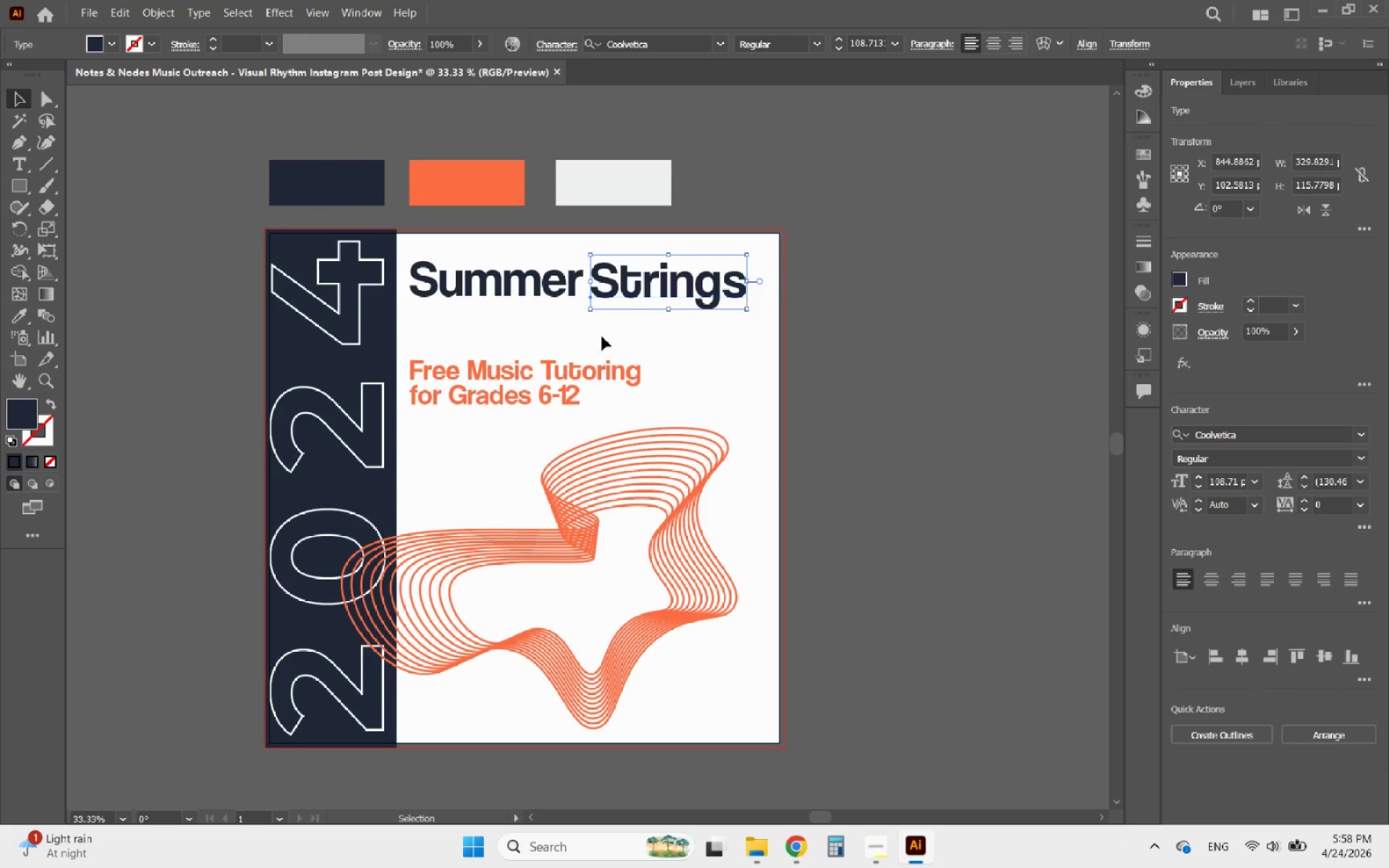 
left_click_drag(start_coordinate=[600, 334], to_coordinate=[519, 276])
 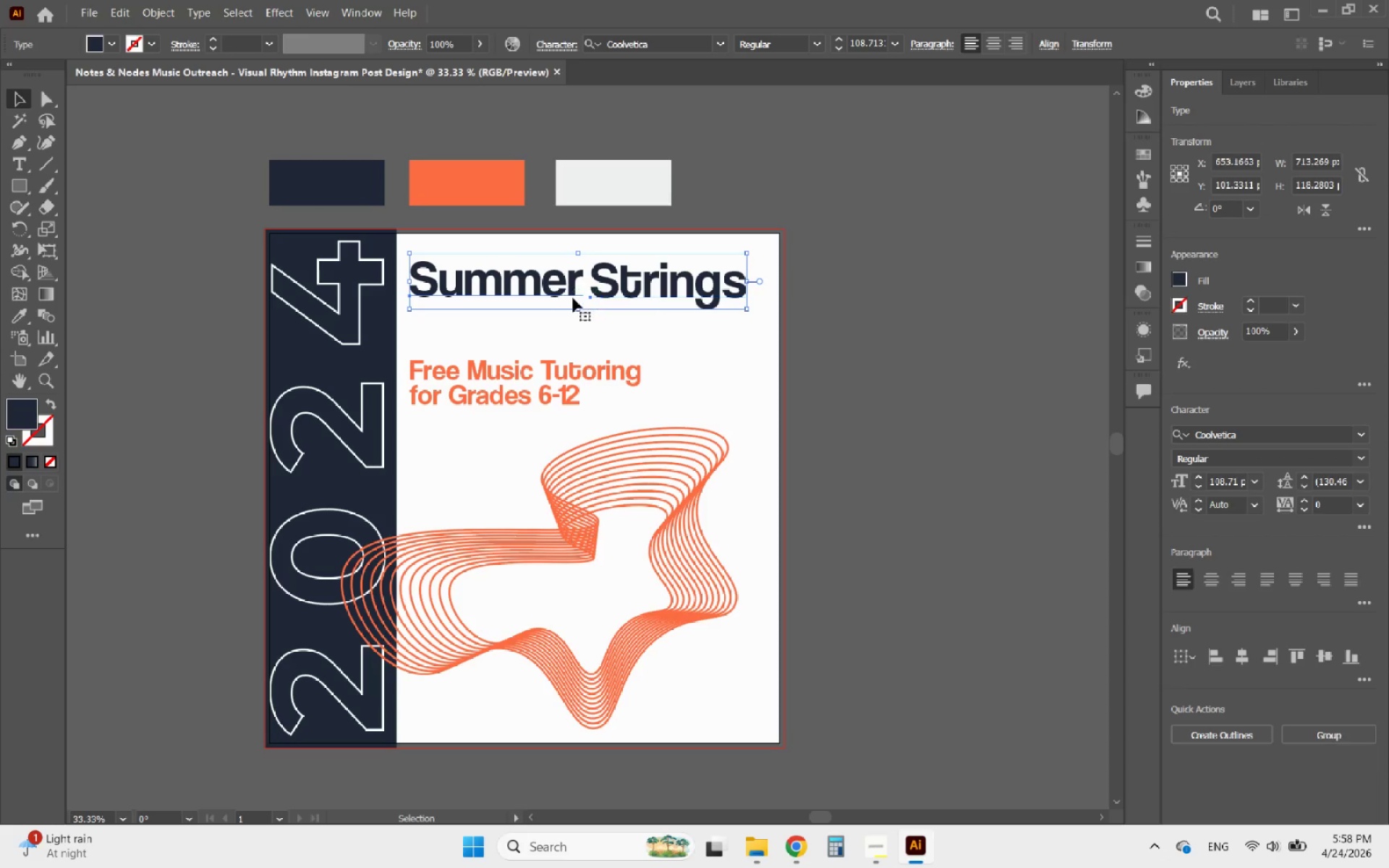 
hold_key(key=ShiftLeft, duration=1.59)
left_click_drag(start_coordinate=[579, 307], to_coordinate=[579, 316])
 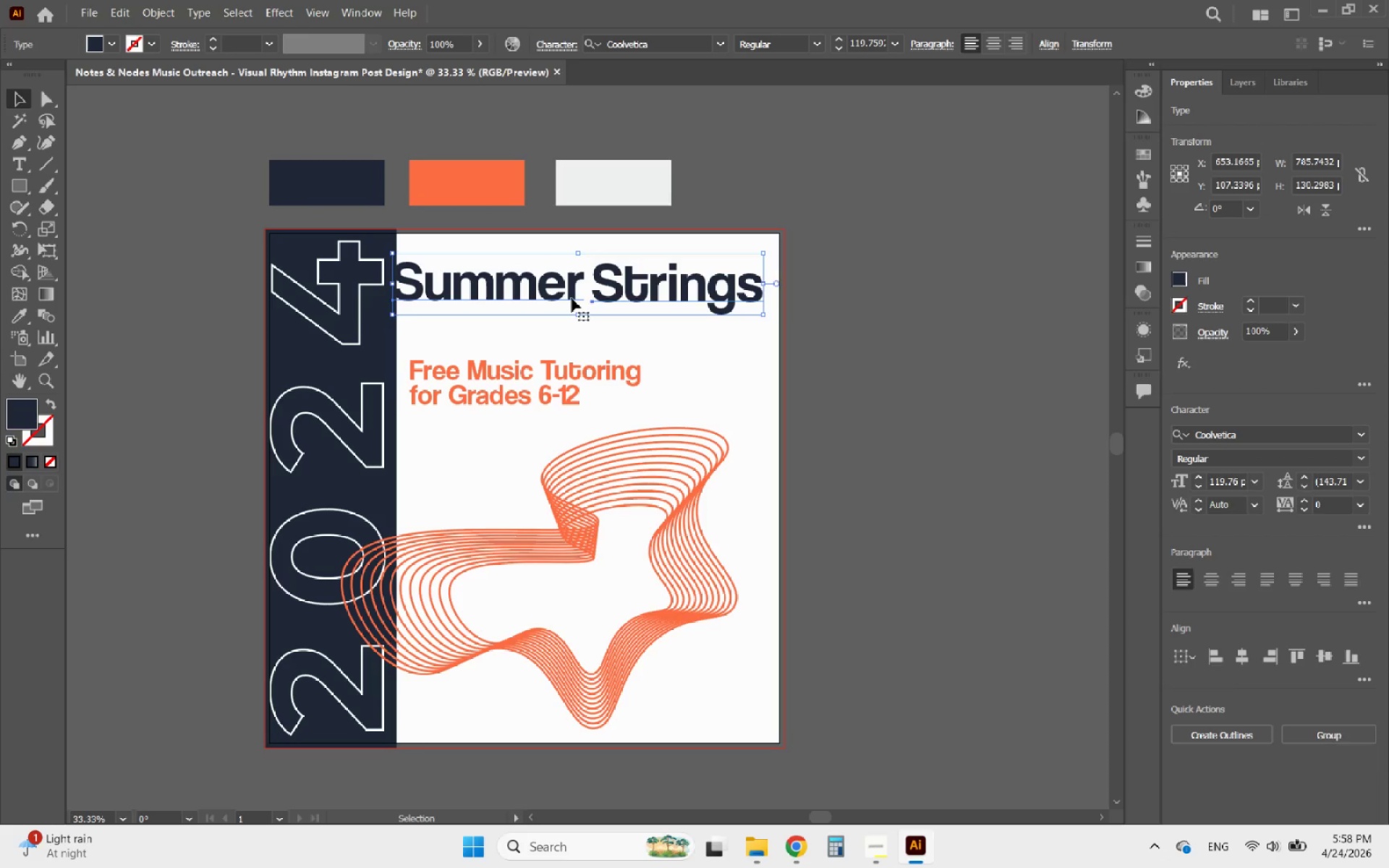 
left_click_drag(start_coordinate=[571, 297], to_coordinate=[585, 343])
 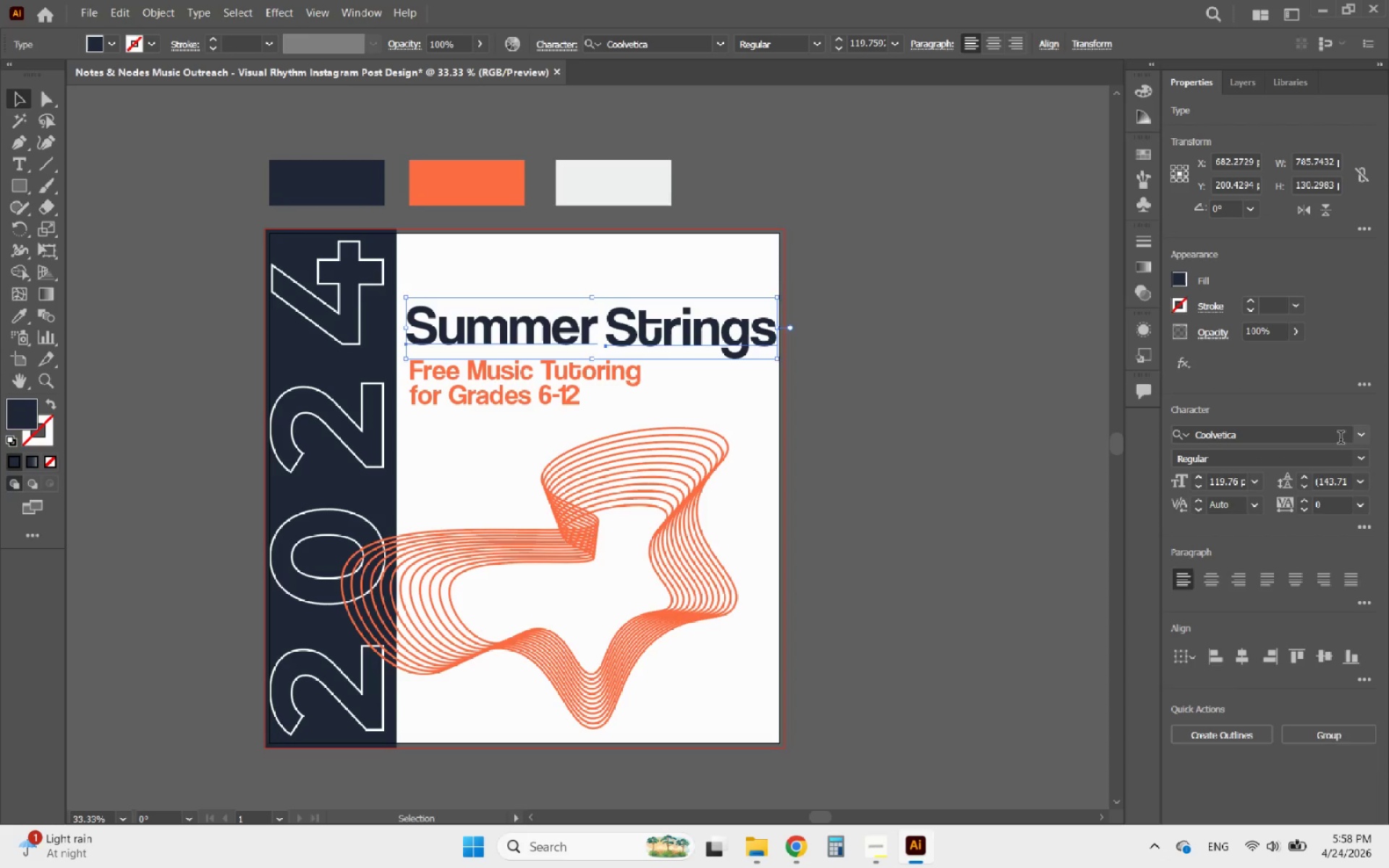 
left_click([1358, 435])
 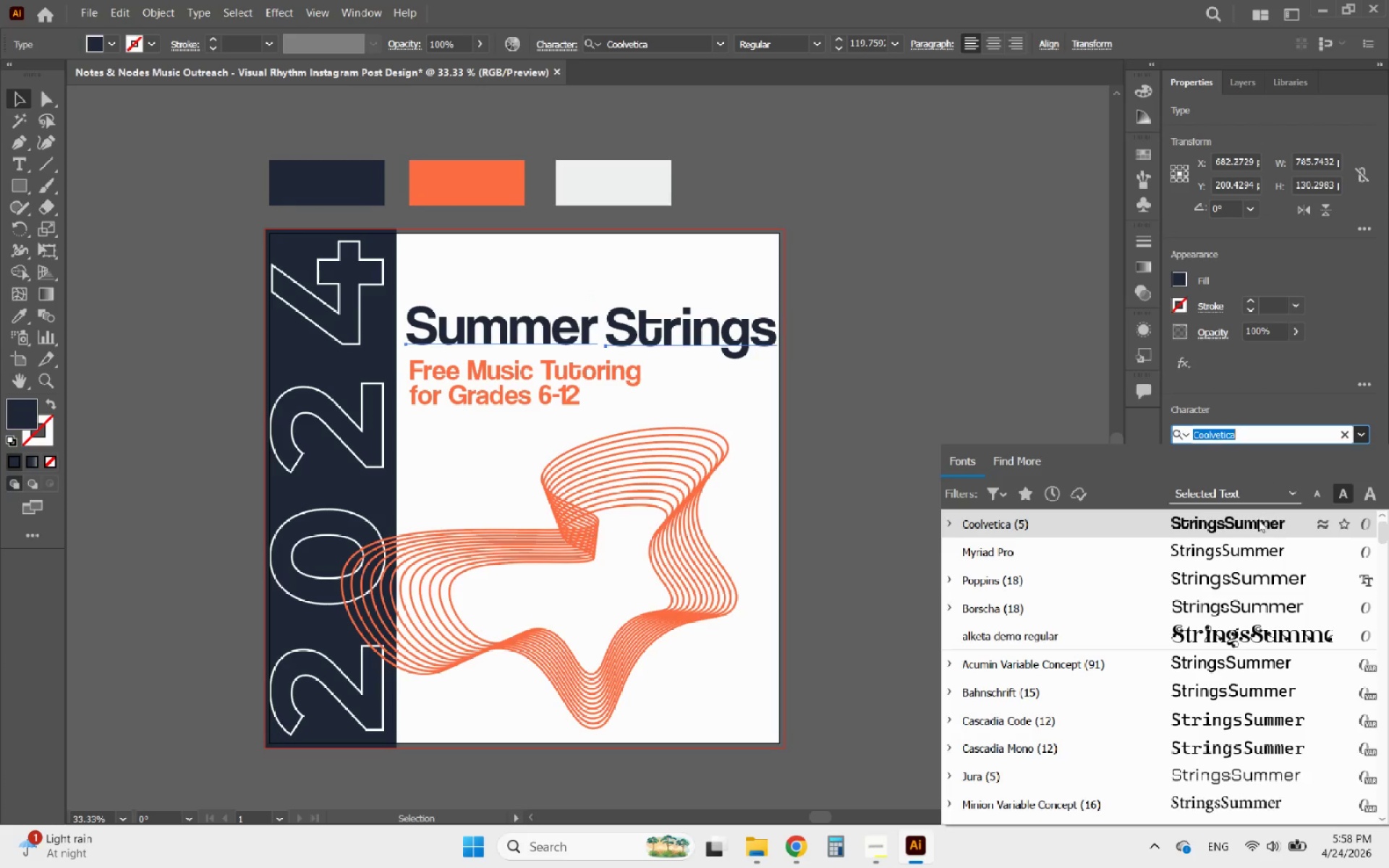 
scroll: coordinate [1261, 607], scroll_direction: up, amount: 36.0
 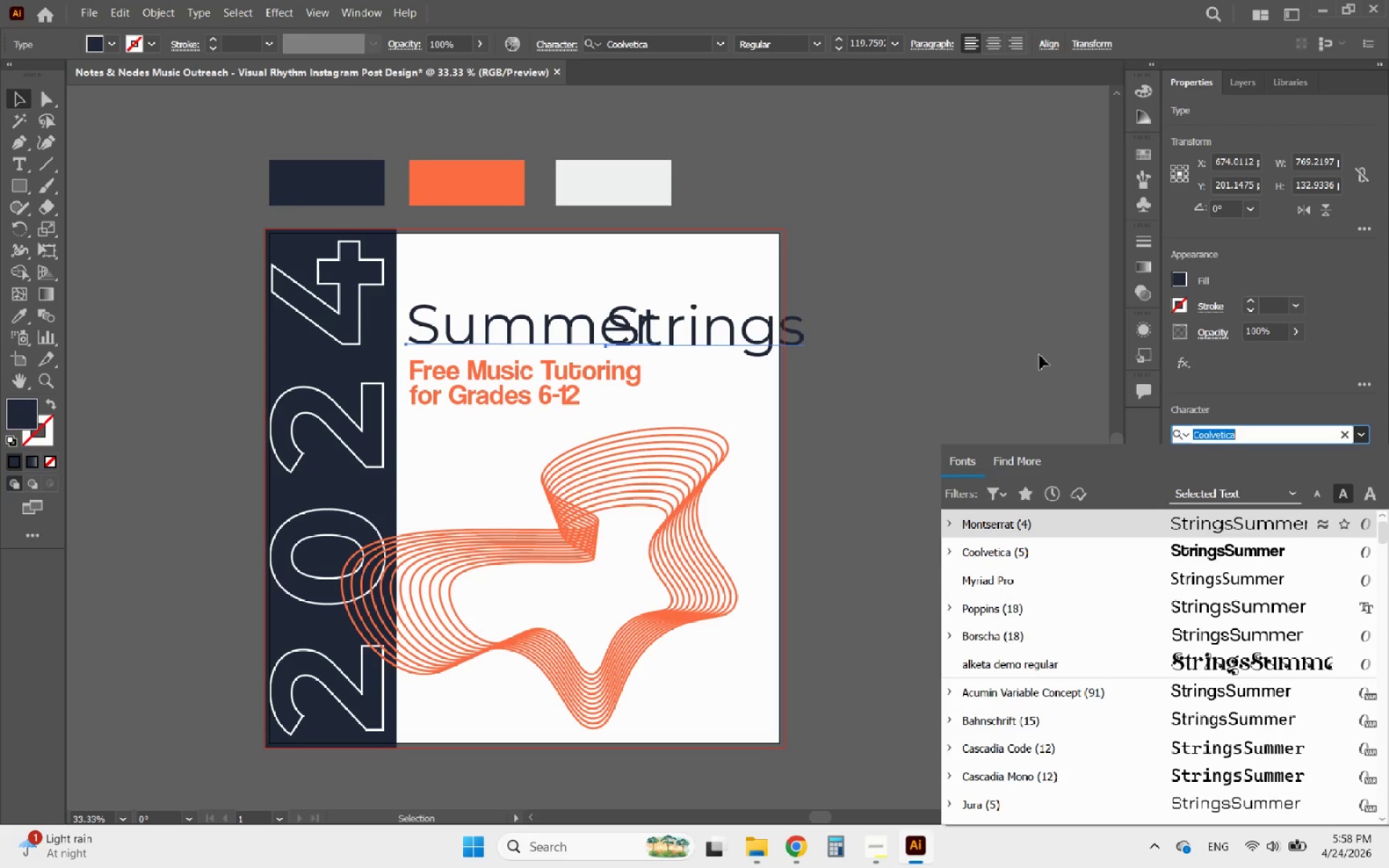 
left_click([935, 308])
 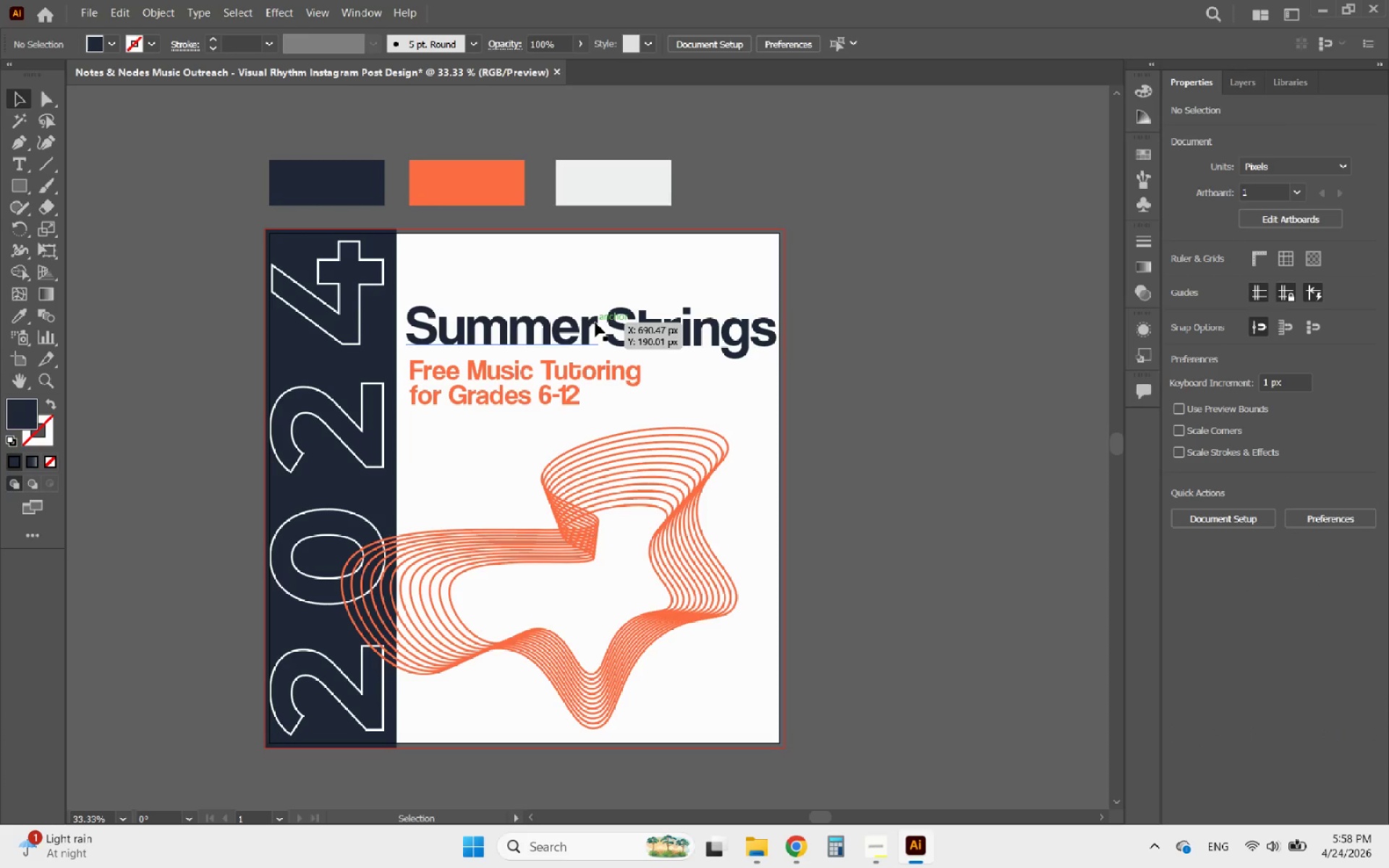 
left_click_drag(start_coordinate=[595, 323], to_coordinate=[594, 268])
 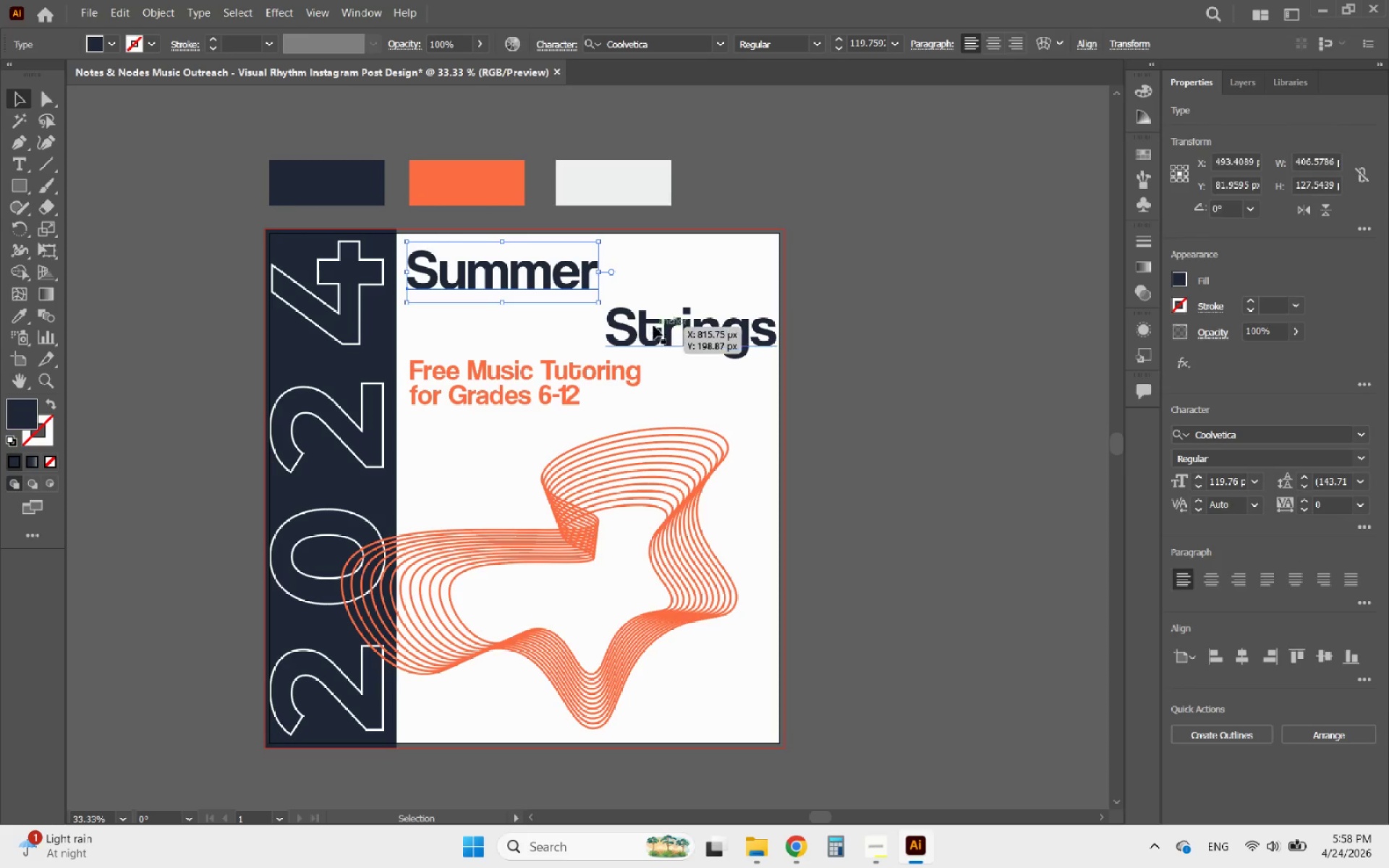 
left_click_drag(start_coordinate=[647, 328], to_coordinate=[448, 319])
 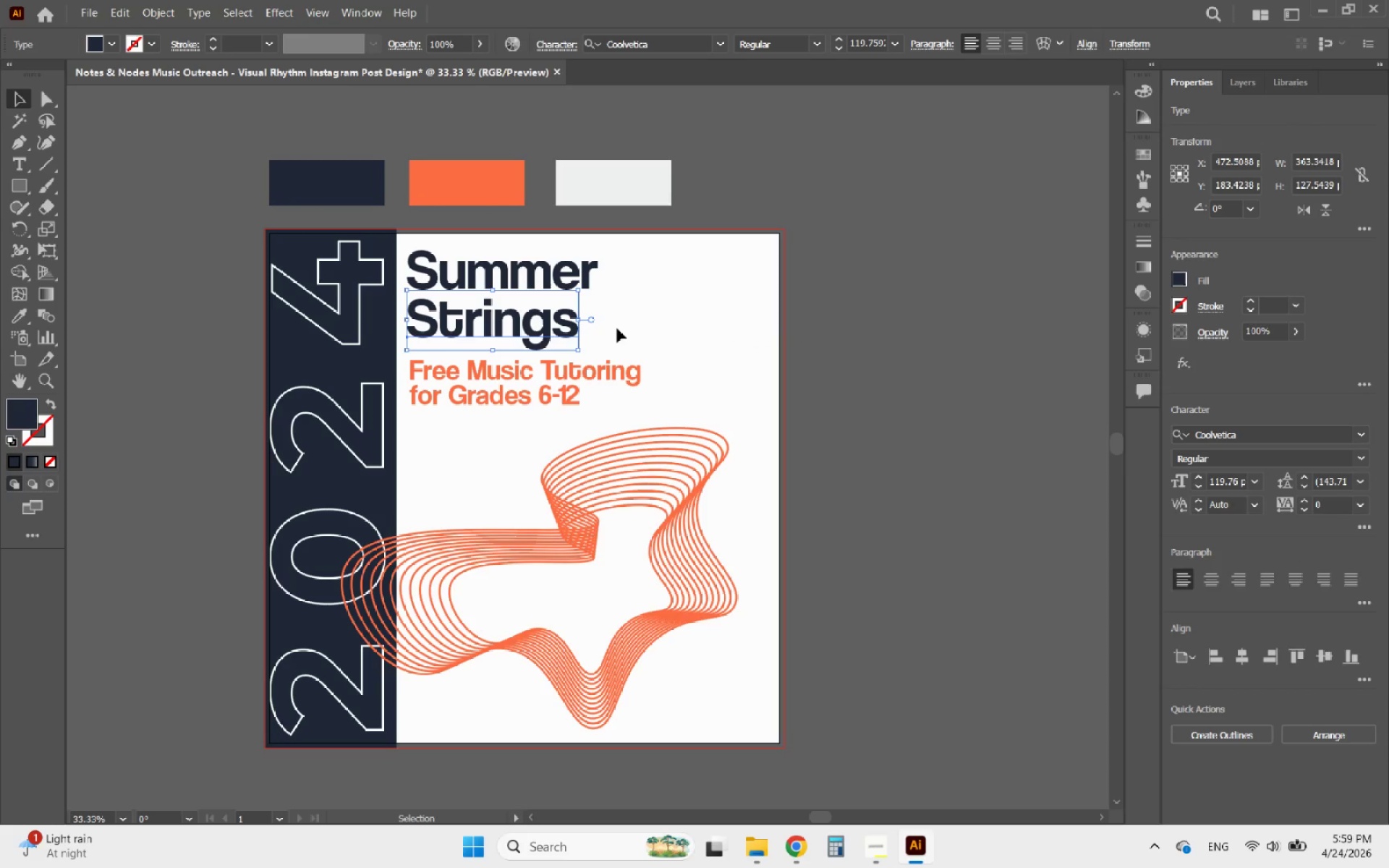 
left_click_drag(start_coordinate=[617, 328], to_coordinate=[518, 271])
 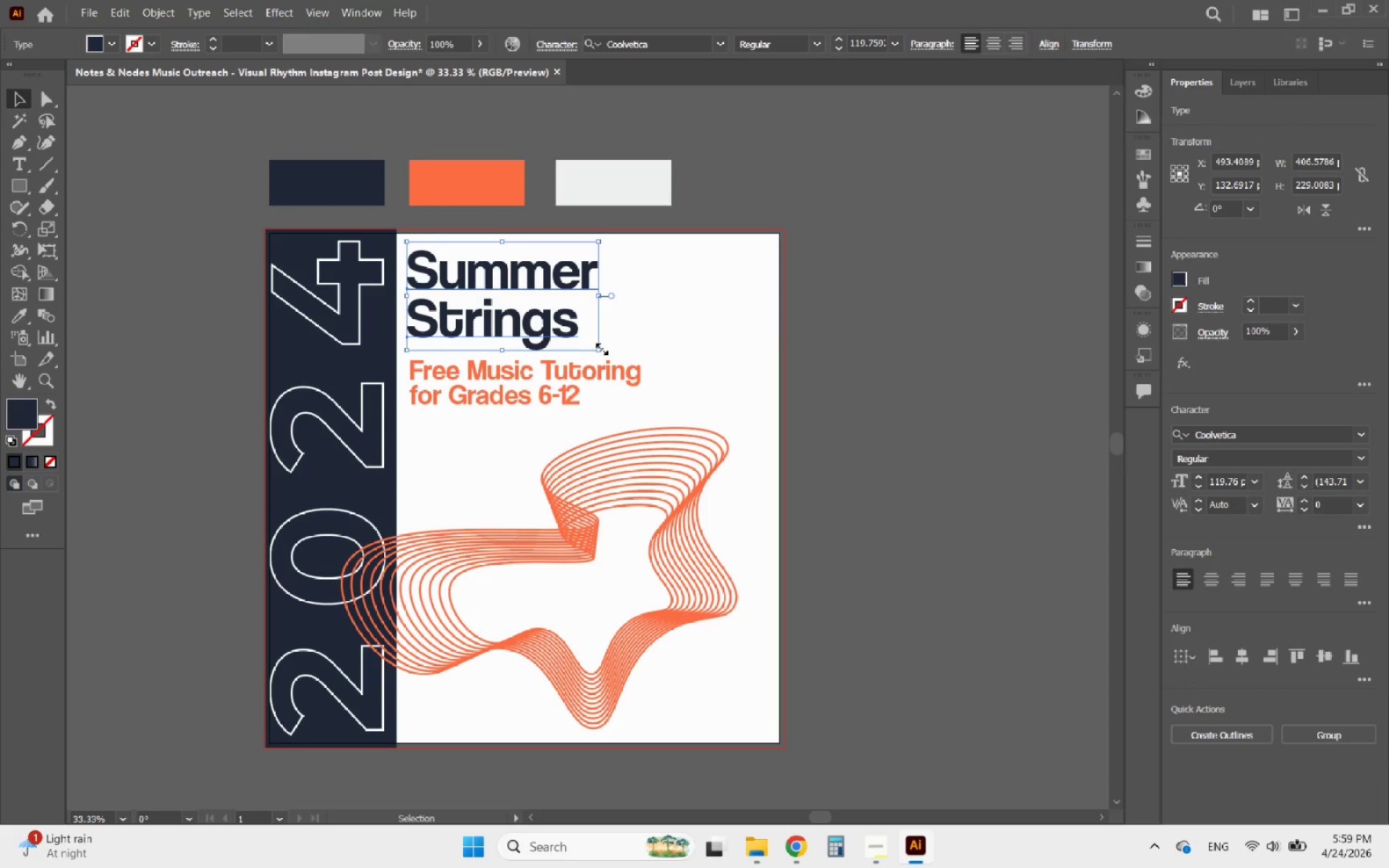 
hold_key(key=ShiftLeft, duration=2.23)
left_click_drag(start_coordinate=[600, 347], to_coordinate=[675, 395])
 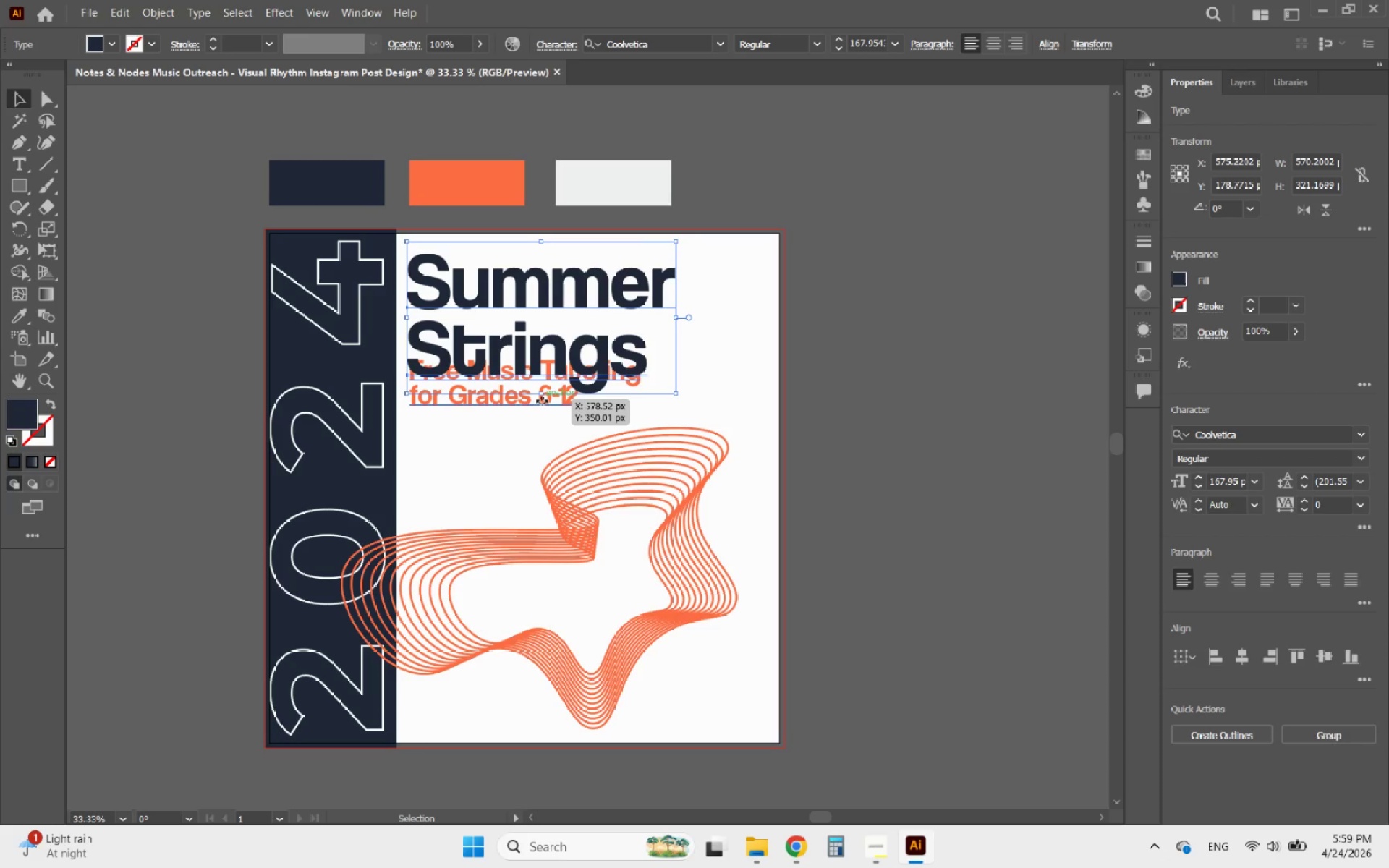 
left_click([542, 401])
 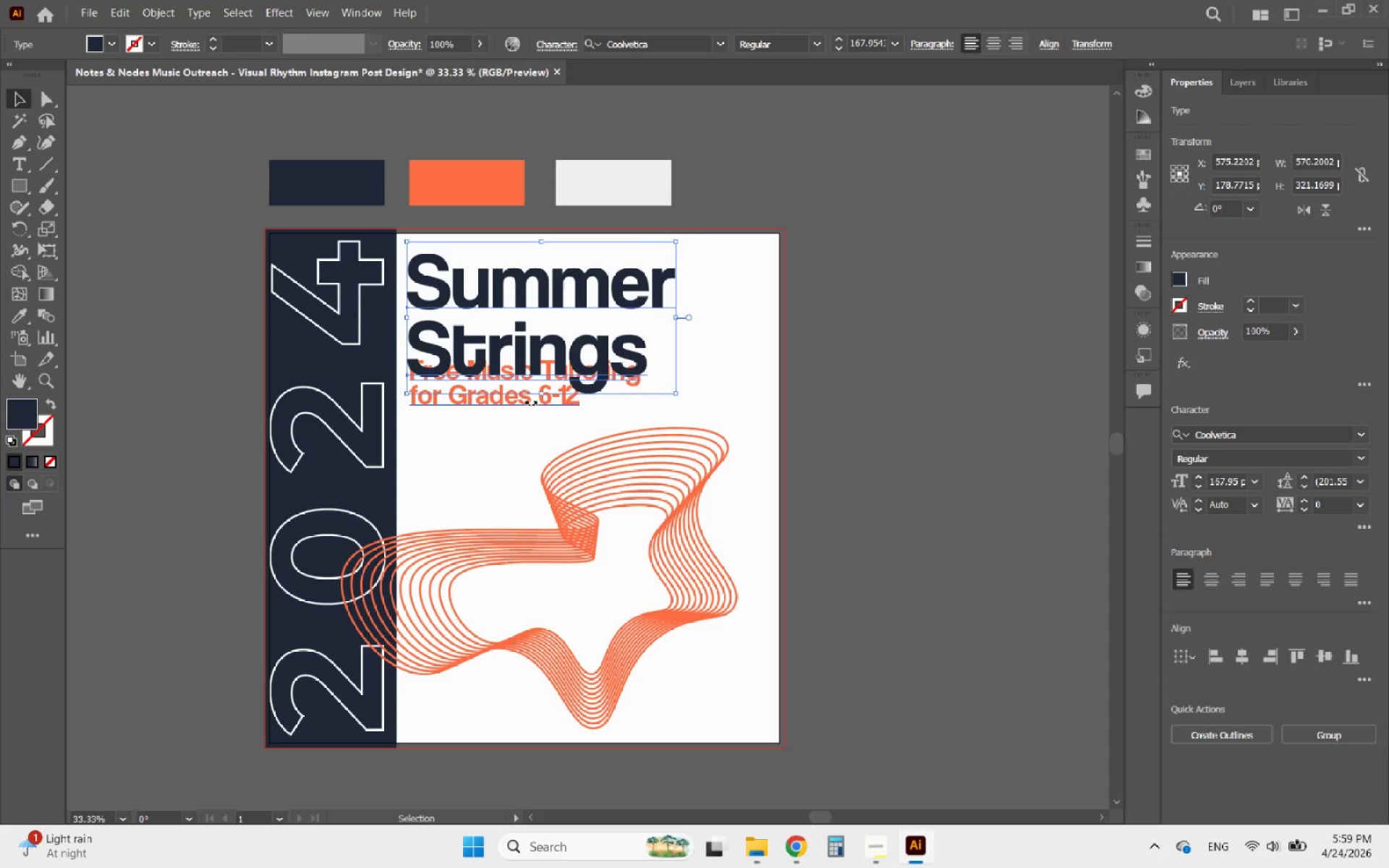 
left_click([530, 403])
 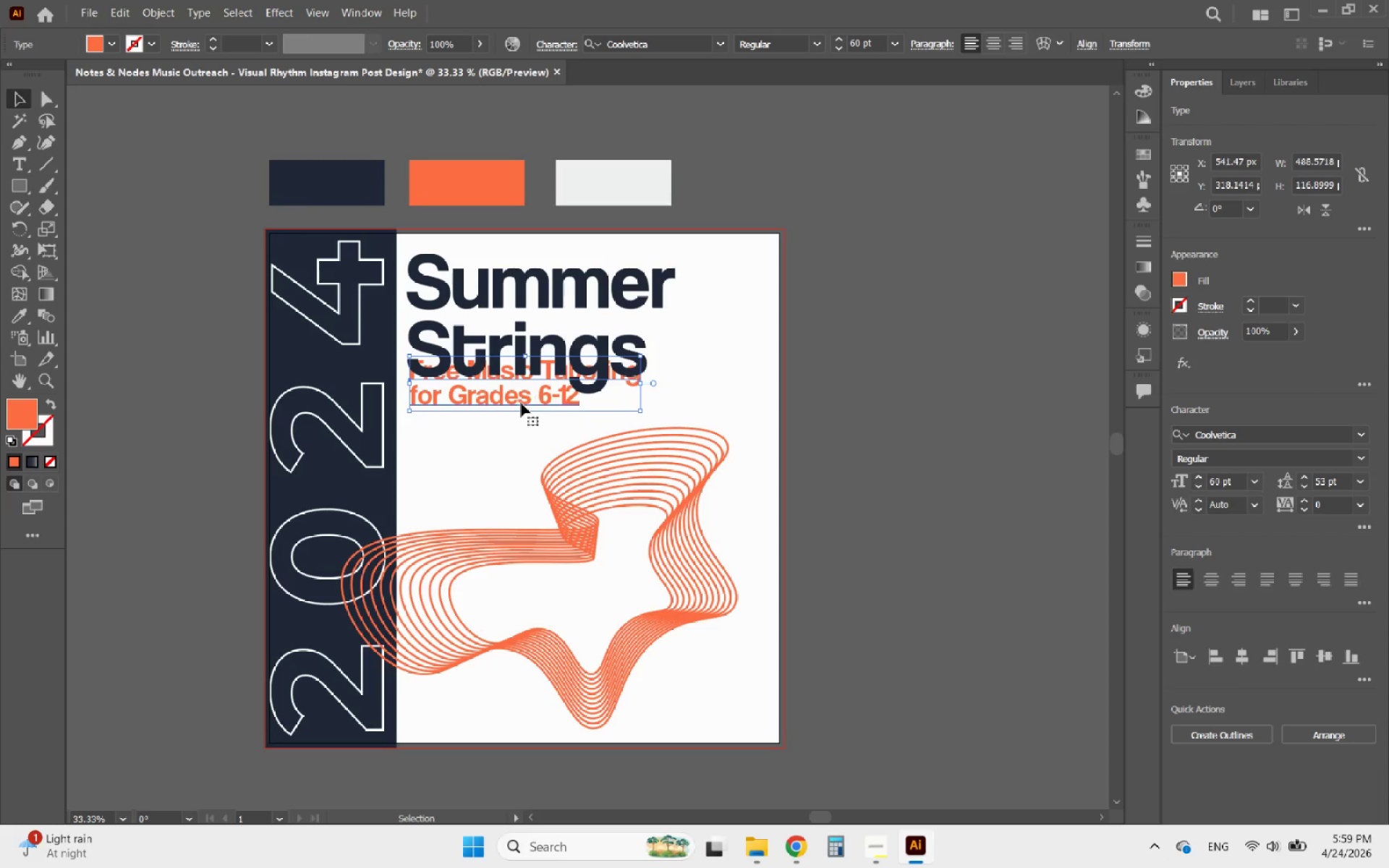 
left_click_drag(start_coordinate=[521, 403], to_coordinate=[521, 425])
 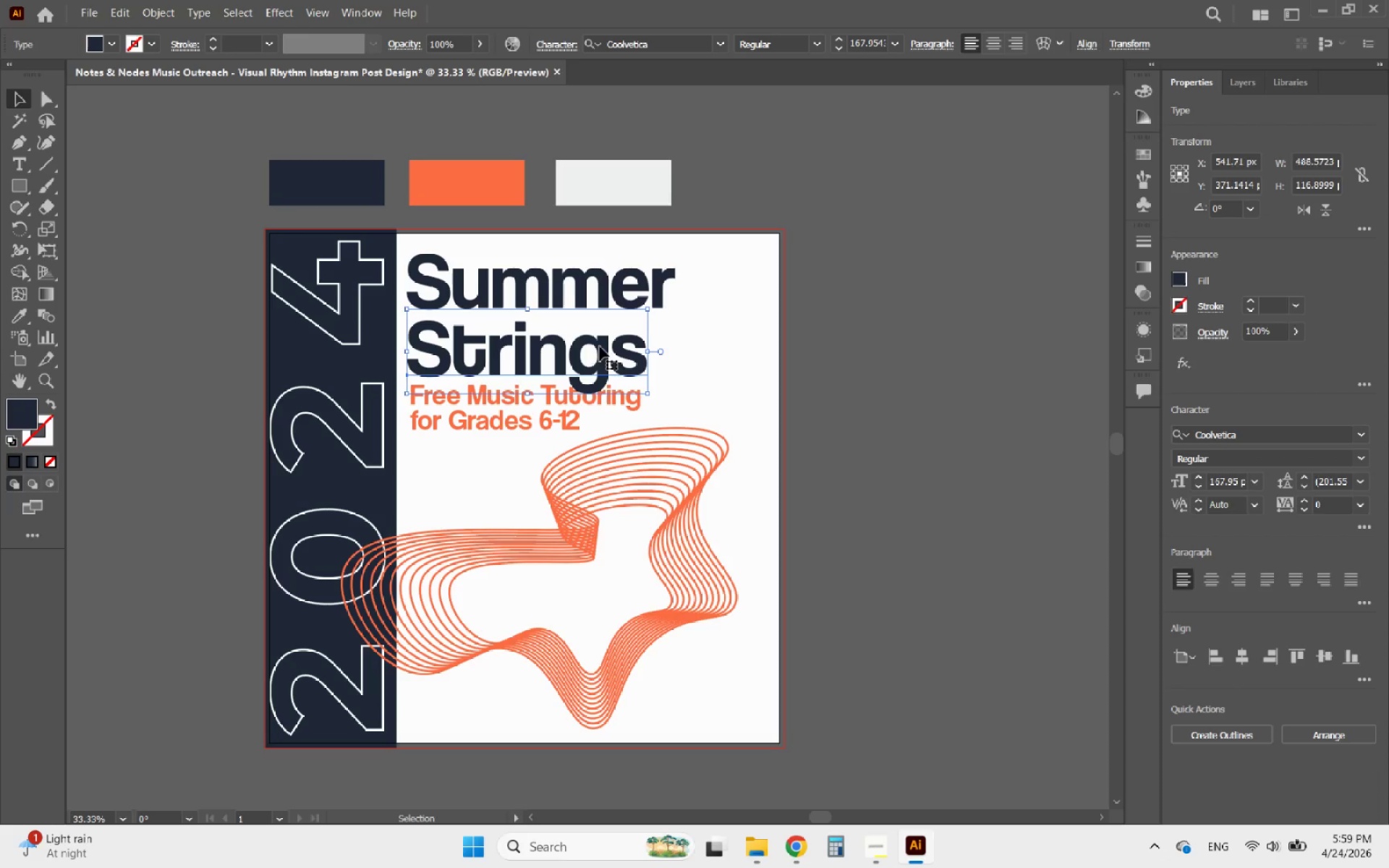 
left_click_drag(start_coordinate=[575, 346], to_coordinate=[574, 338])
 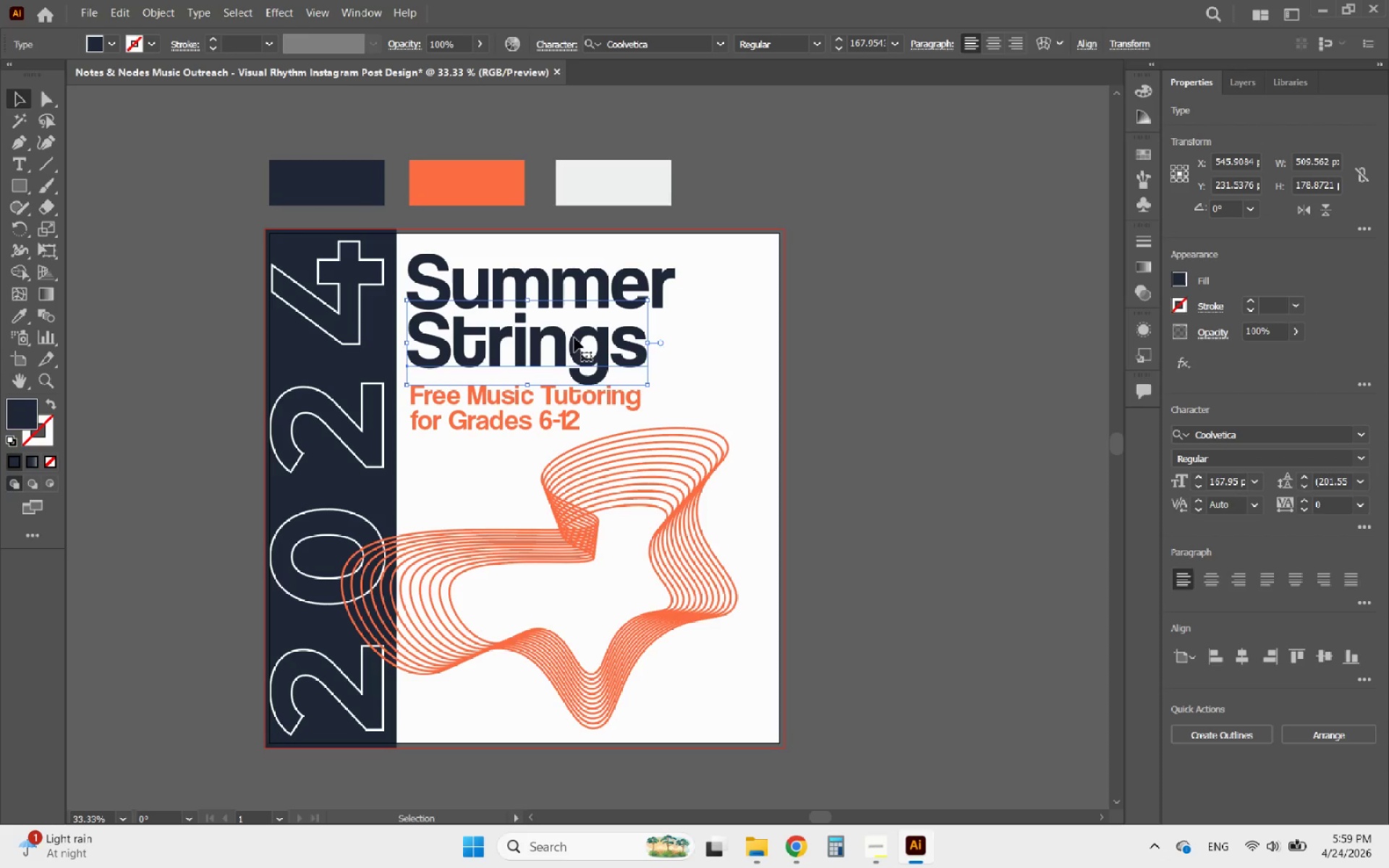 
key(ArrowDown)
 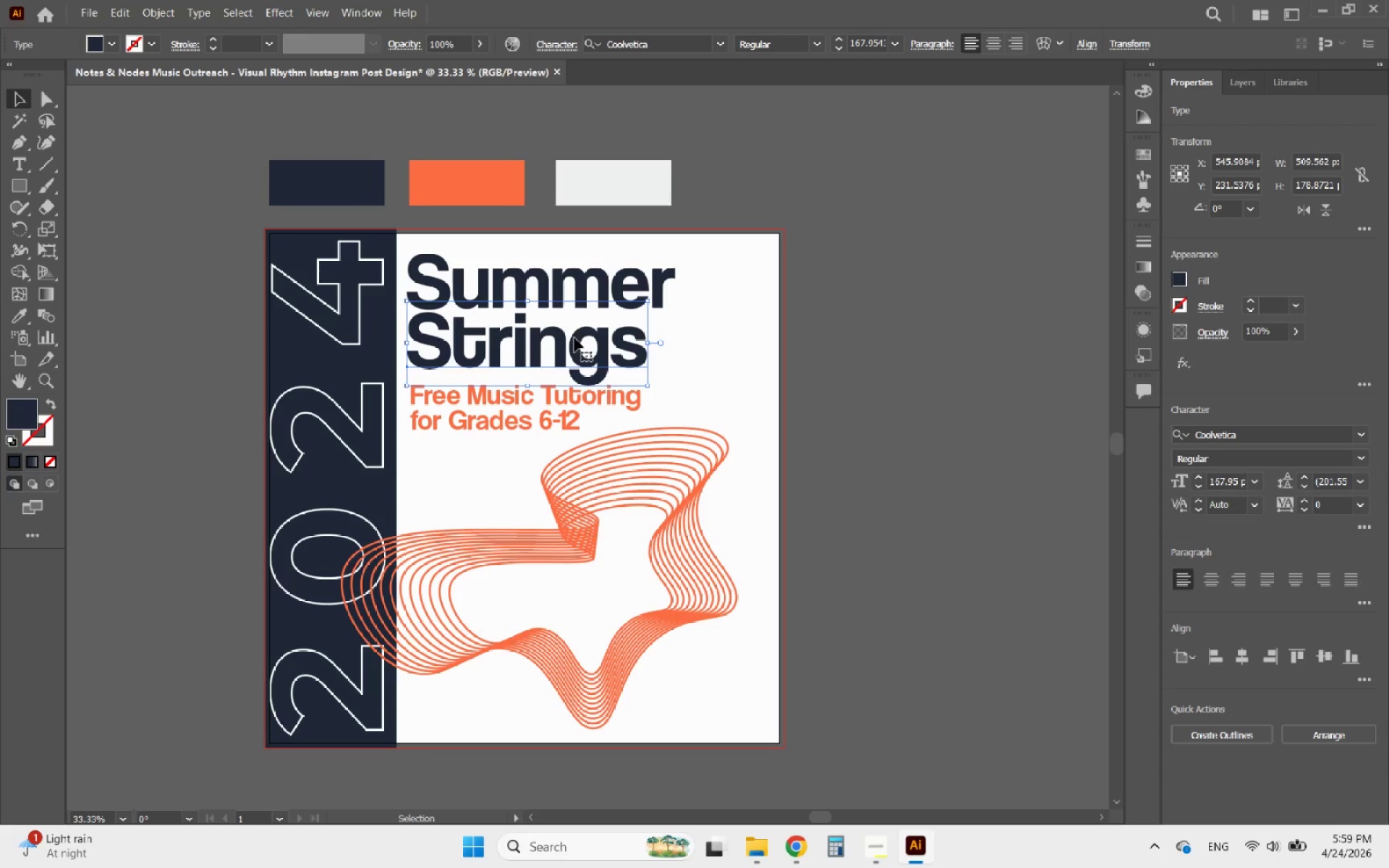 
key(ArrowDown)
 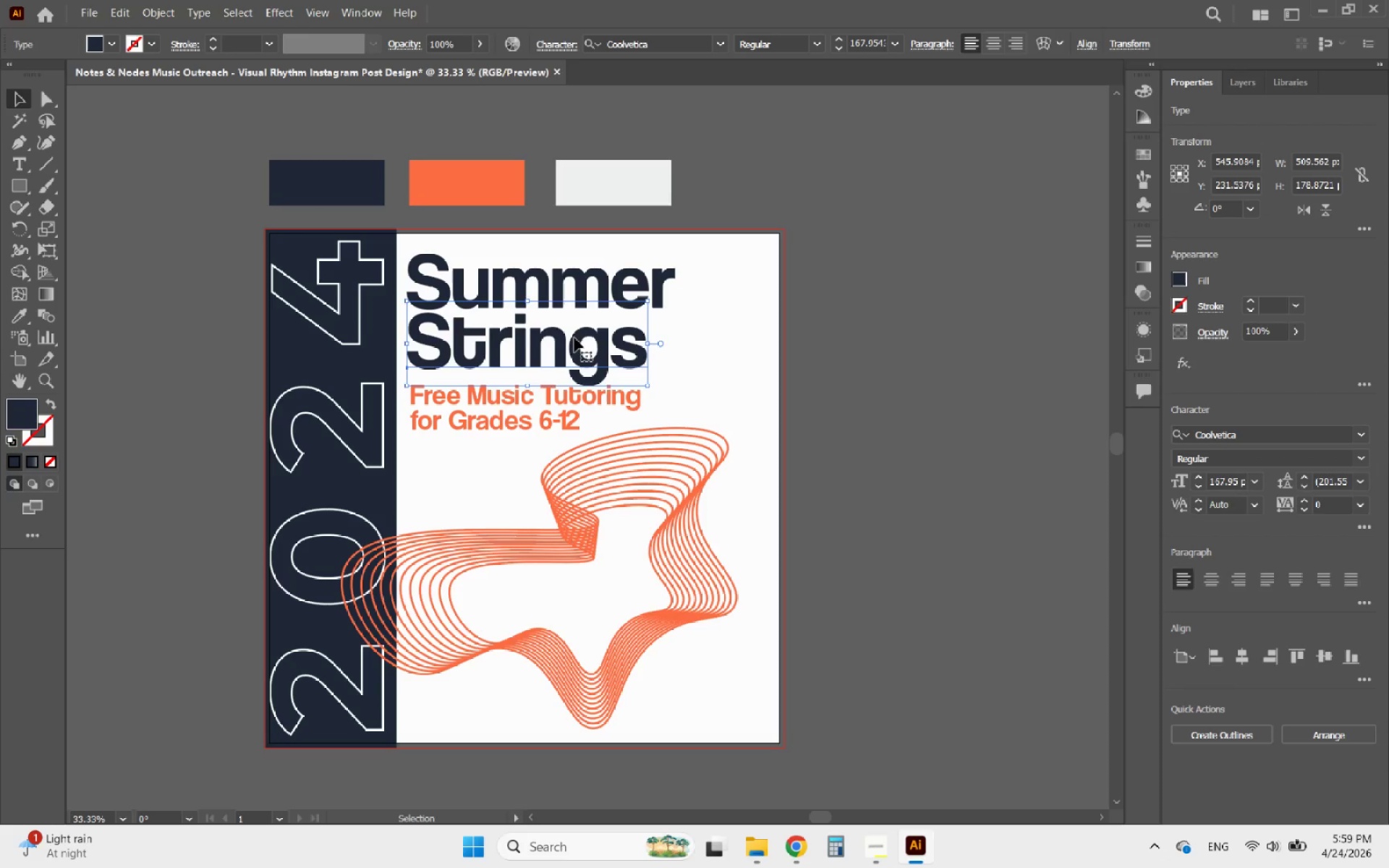 
key(ArrowDown)
 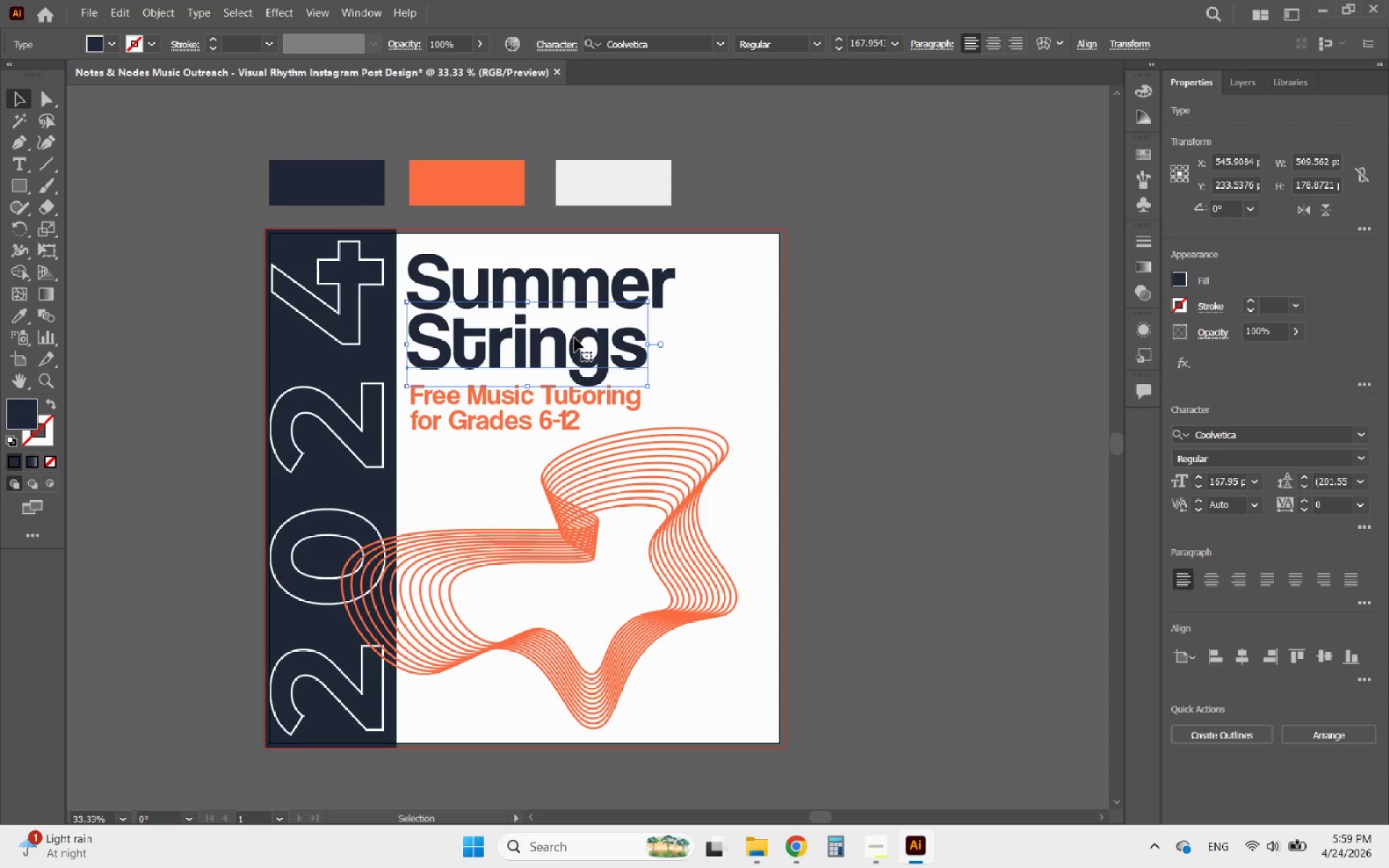 
key(ArrowDown)
 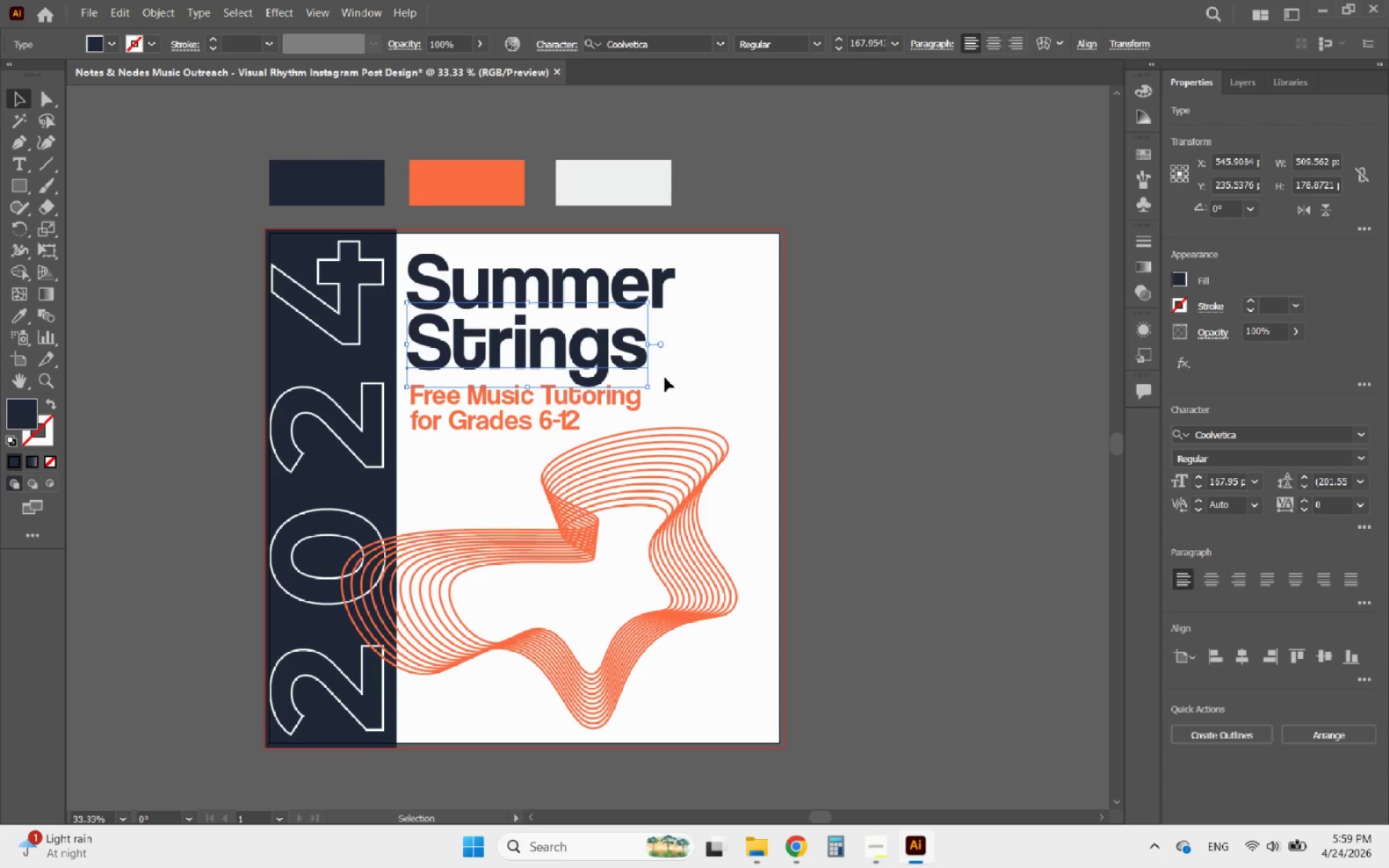 
left_click([670, 378])
 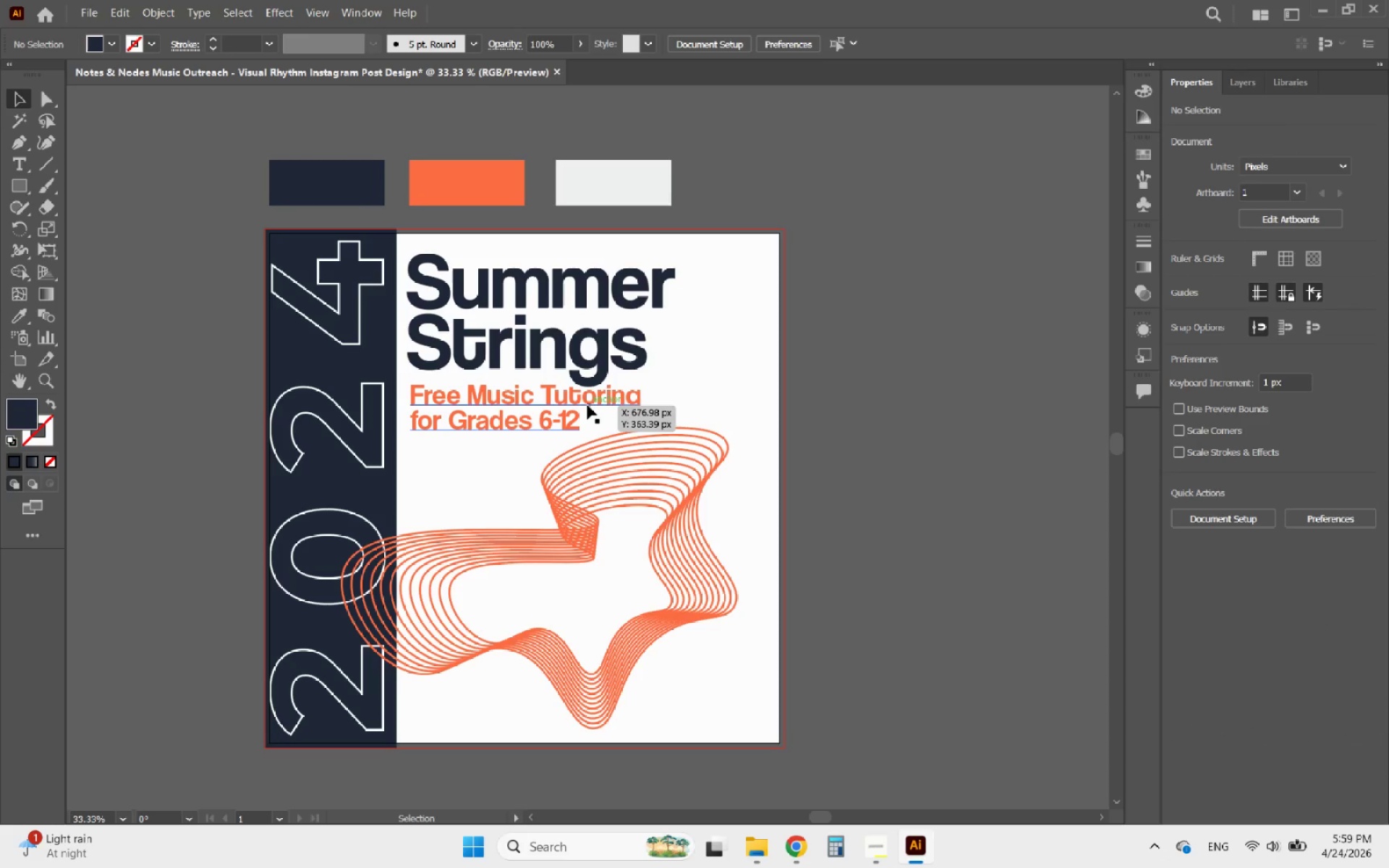 
left_click([587, 405])
 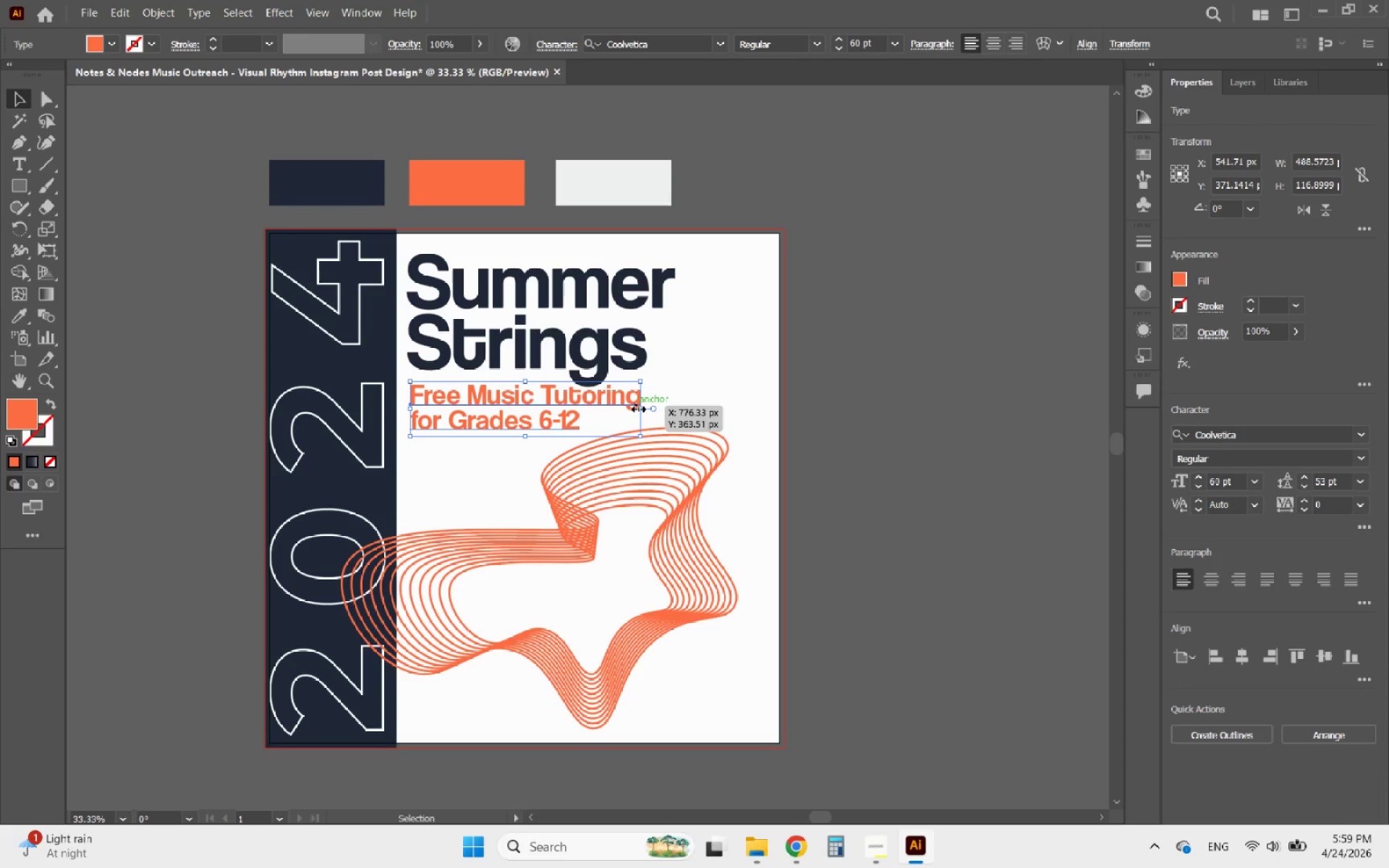 
hold_key(key=ShiftLeft, duration=1.39)
left_click_drag(start_coordinate=[637, 407], to_coordinate=[569, 403])
 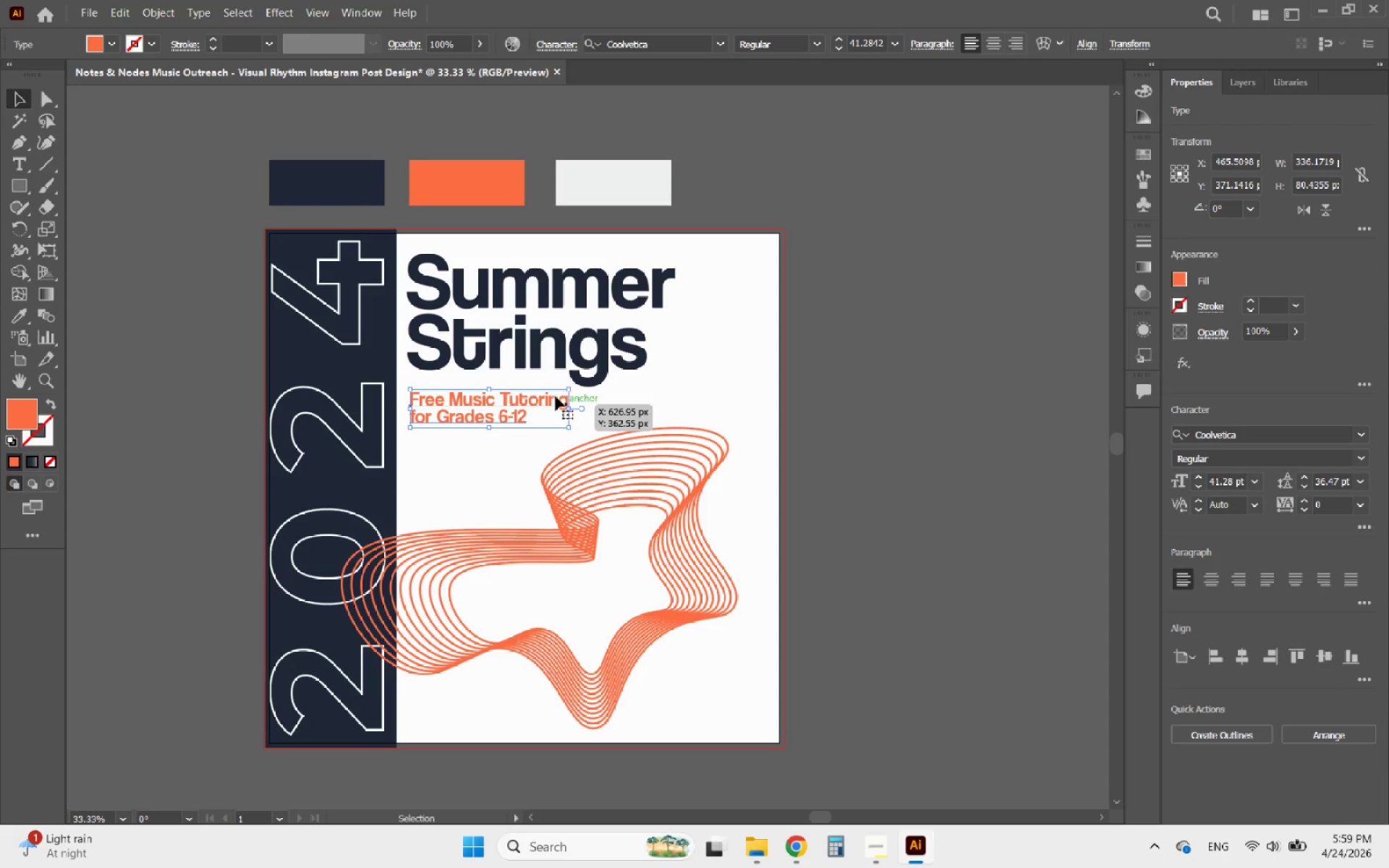 
hold_key(key=AltLeft, duration=0.42)
scroll: coordinate [525, 388], scroll_direction: up, amount: 2.0
 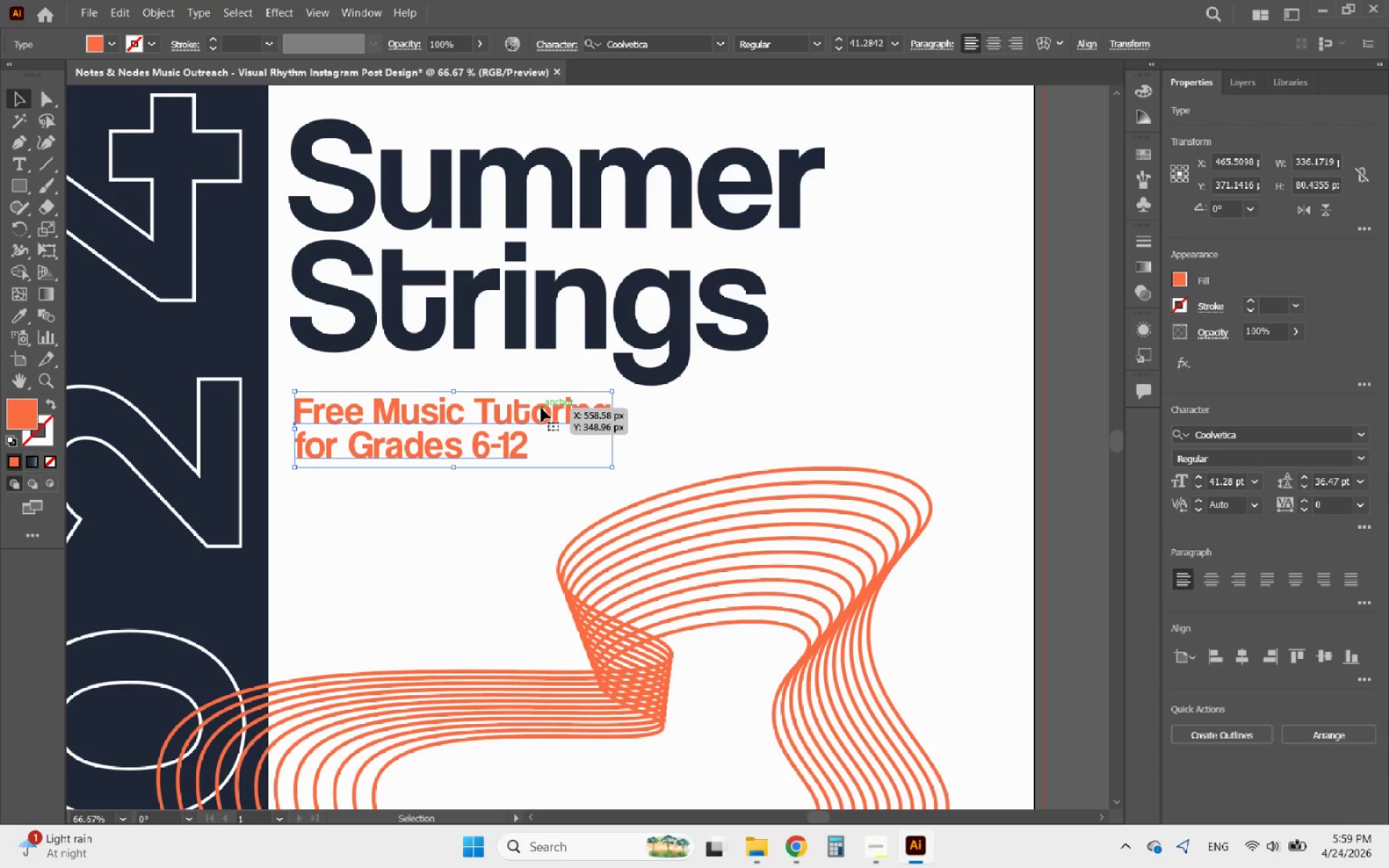 
left_click_drag(start_coordinate=[541, 408], to_coordinate=[538, 370])
 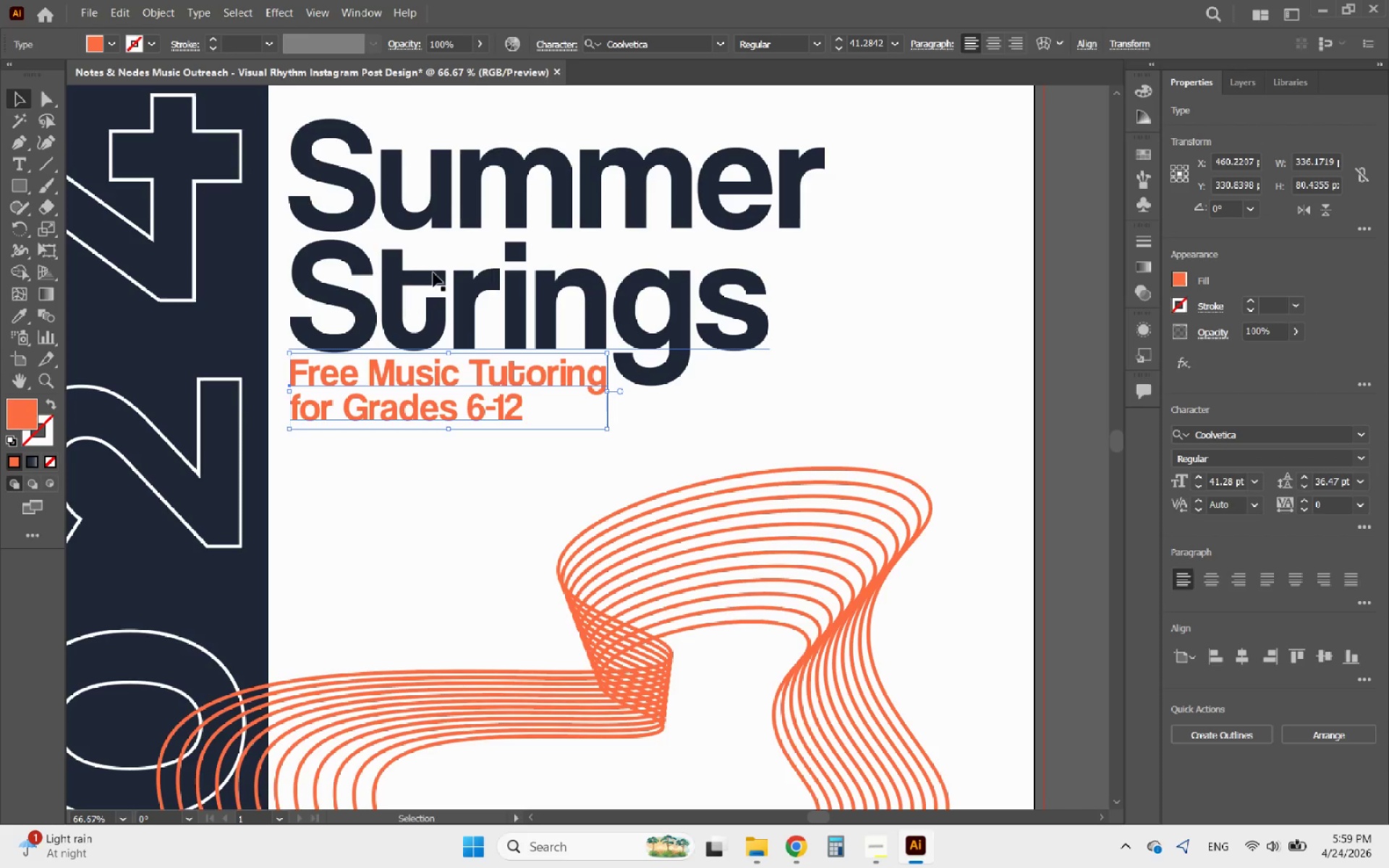 
hold_key(key=ShiftLeft, duration=1.33)
left_click([360, 257])
 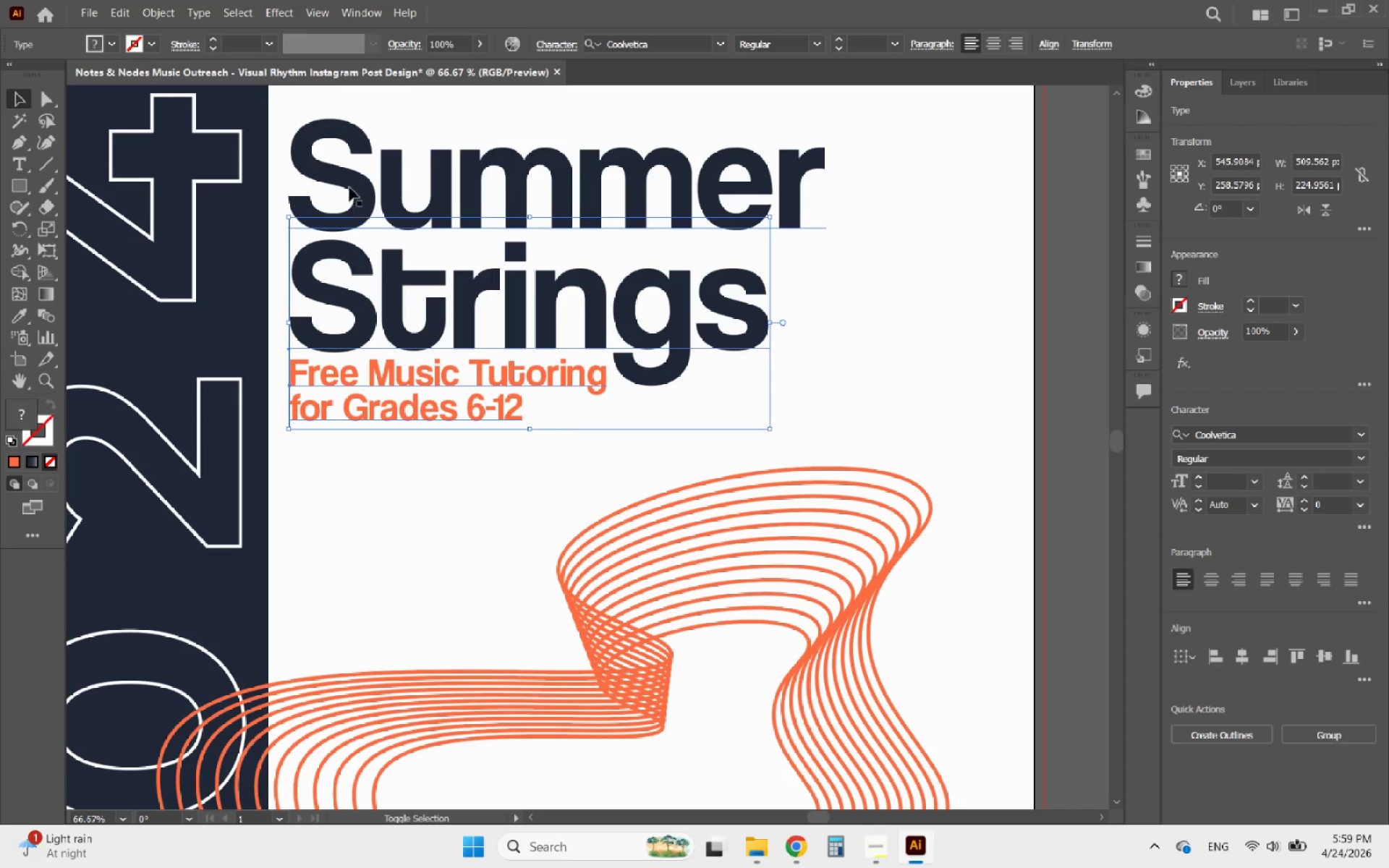 
left_click([349, 179])
 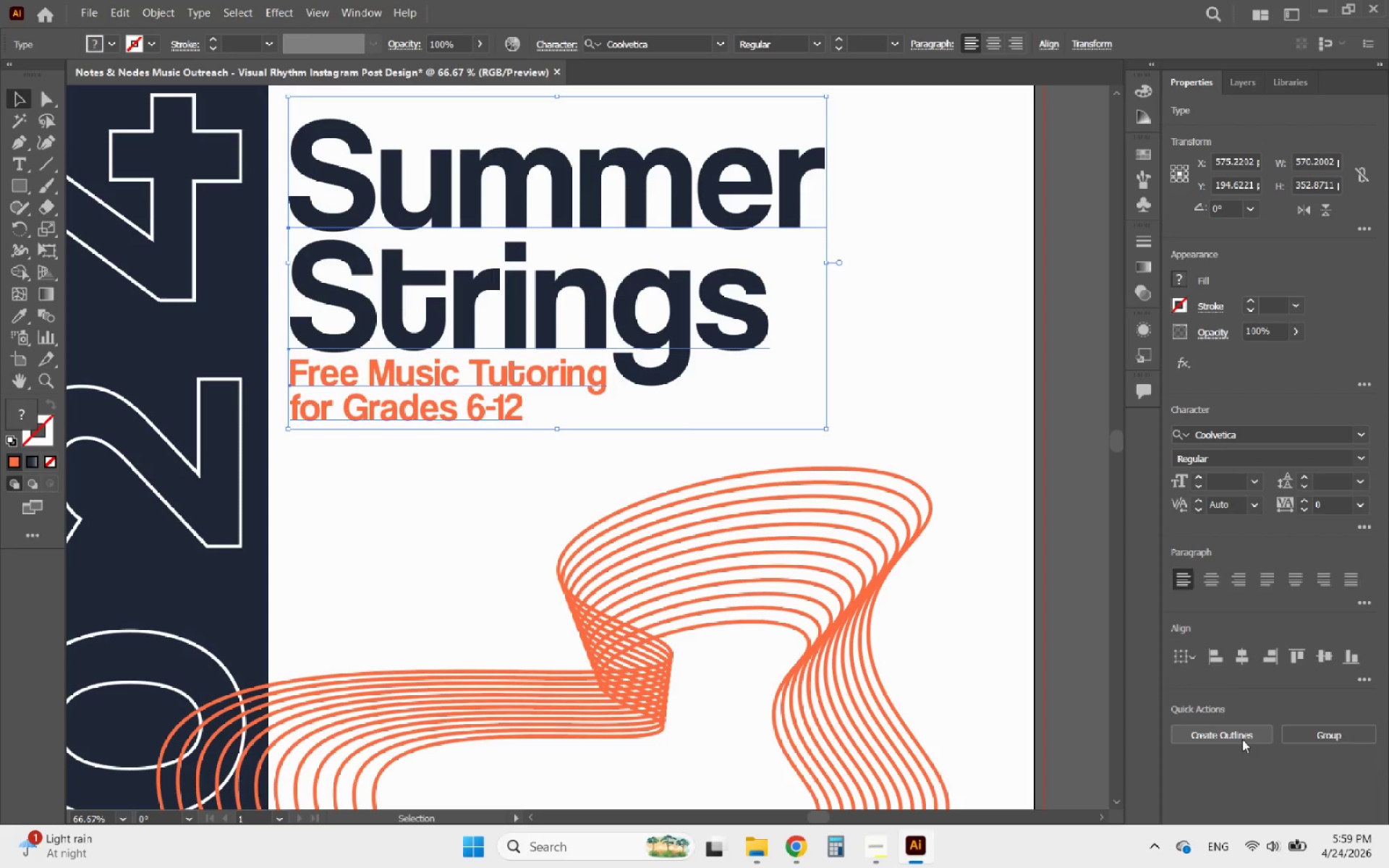 
left_click([1243, 740])
 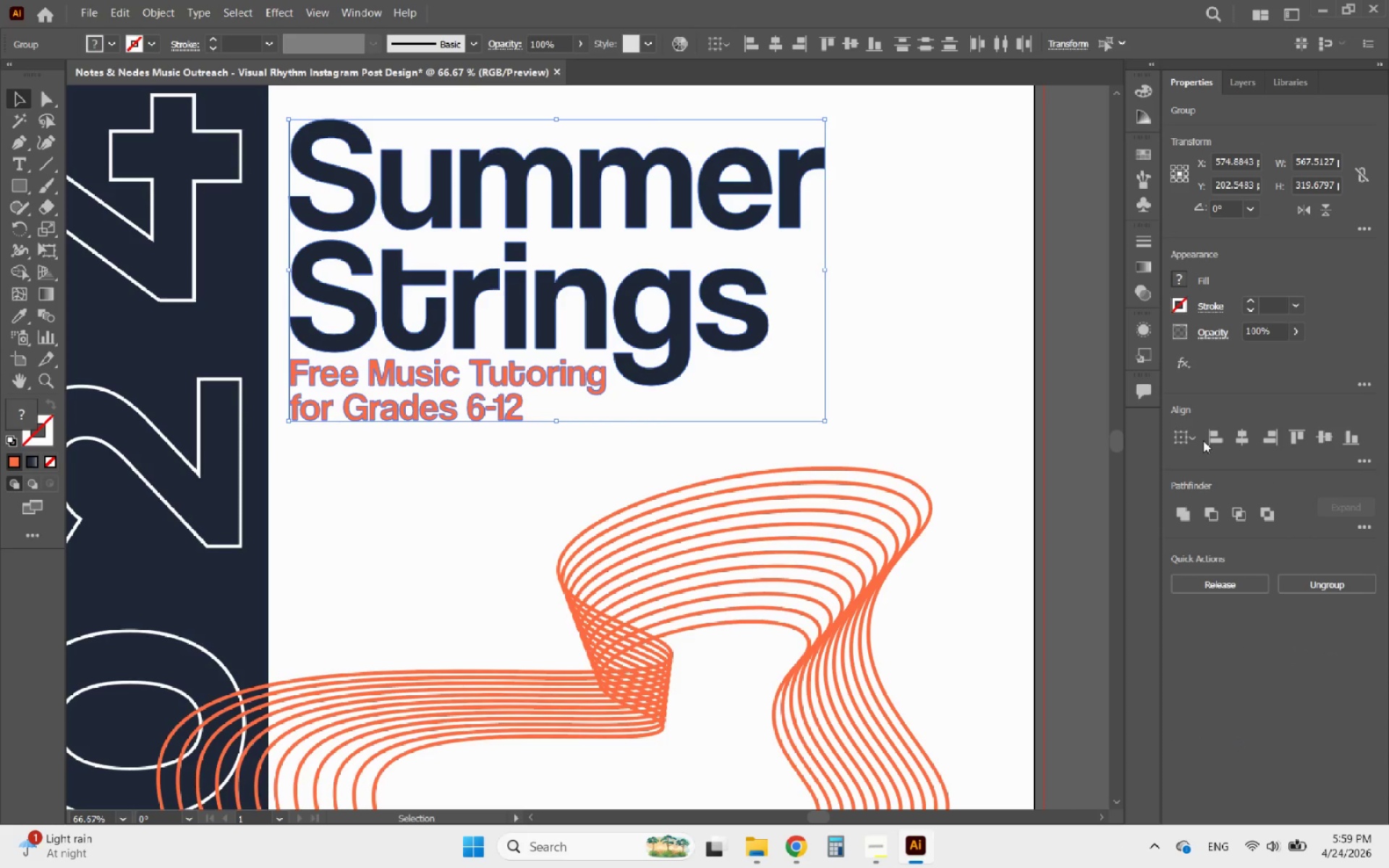 
left_click([1217, 435])
 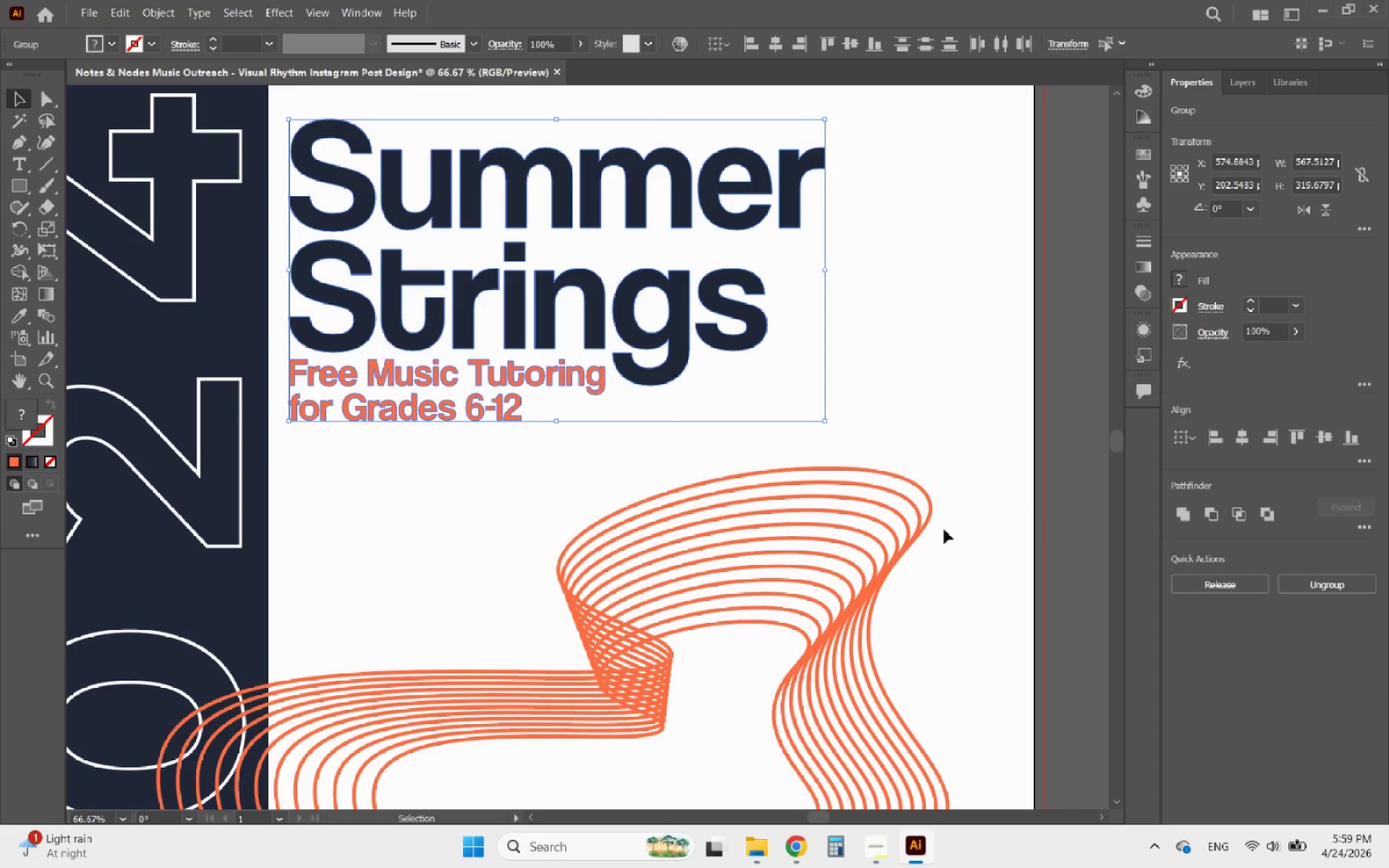 
hold_key(key=AltLeft, duration=0.41)
scroll: coordinate [773, 519], scroll_direction: down, amount: 1.0
 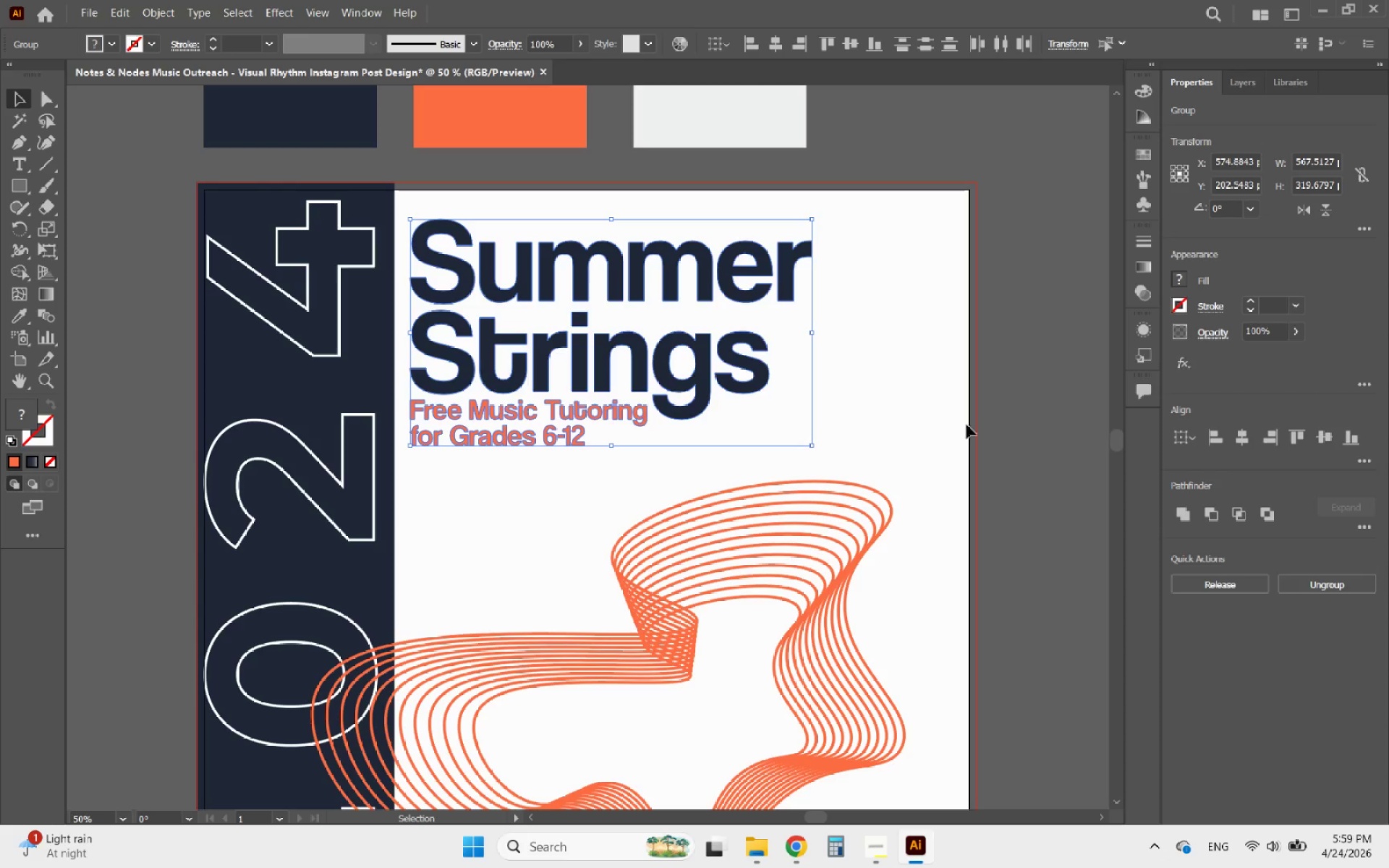 
left_click([1002, 425])
 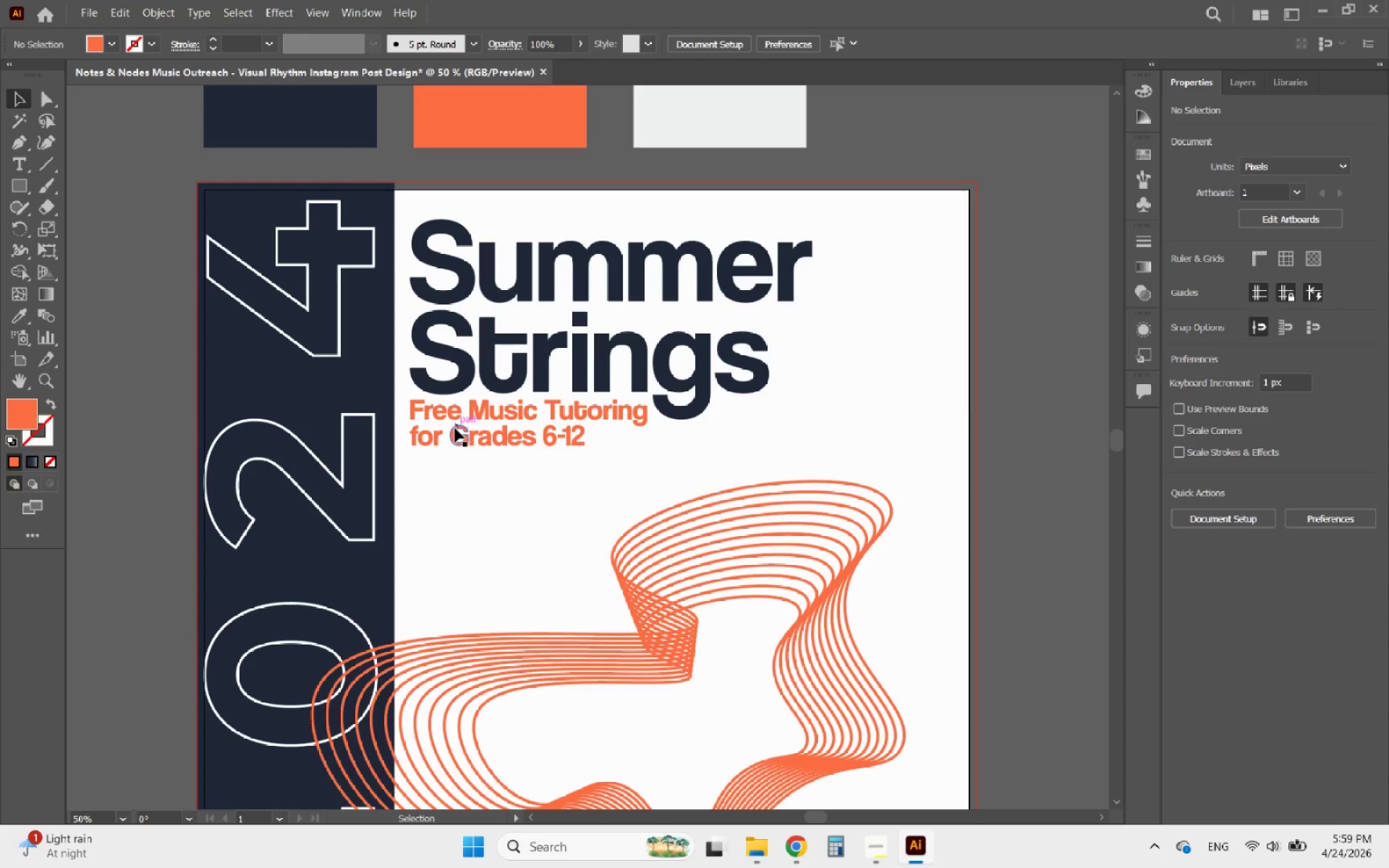 
left_click_drag(start_coordinate=[511, 482], to_coordinate=[429, 282])
 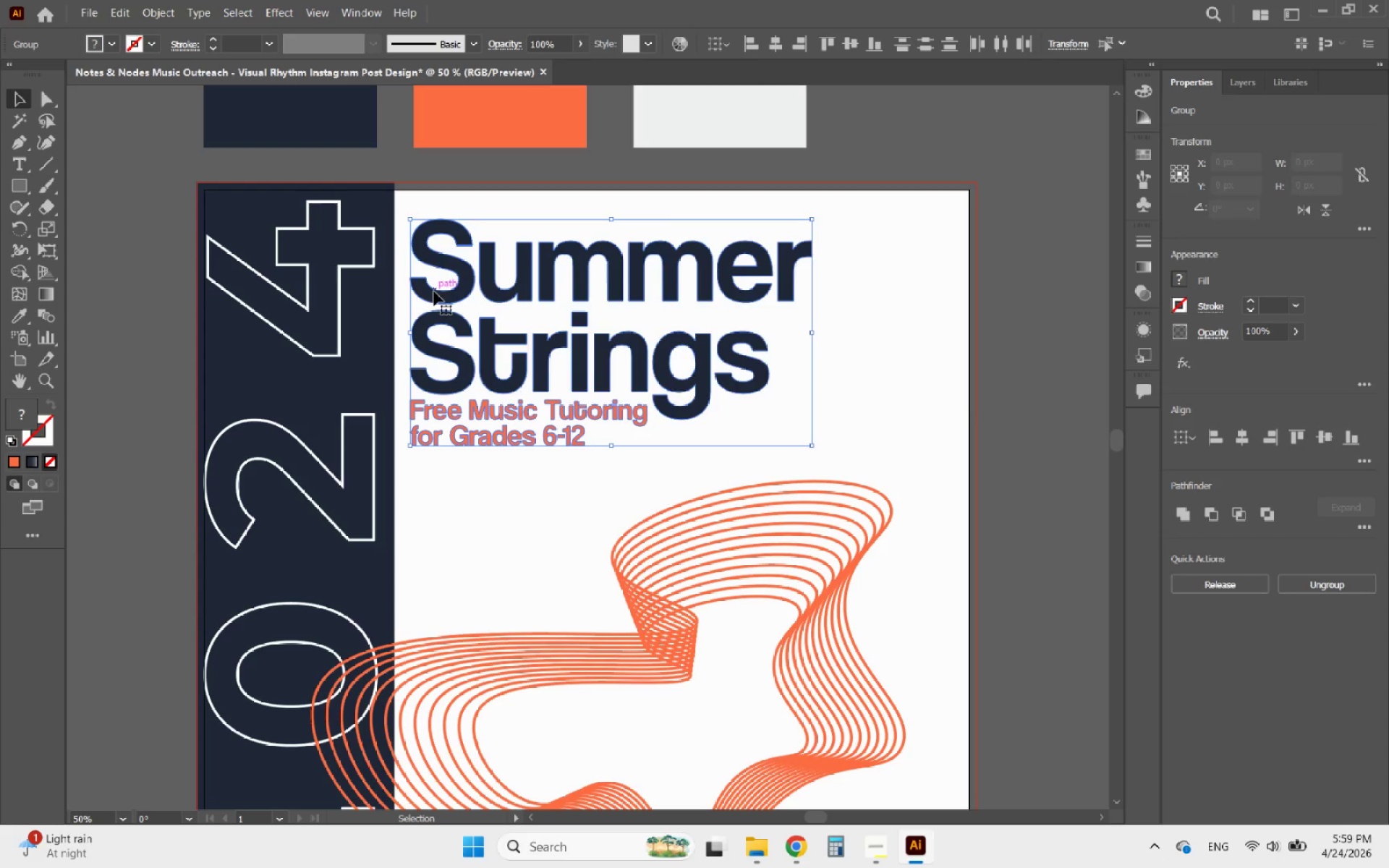 
left_click_drag(start_coordinate=[436, 292], to_coordinate=[449, 292])
 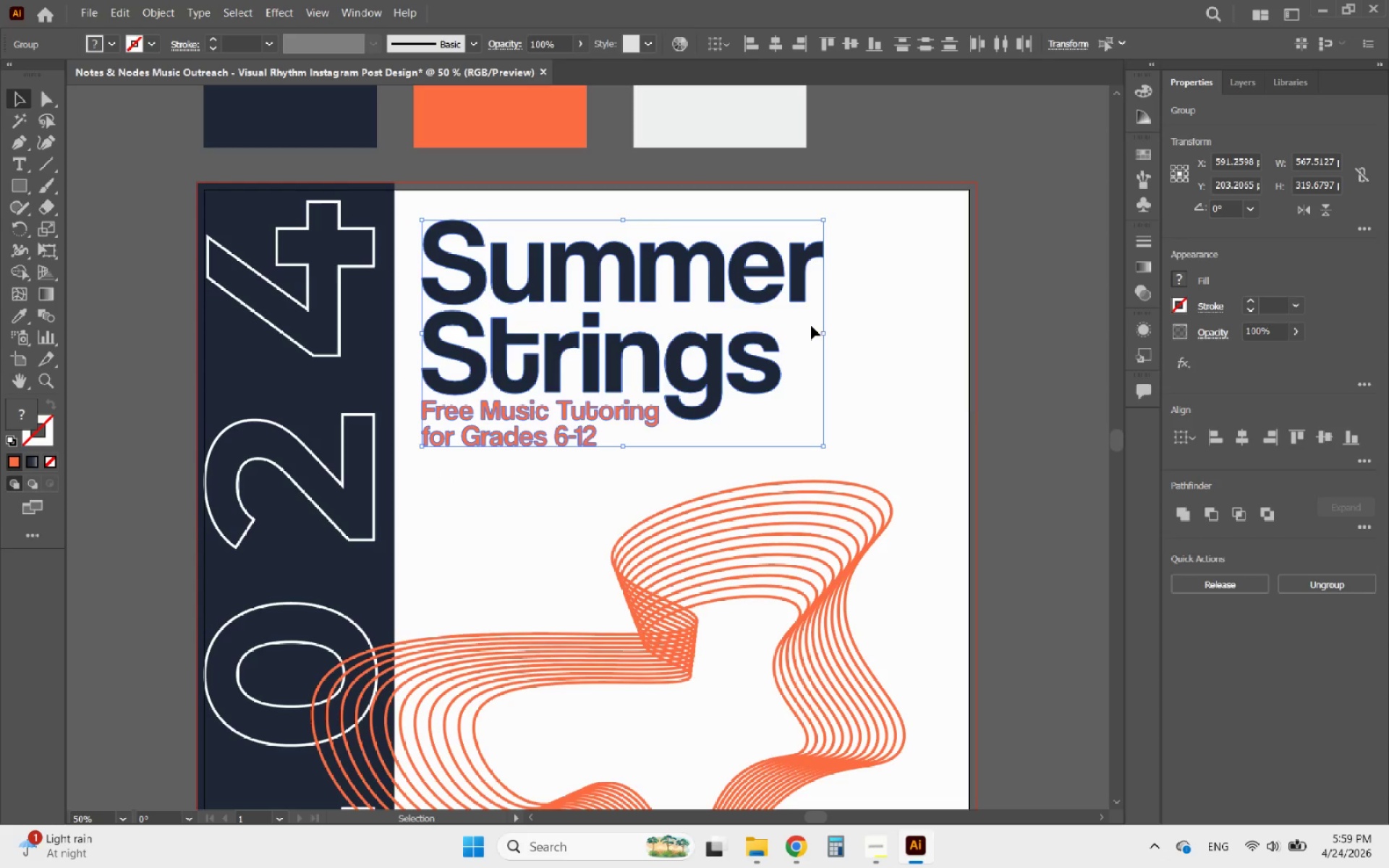 
left_click([842, 338])
 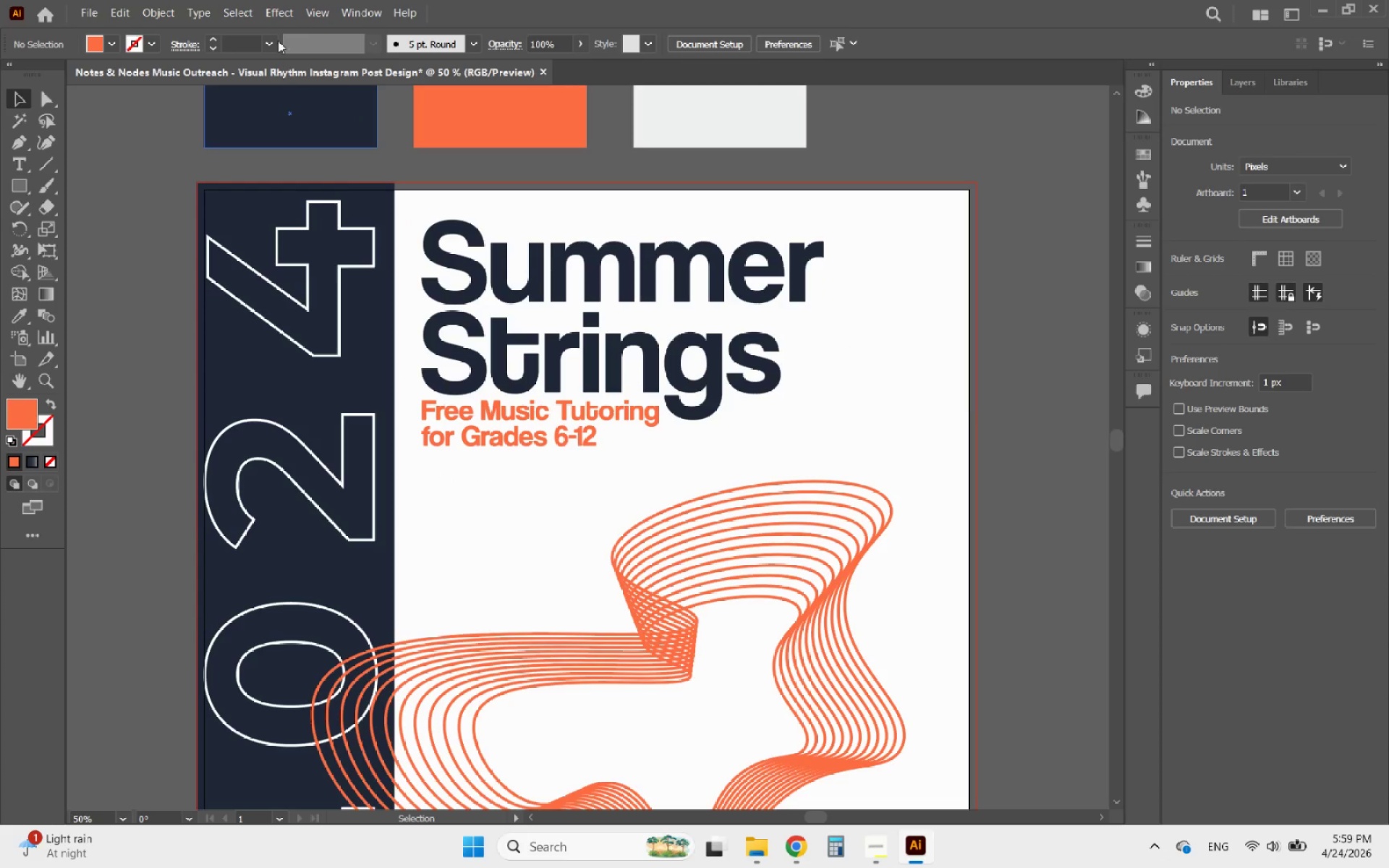 
key(Alt+AltLeft)
 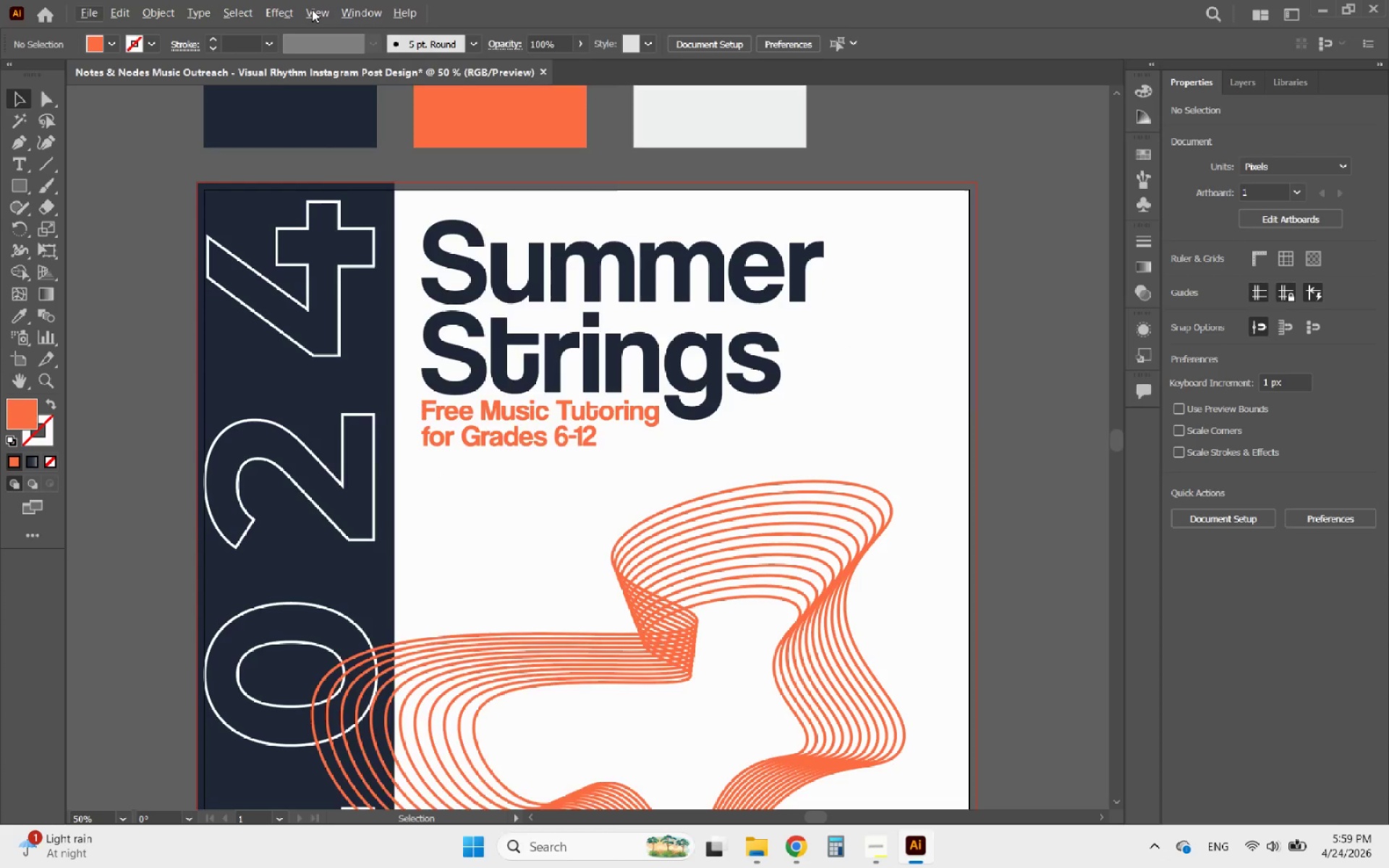 
left_click([312, 9])
 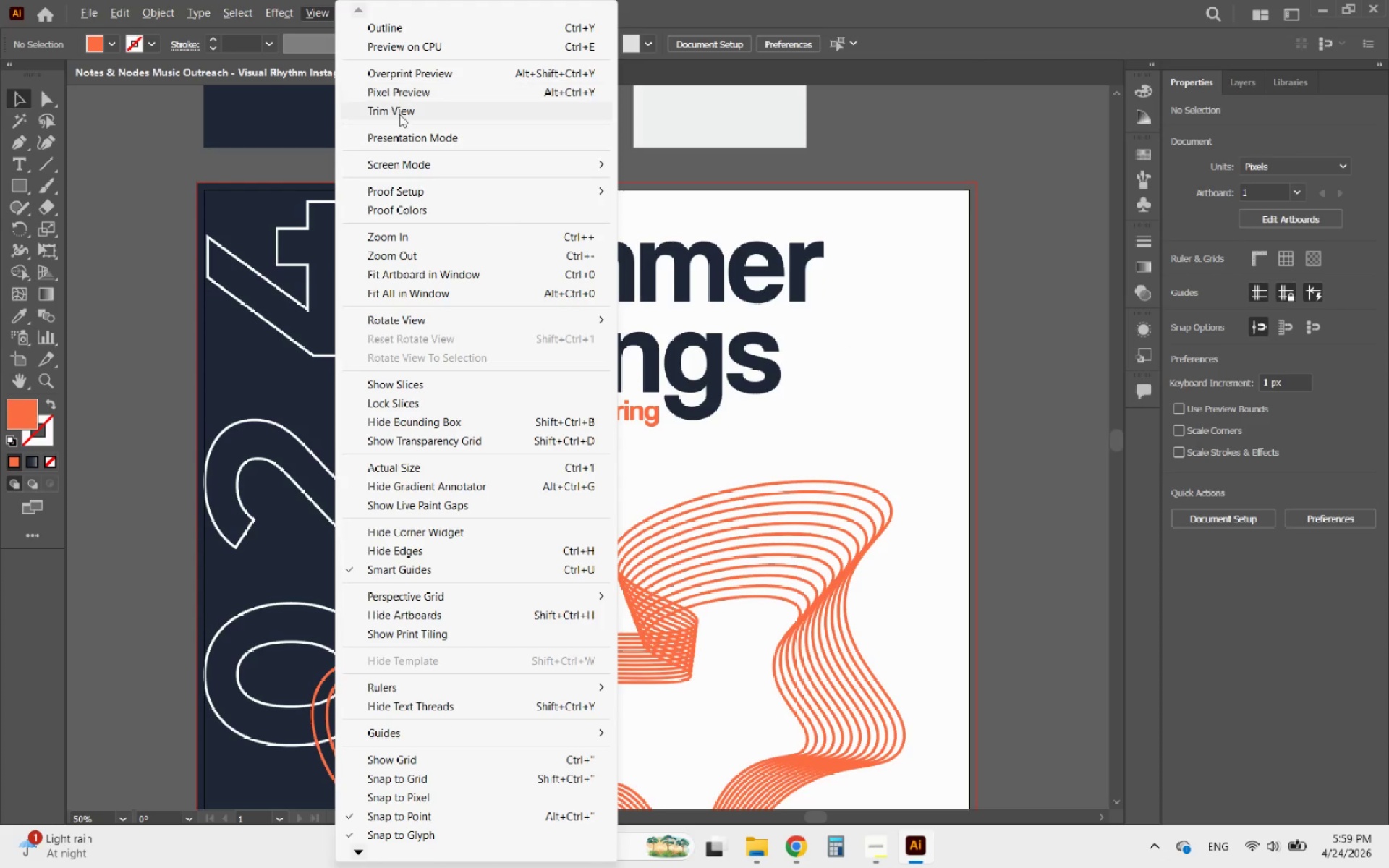 
left_click([409, 137])
 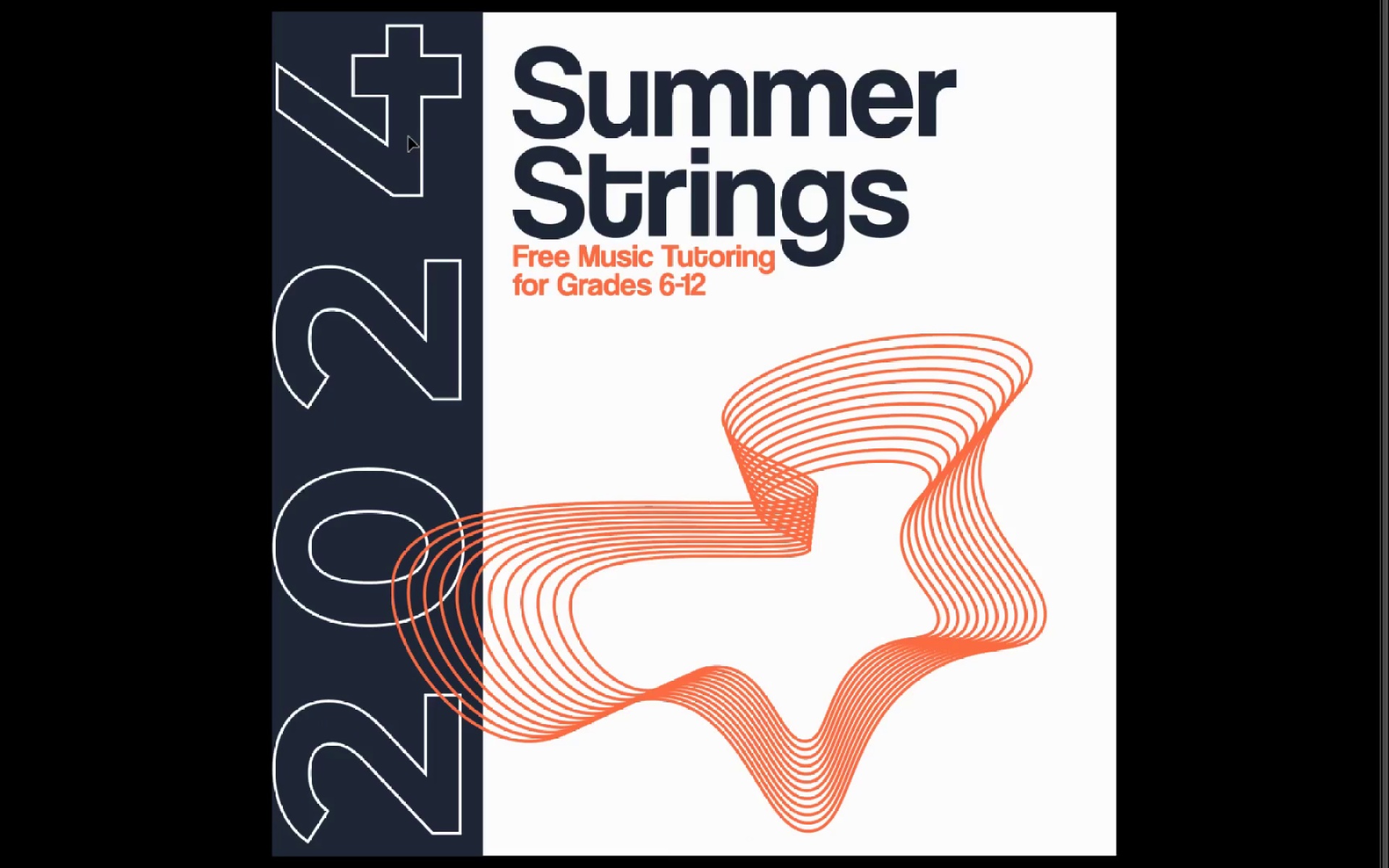 
key(Escape)
 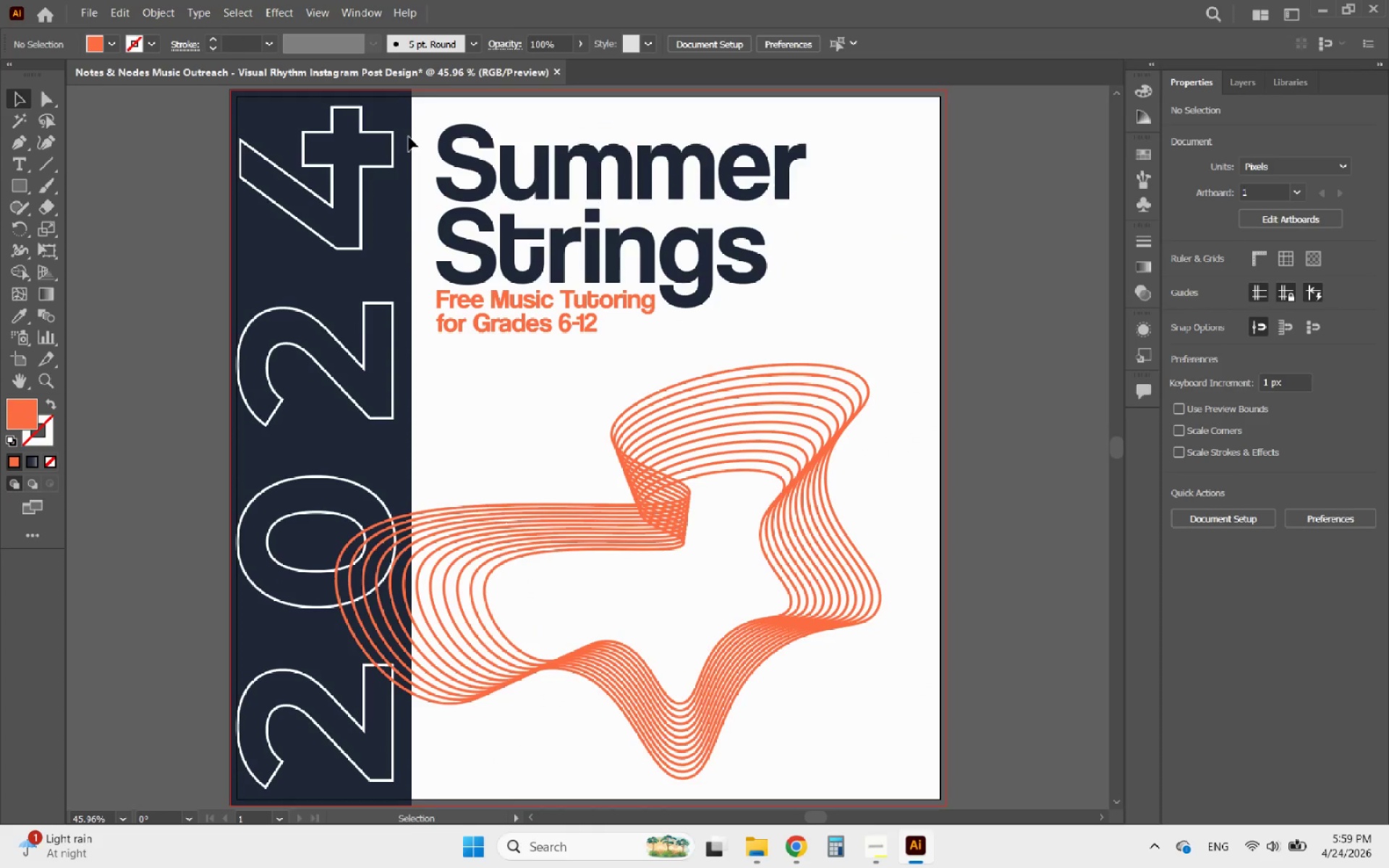 
hold_key(key=AltLeft, duration=1.31)
scroll: coordinate [525, 208], scroll_direction: down, amount: 1.0
 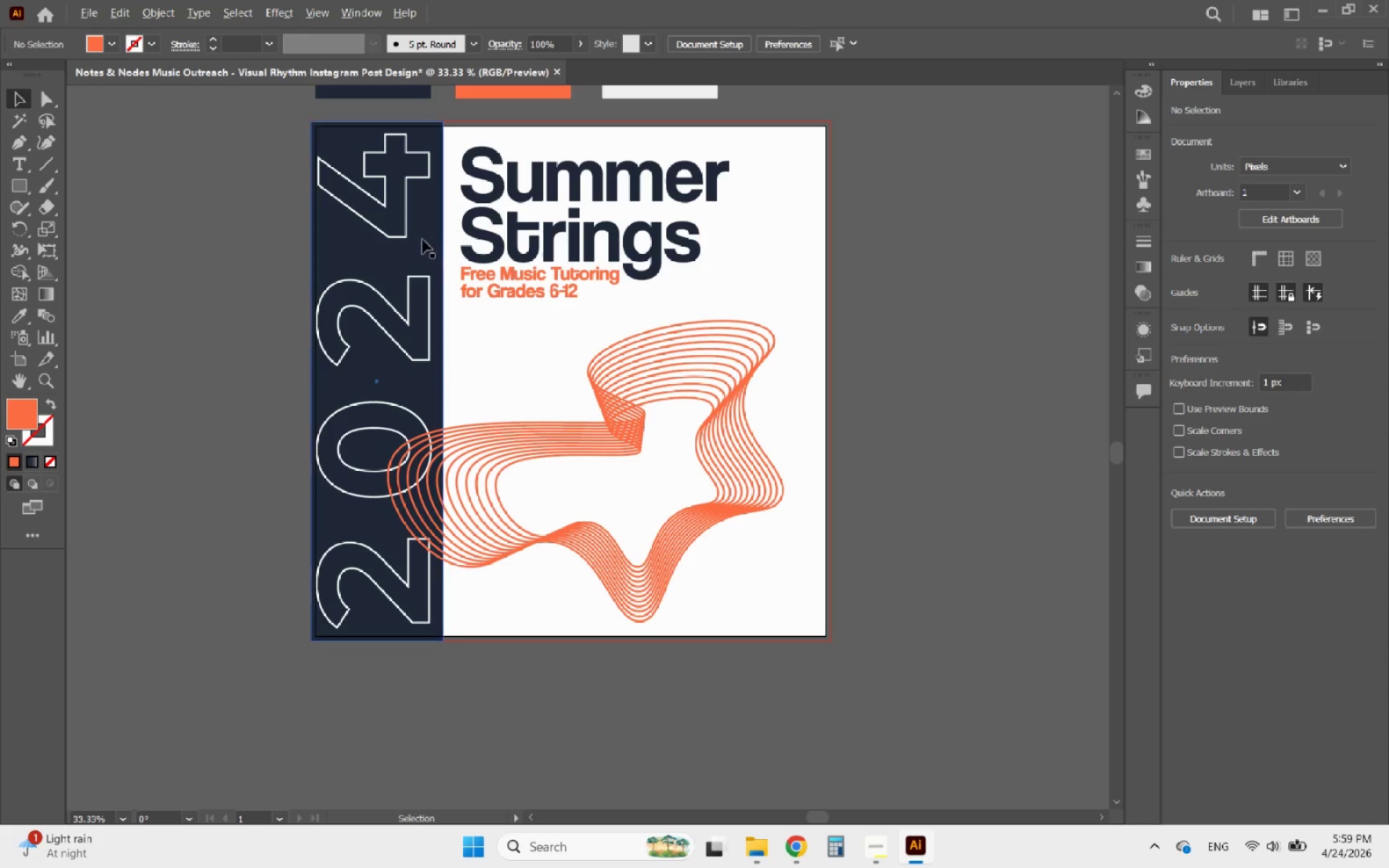 
scroll: coordinate [415, 239], scroll_direction: up, amount: 1.0
 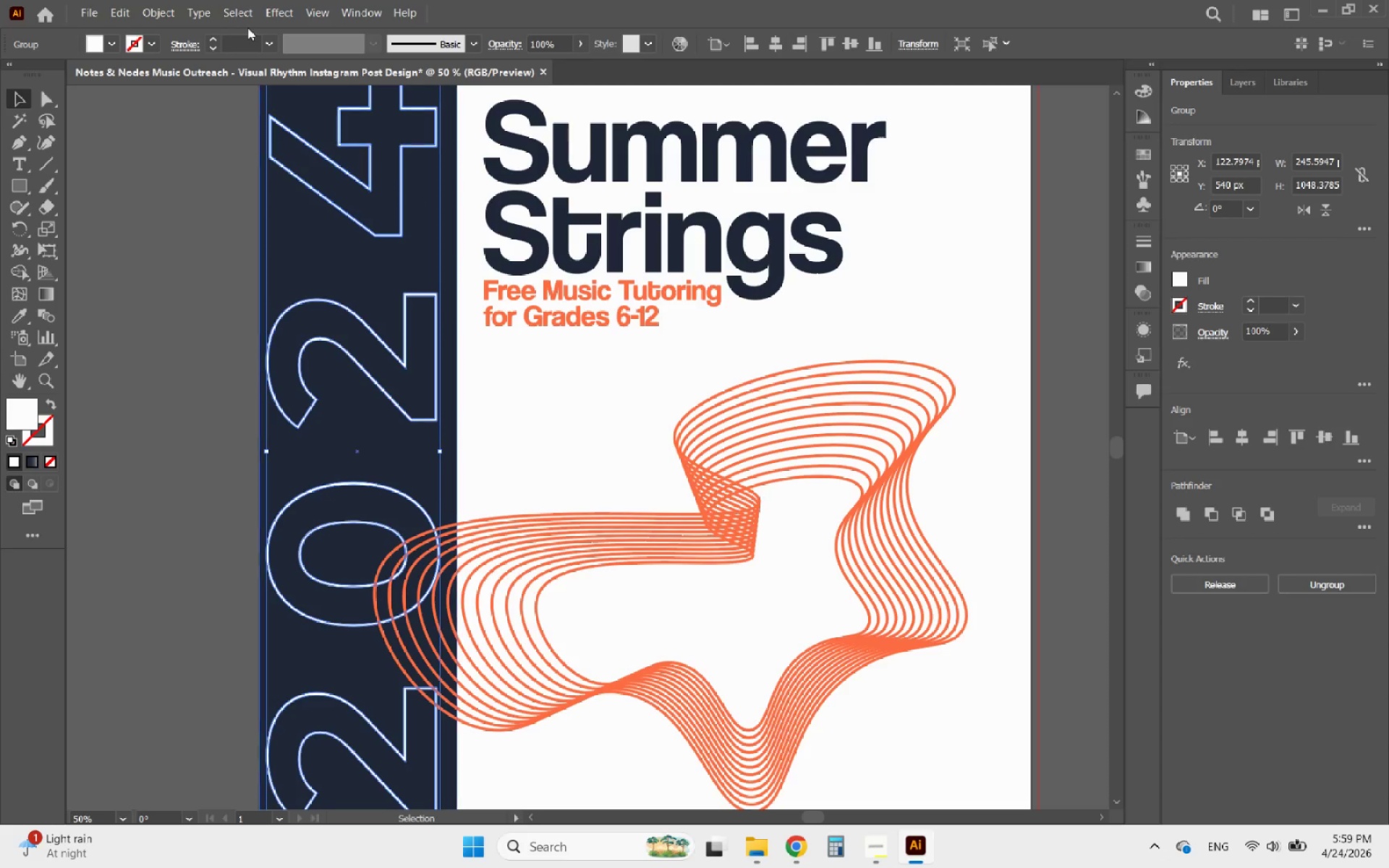 
wait(5.04)
 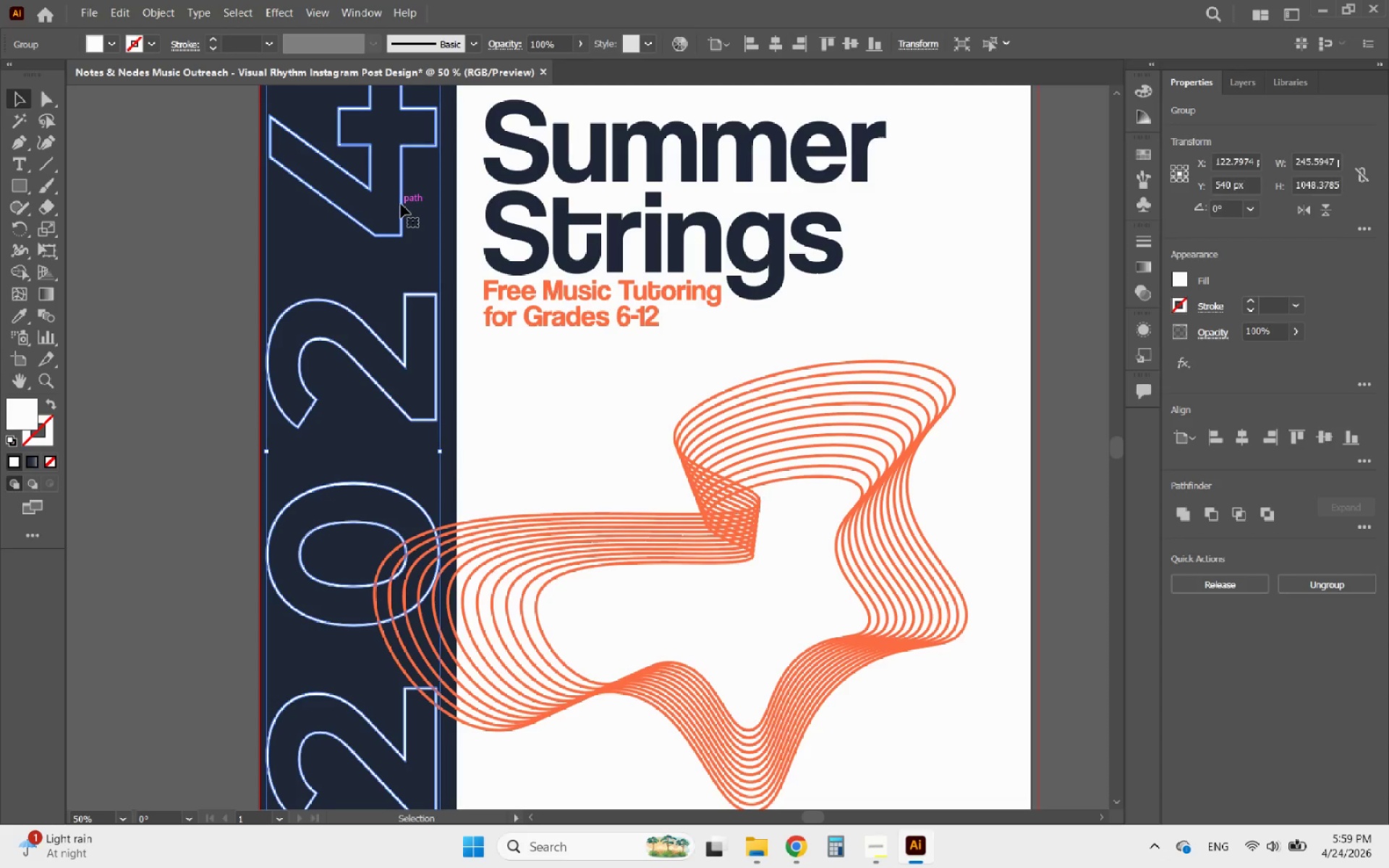 
left_click([139, 14])
 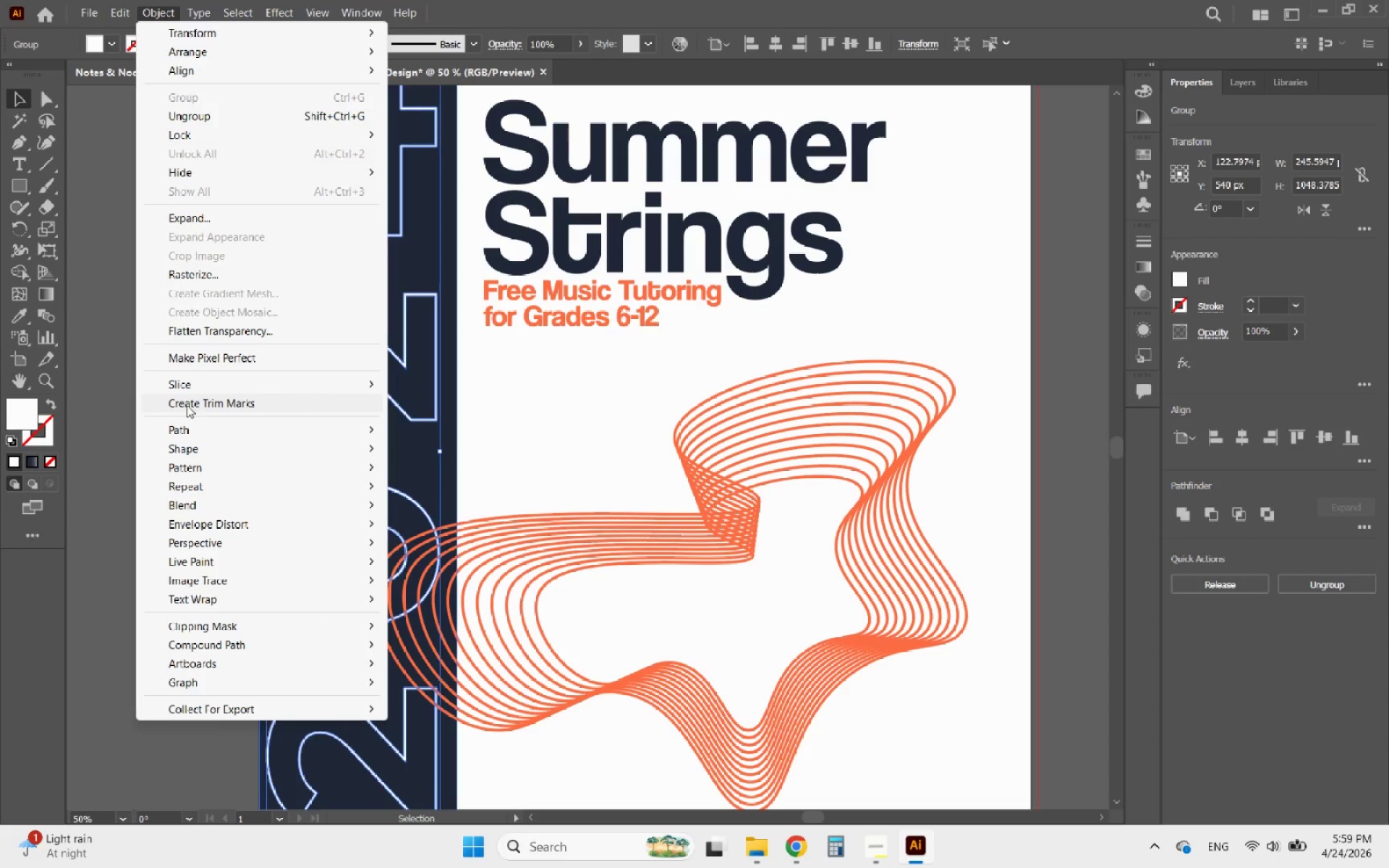 
left_click([183, 430])
 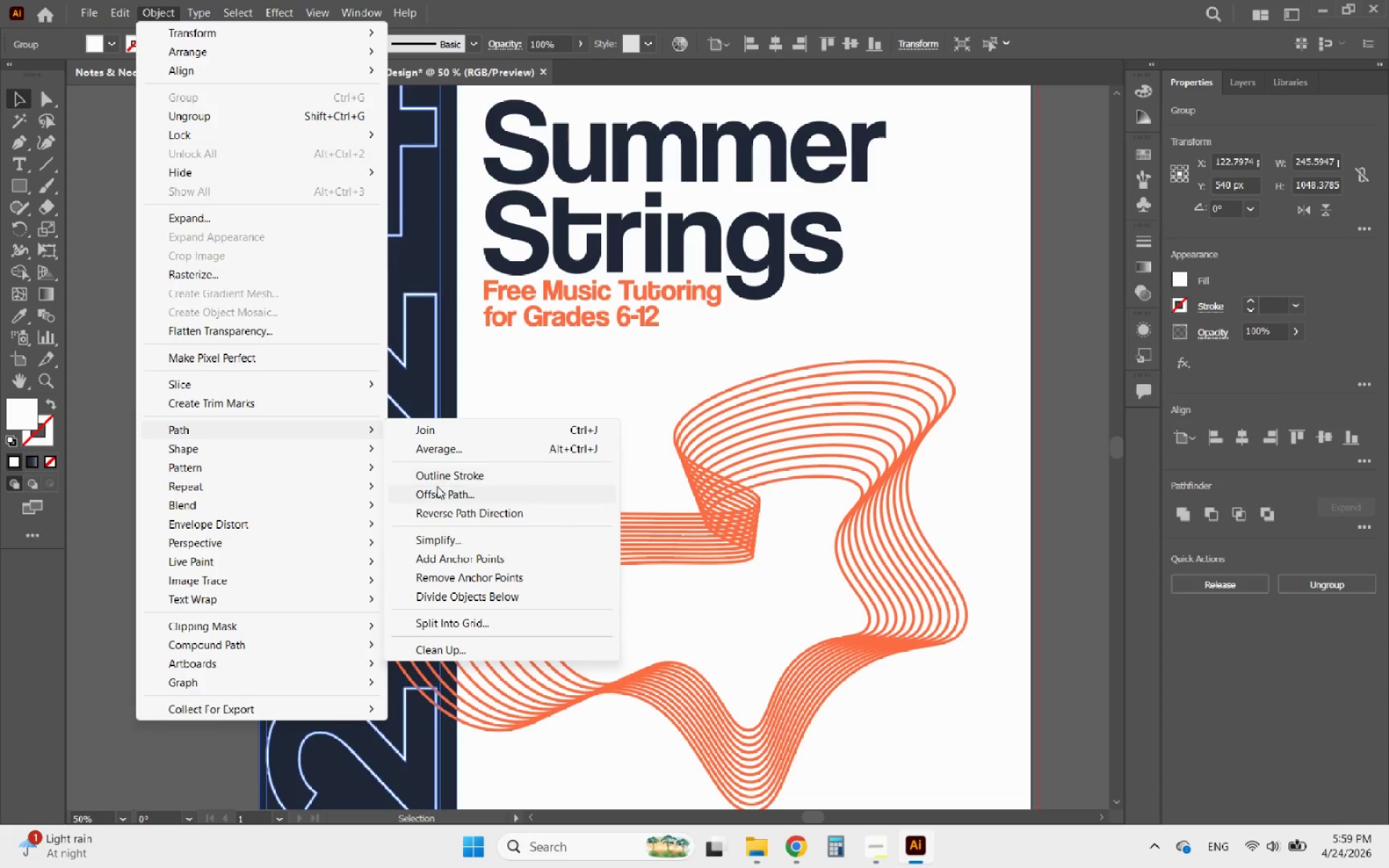 
left_click([448, 494])
 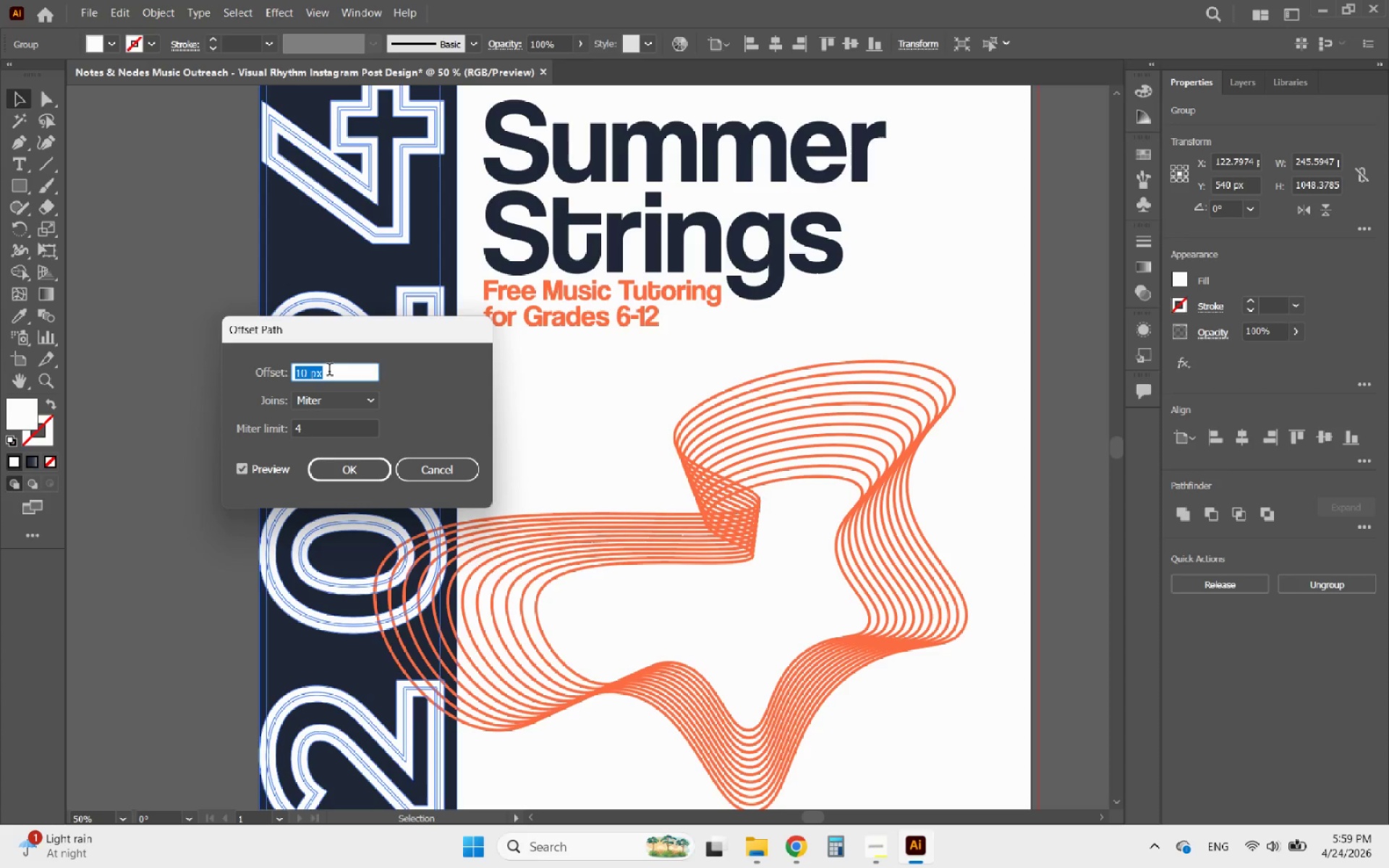 
scroll: coordinate [329, 371], scroll_direction: down, amount: 6.0
 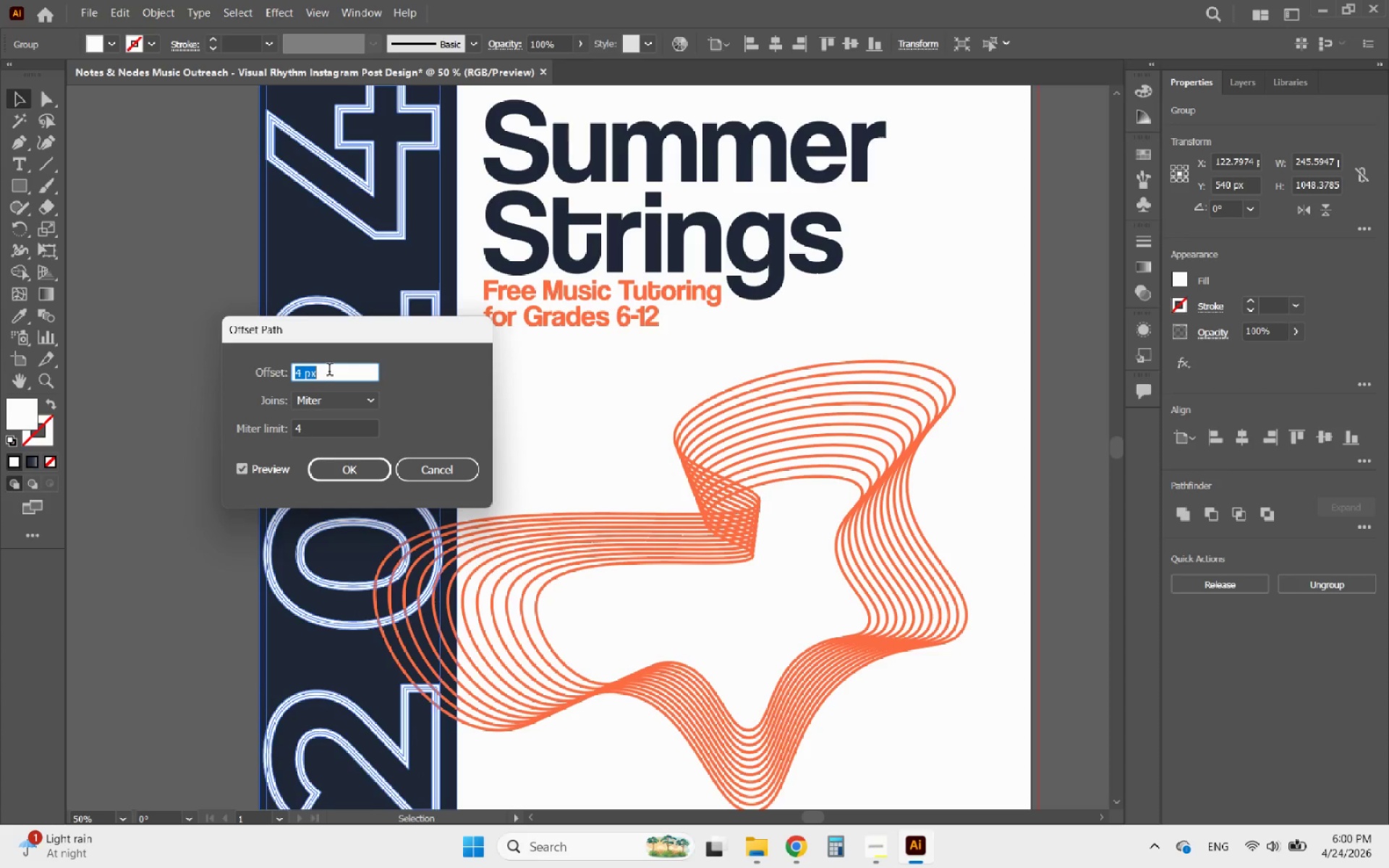 
scroll: coordinate [329, 371], scroll_direction: up, amount: 2.0
 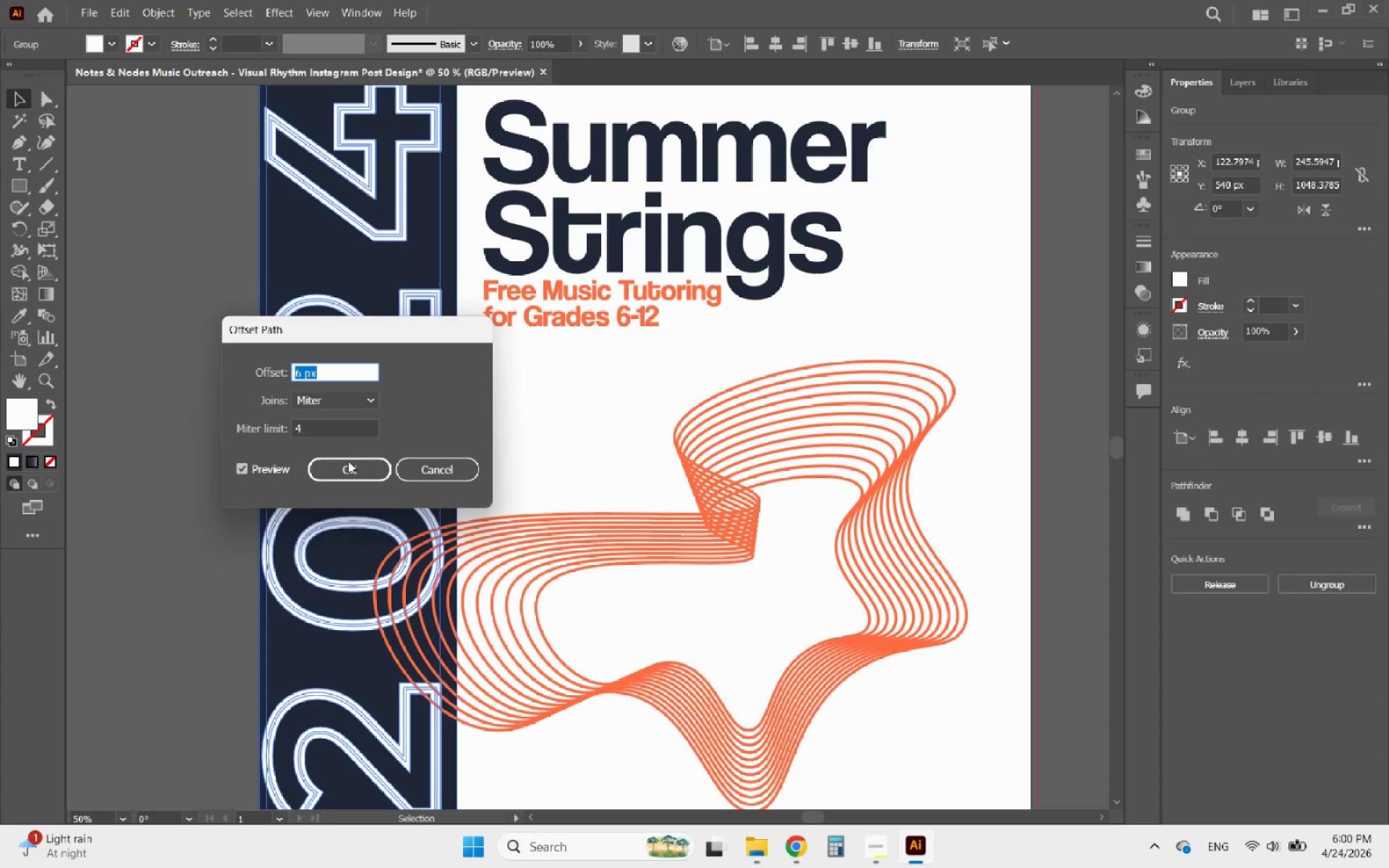 
left_click([348, 471])
 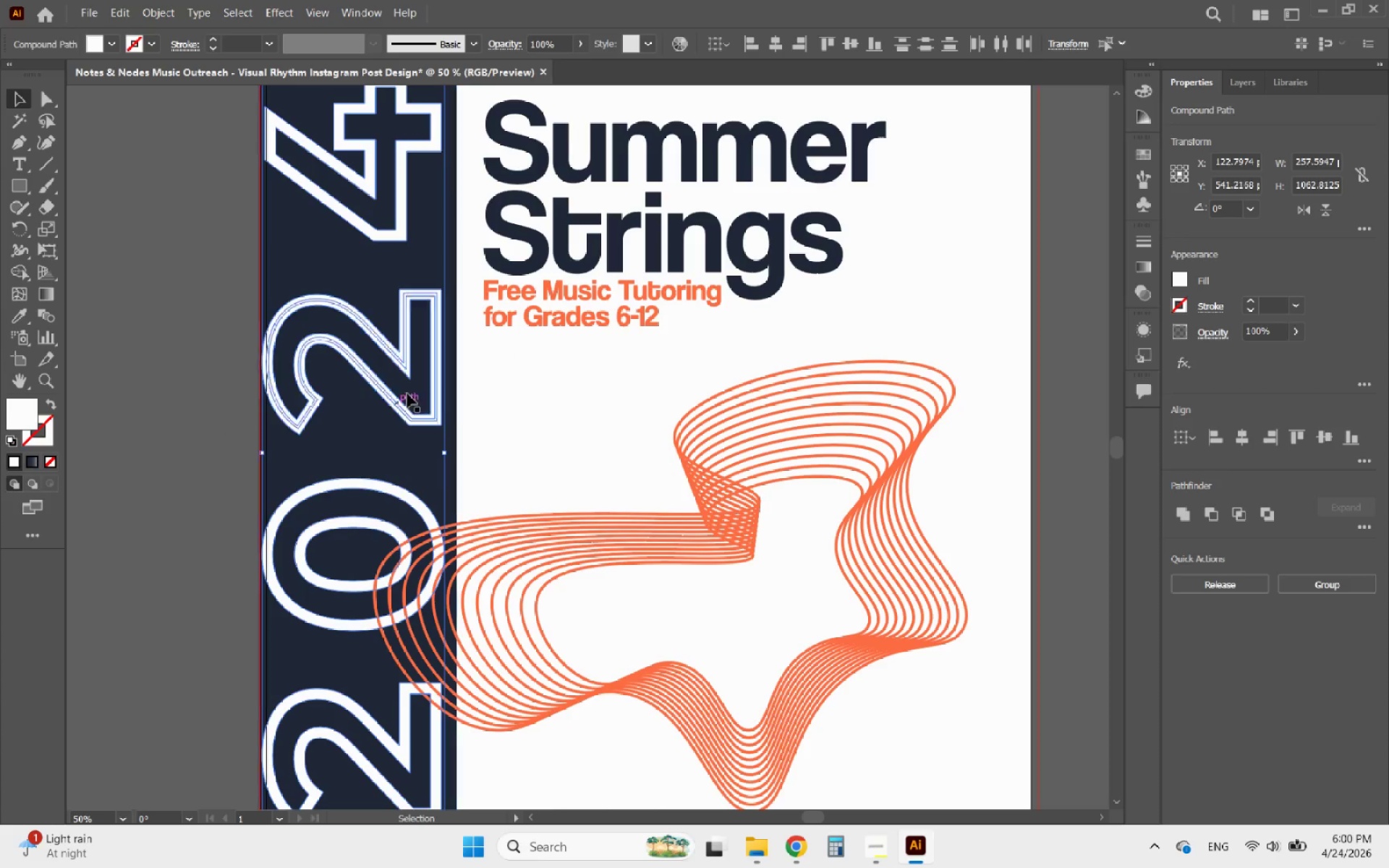 
hold_key(key=AltLeft, duration=0.67)
scroll: coordinate [417, 377], scroll_direction: down, amount: 2.0
 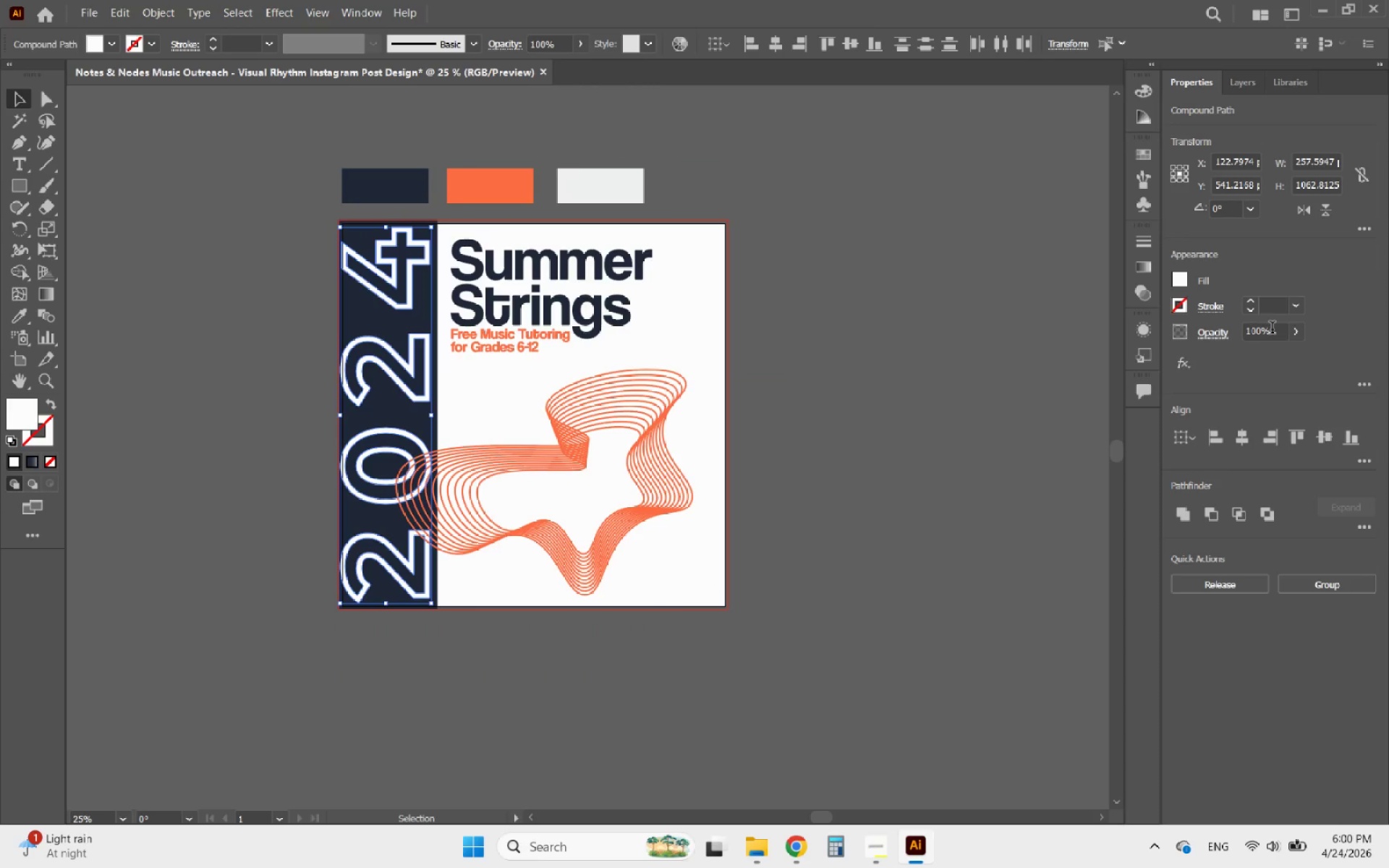 
left_click([1291, 334])
 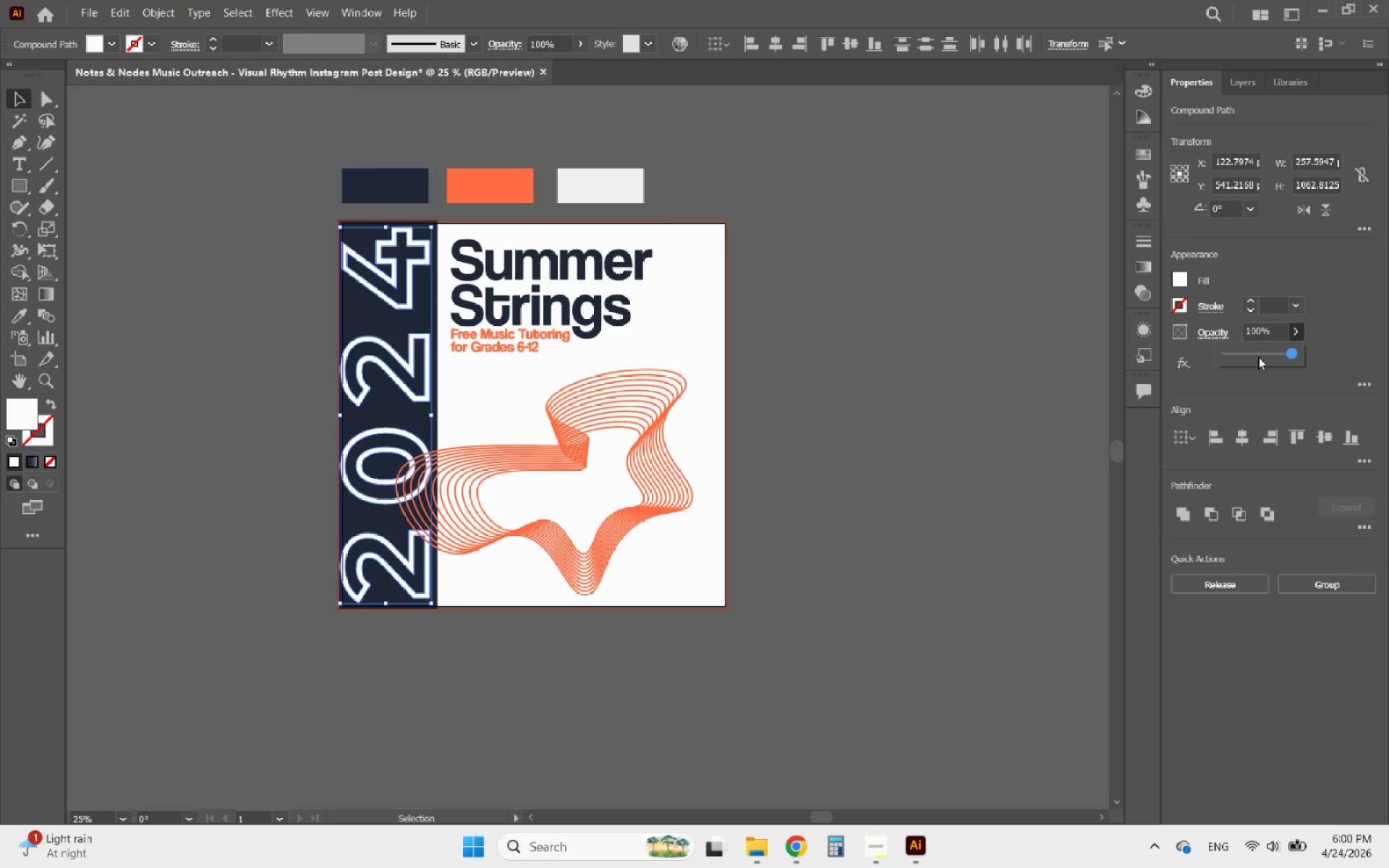 
left_click([1258, 357])
 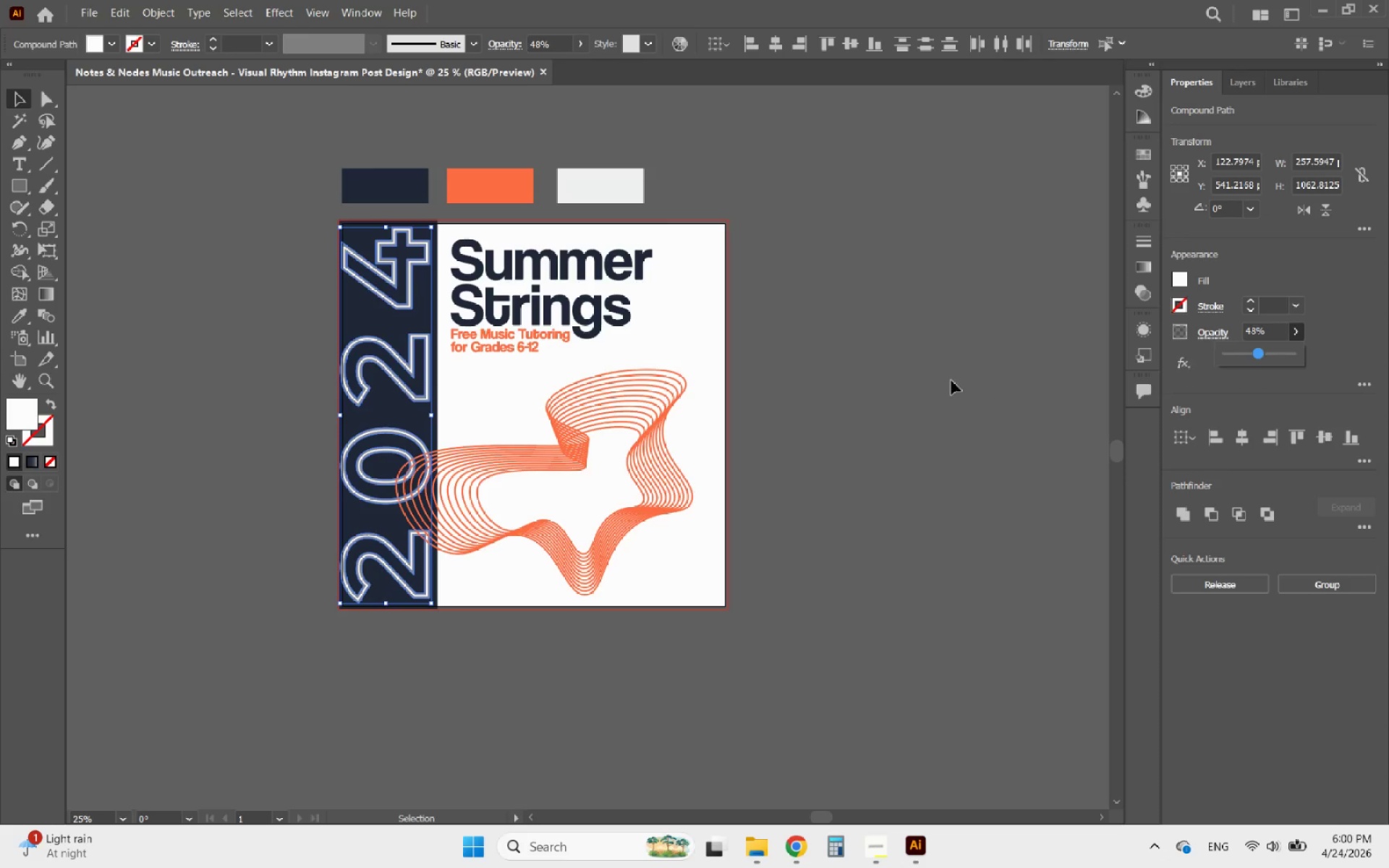 
left_click([905, 333])
 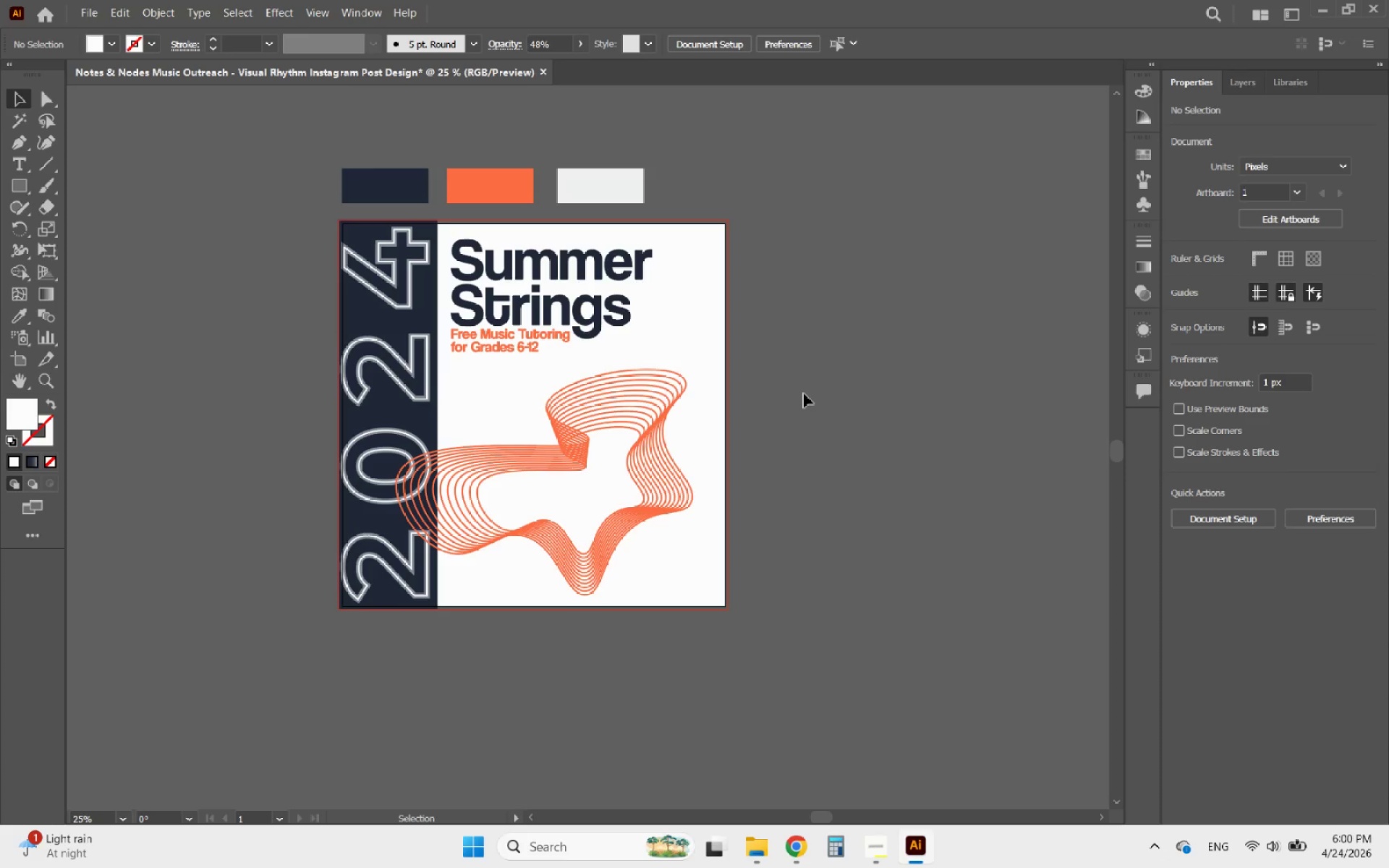 
hold_key(key=AltLeft, duration=1.17)
scroll: coordinate [328, 254], scroll_direction: up, amount: 5.0
 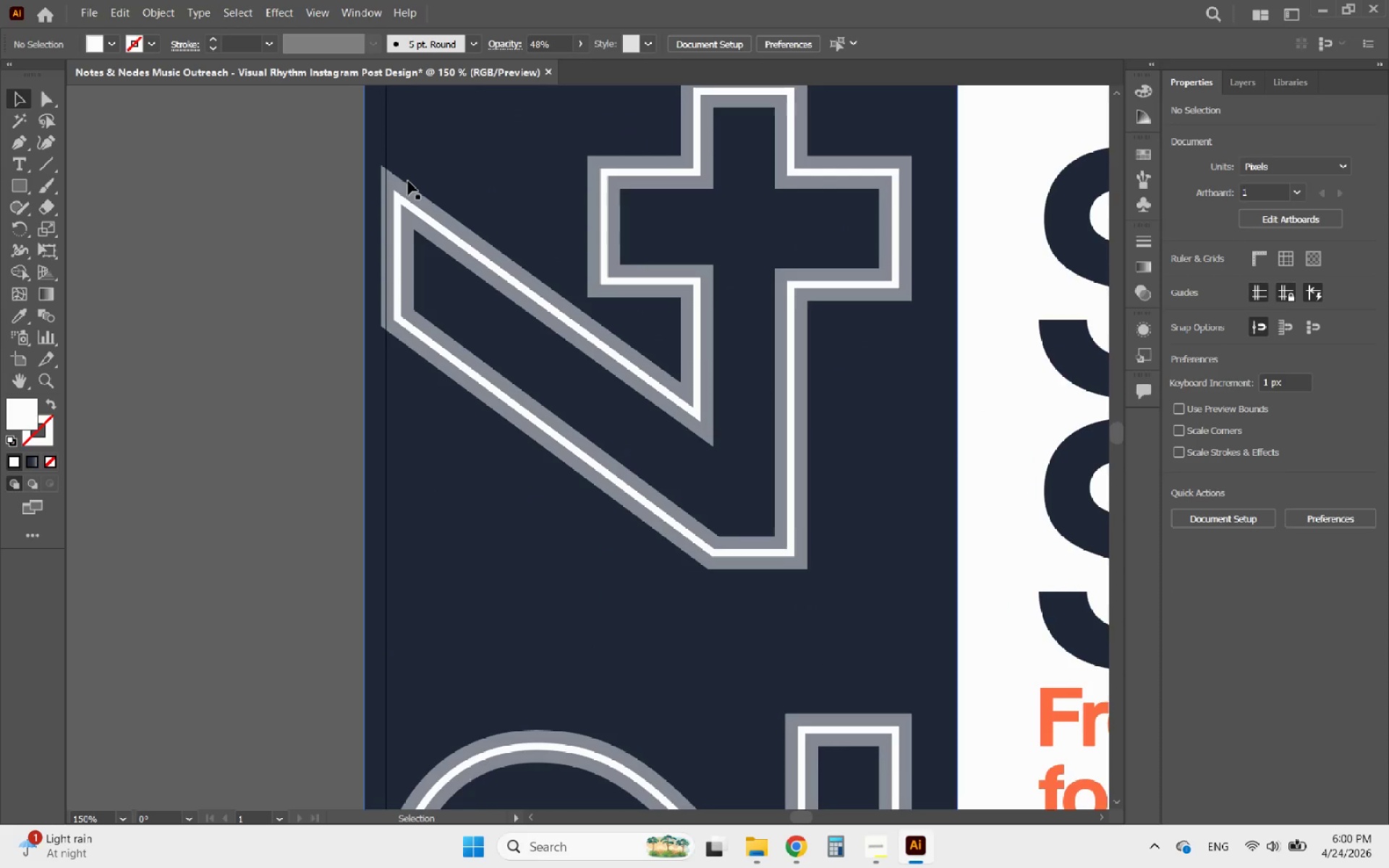 
left_click([402, 182])
 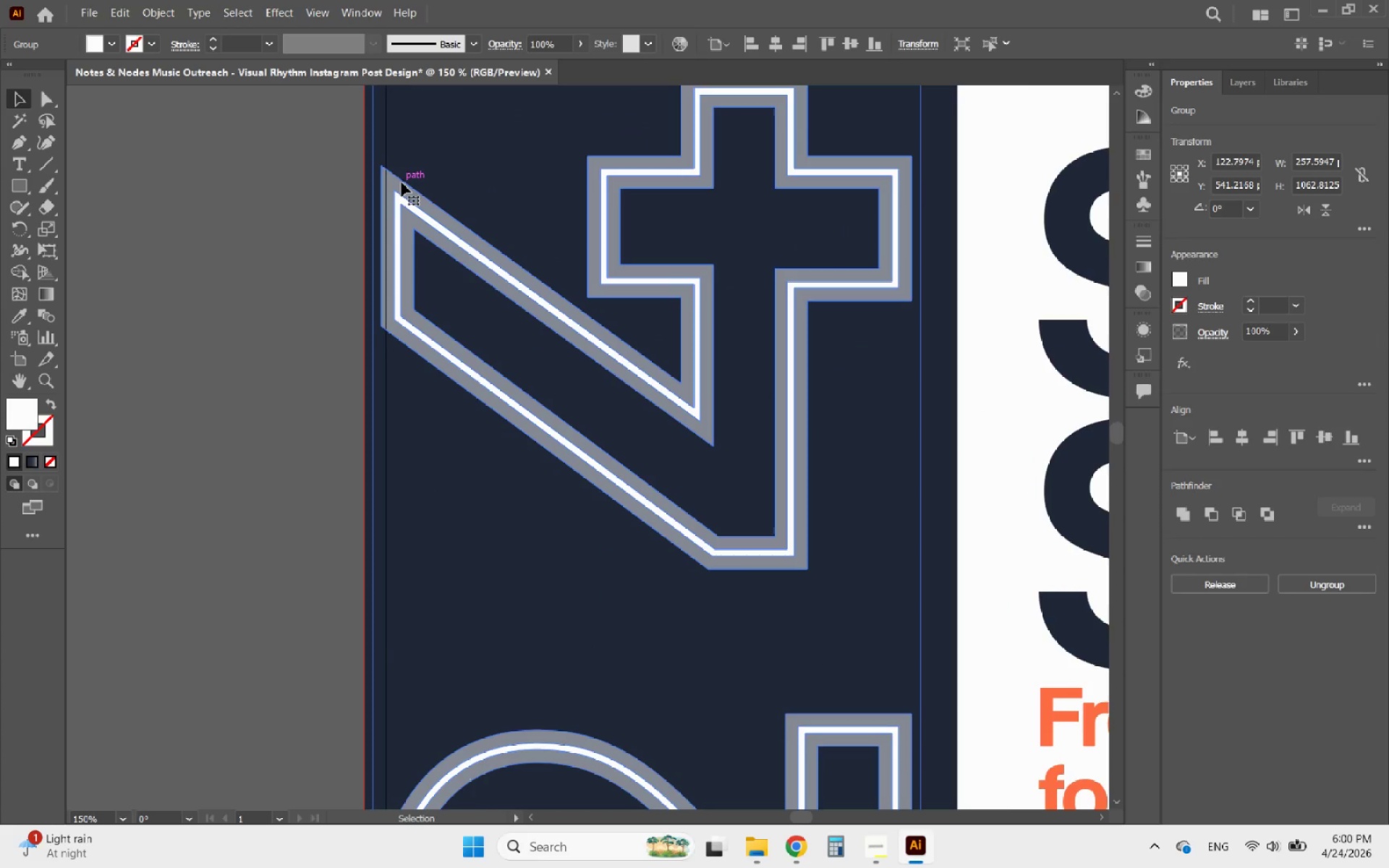 
double_click([402, 182])
 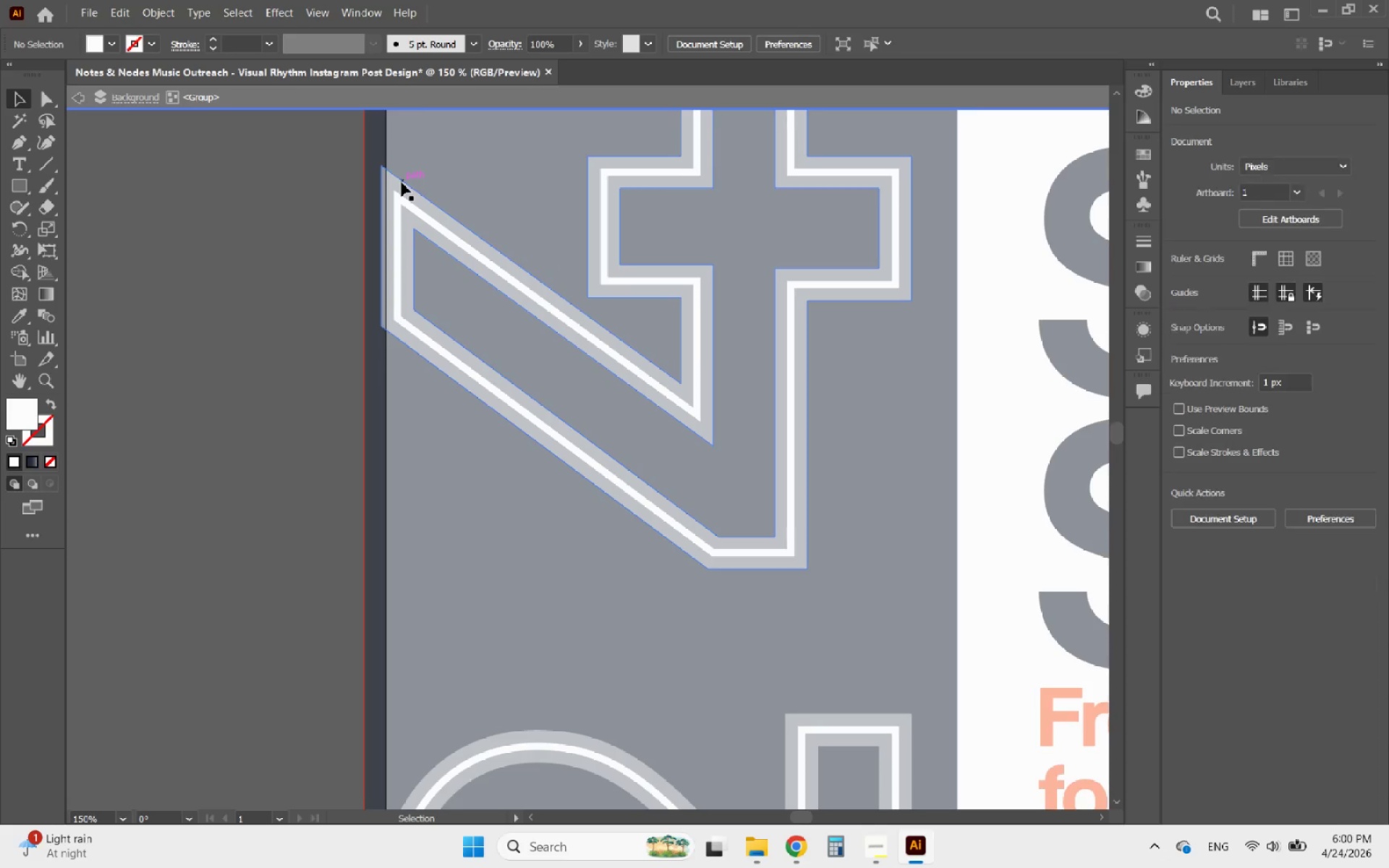 
triple_click([402, 182])
 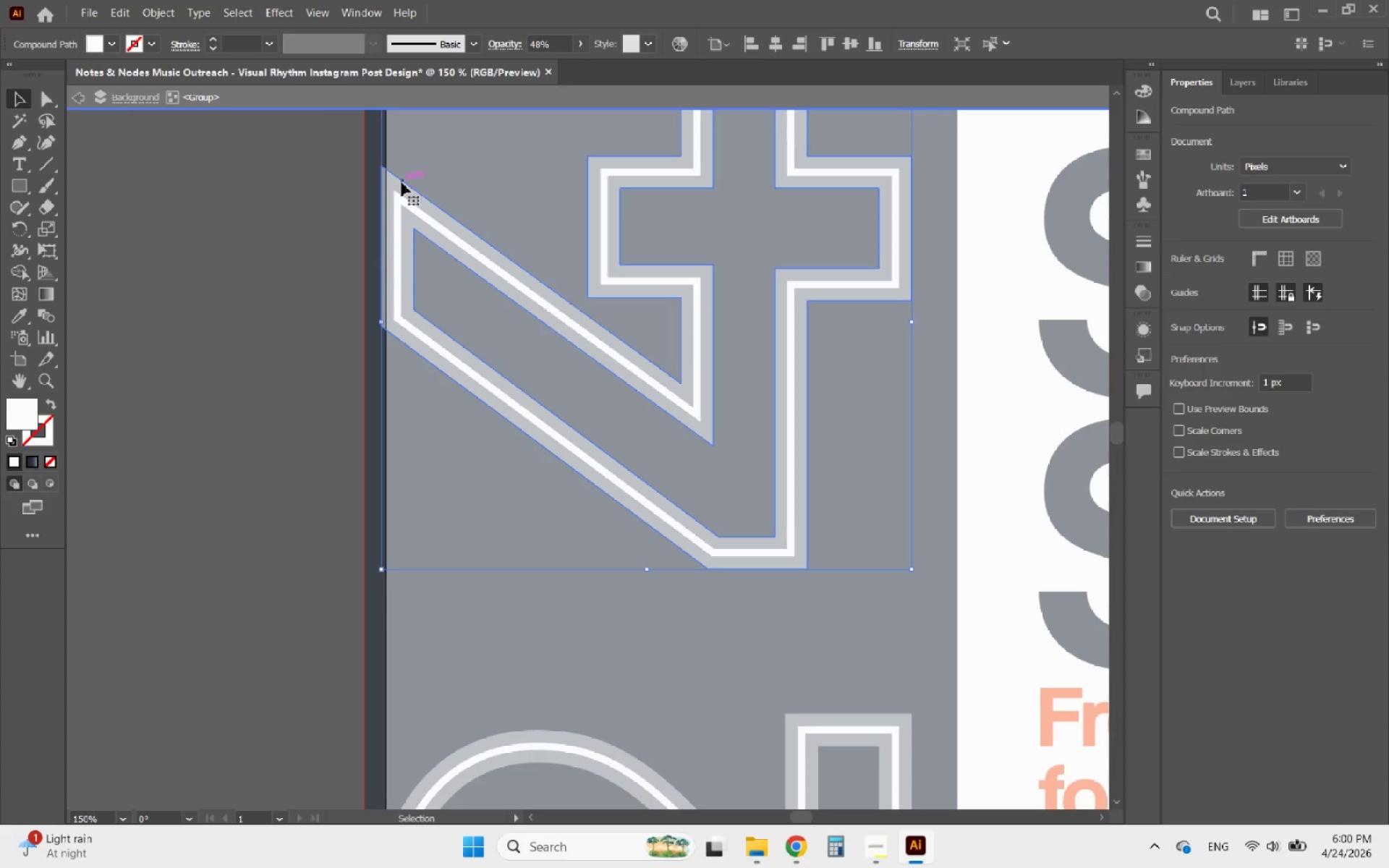 
hold_key(key=AltLeft, duration=0.64)
scroll: coordinate [402, 182], scroll_direction: down, amount: 4.0
 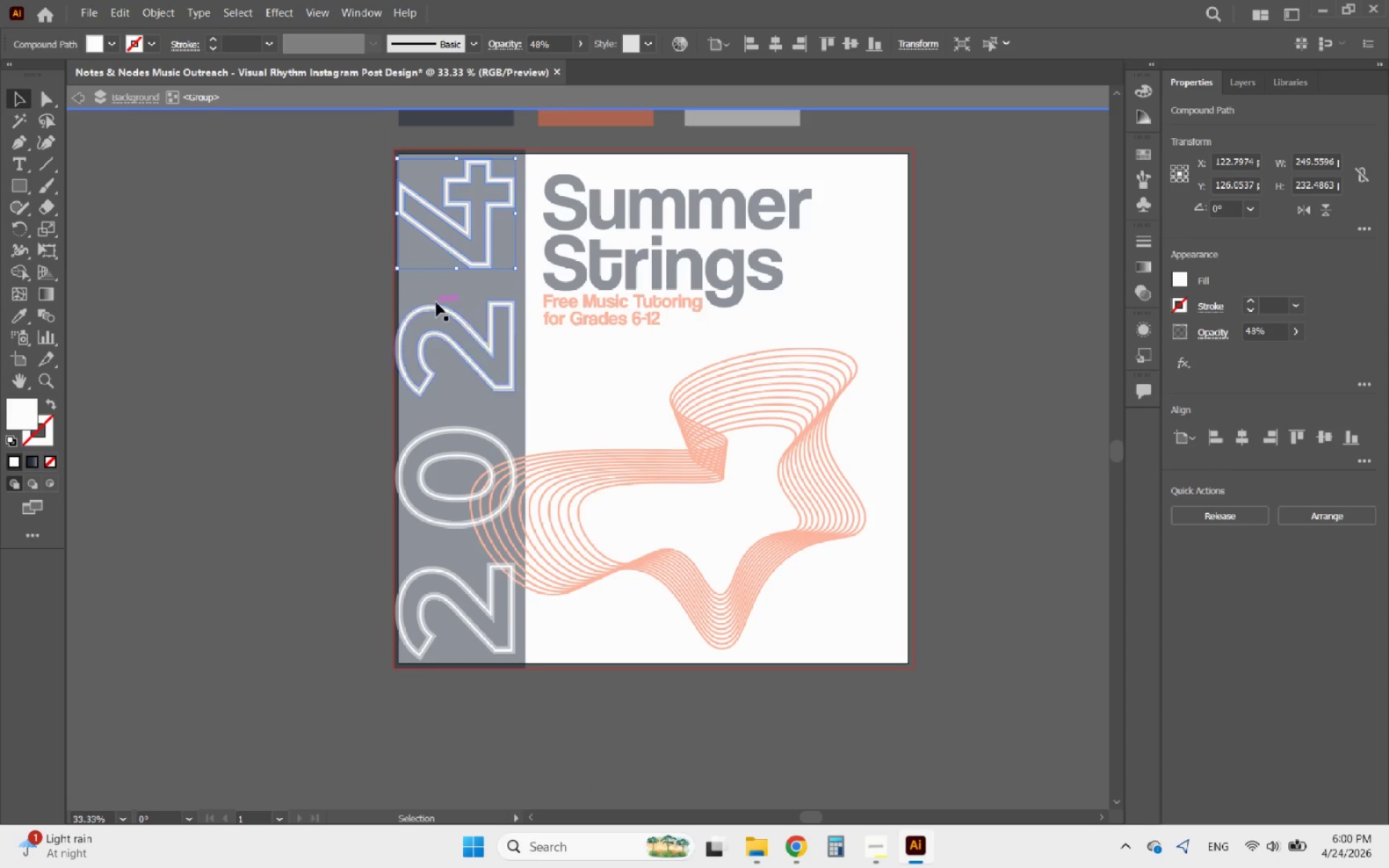 
hold_key(key=ShiftLeft, duration=4.97)
left_click([436, 302])
 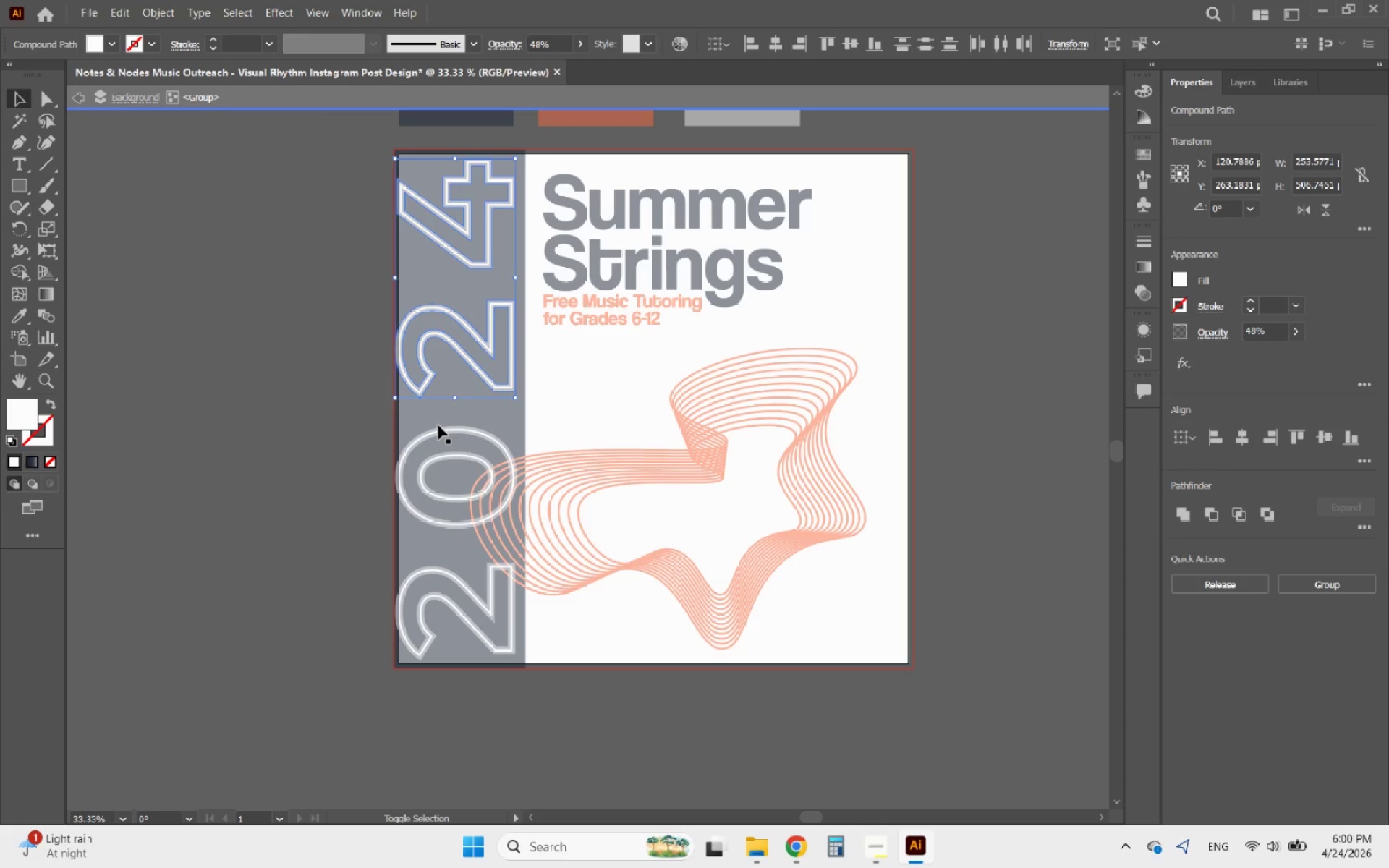 
left_click([441, 426])
 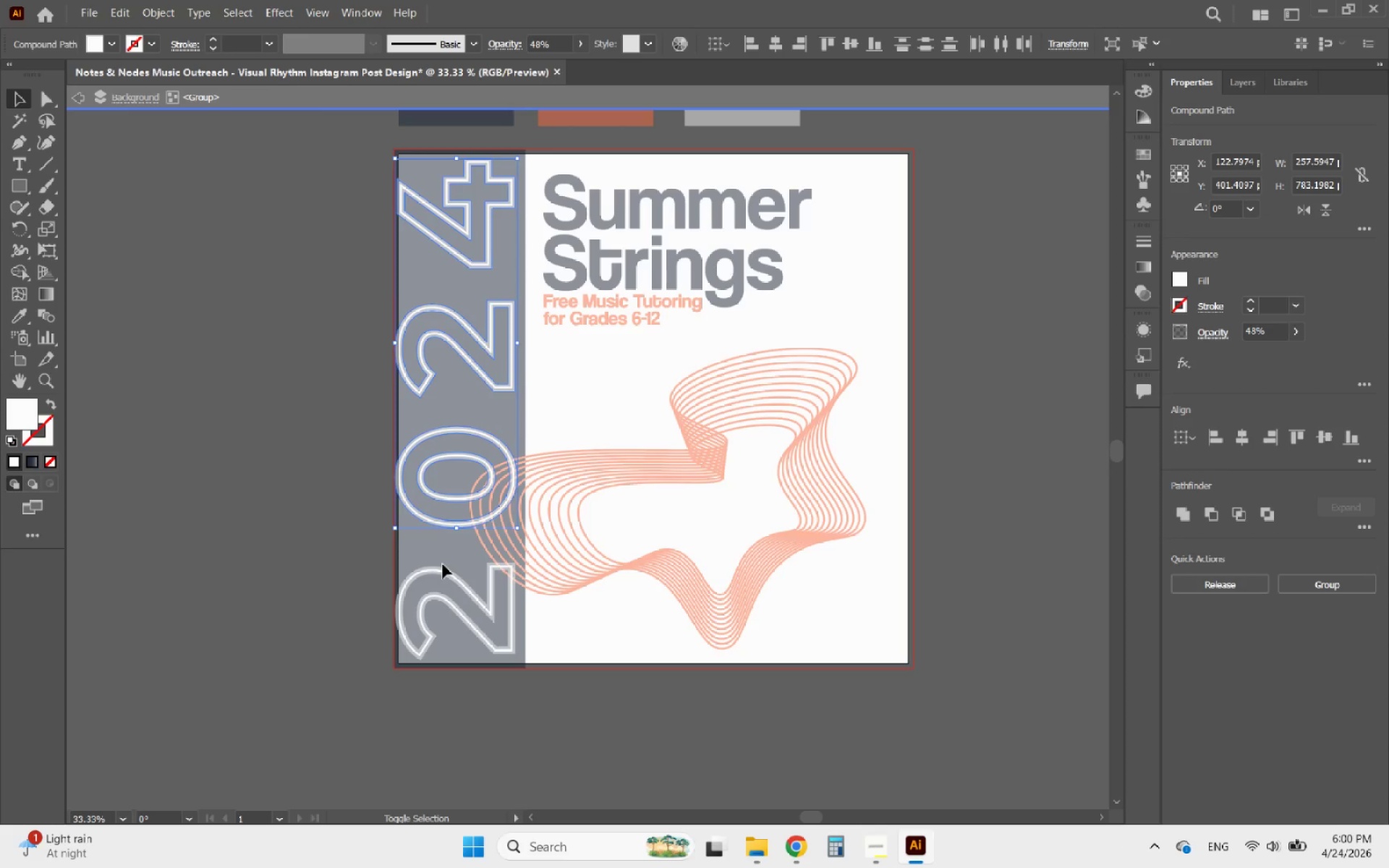 
left_click([436, 565])
 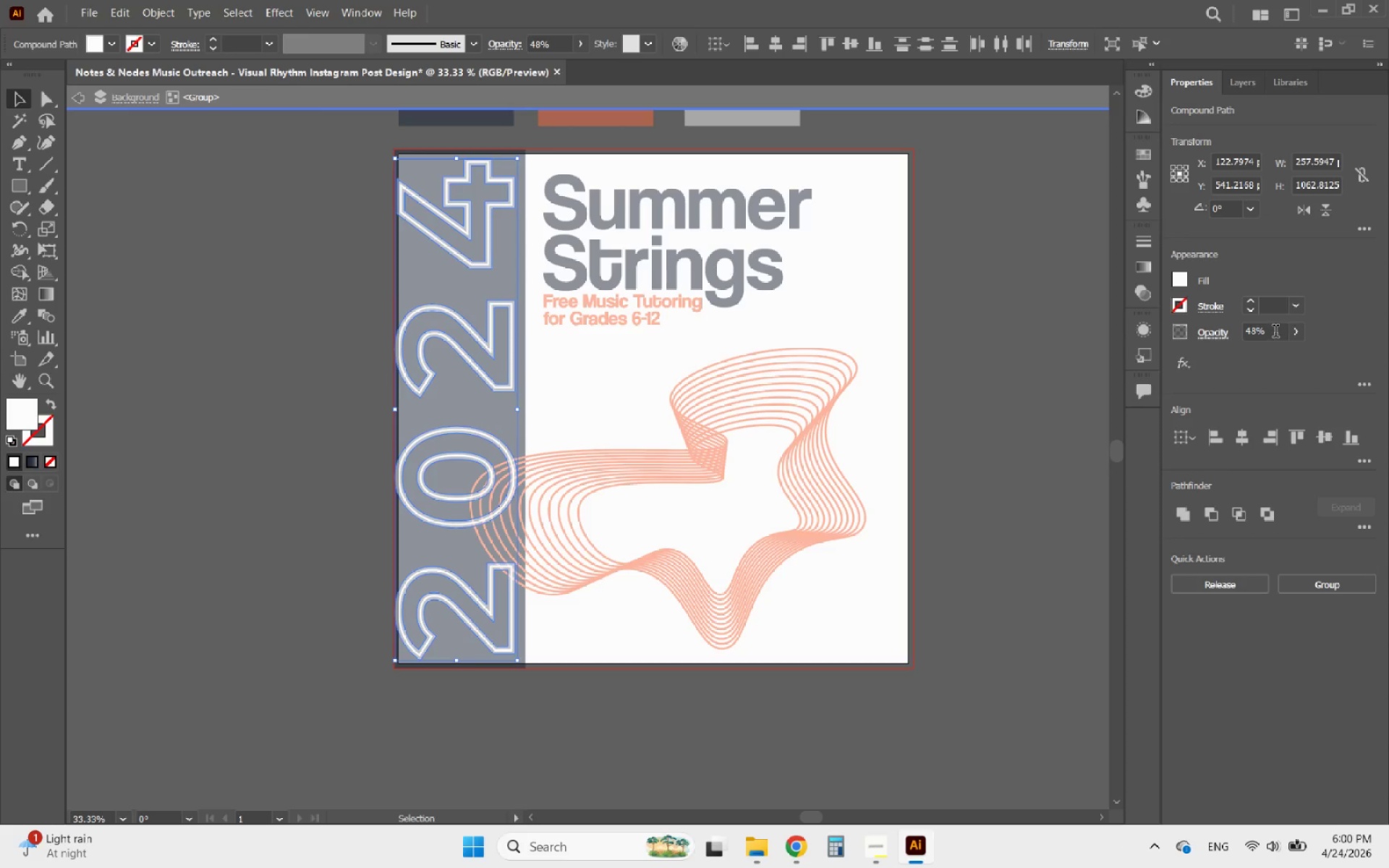 
left_click_drag(start_coordinate=[1262, 334], to_coordinate=[1234, 334])
 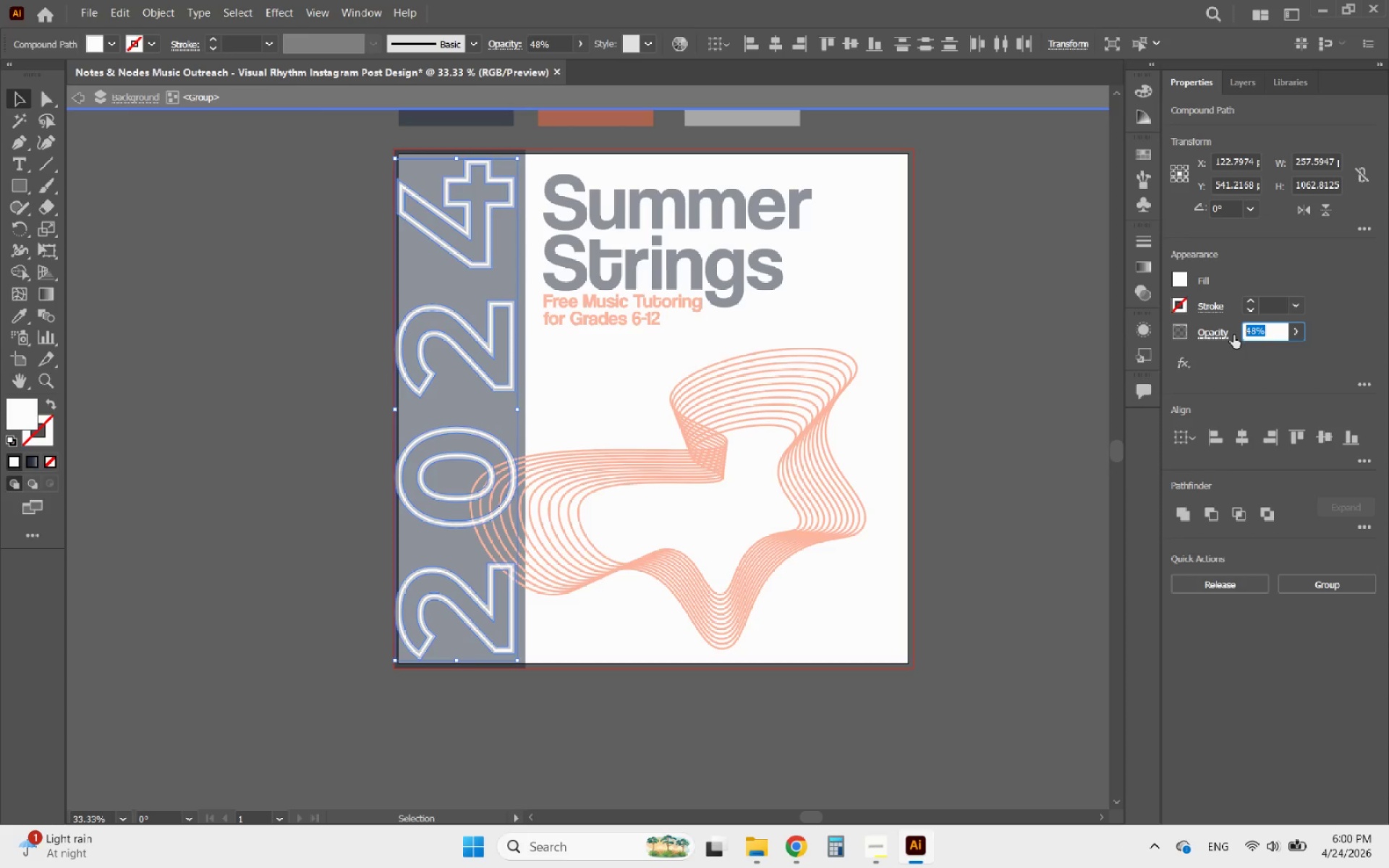 
type(60)
 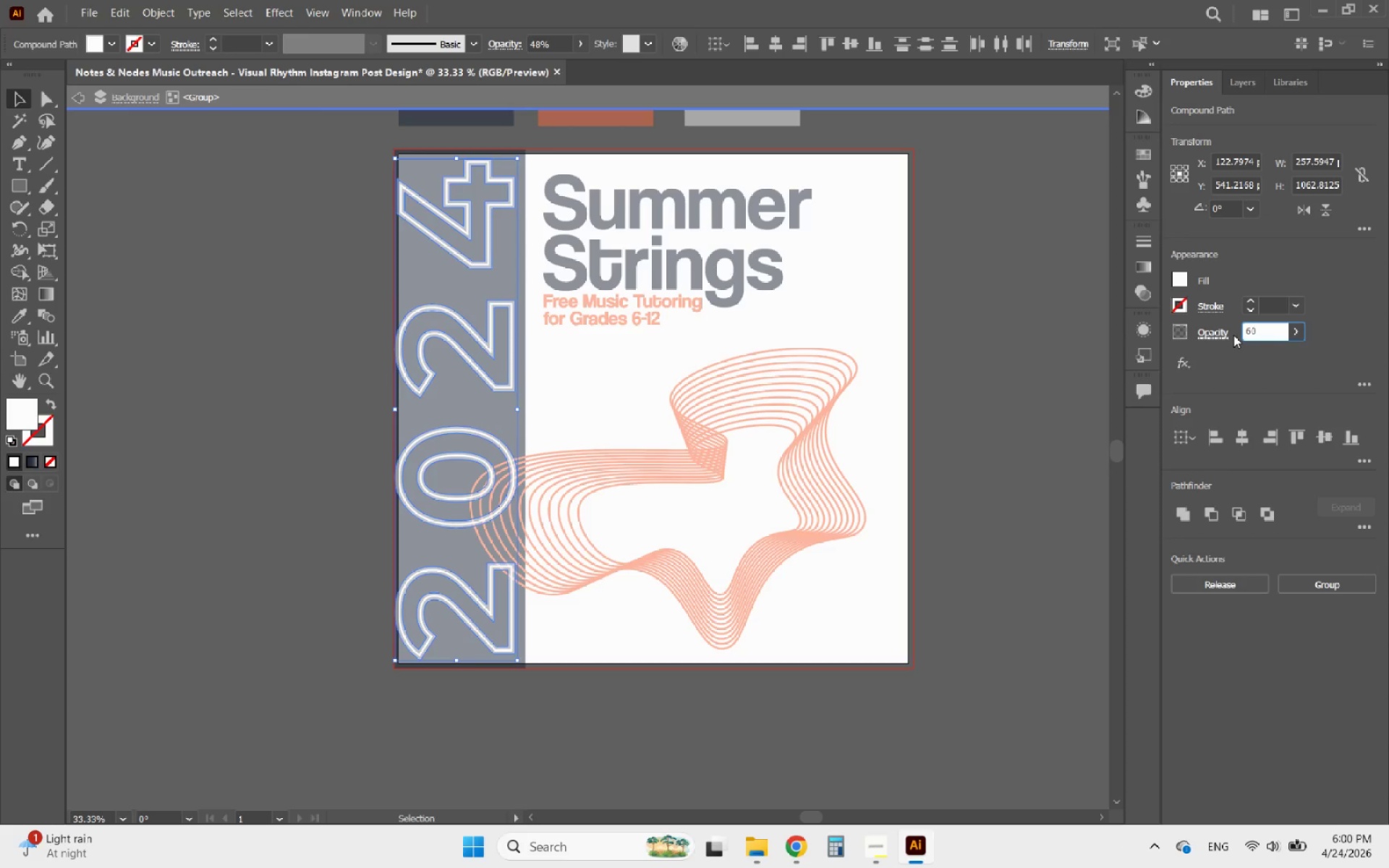 
key(Enter)
 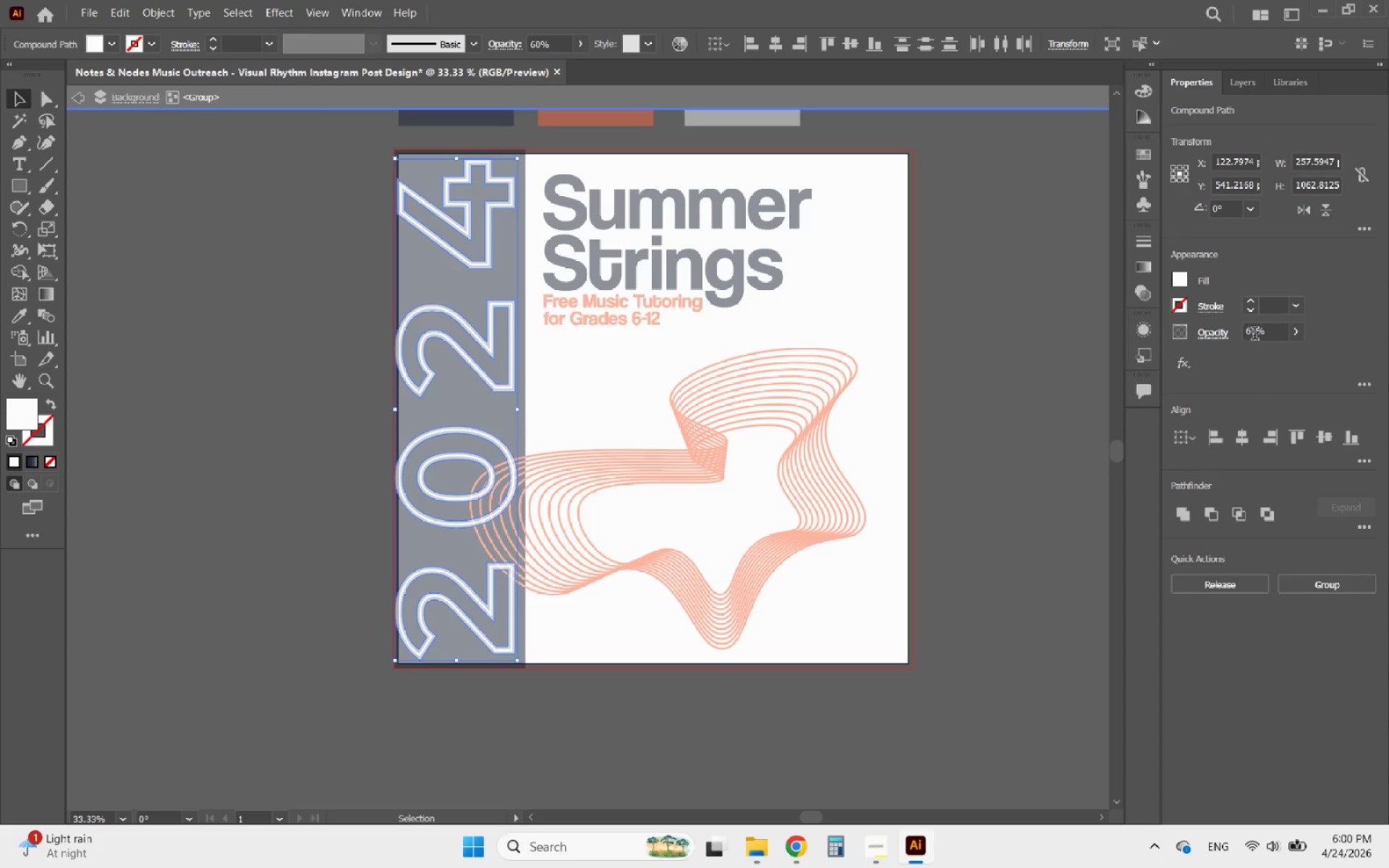 
left_click_drag(start_coordinate=[1249, 336], to_coordinate=[1237, 336])
 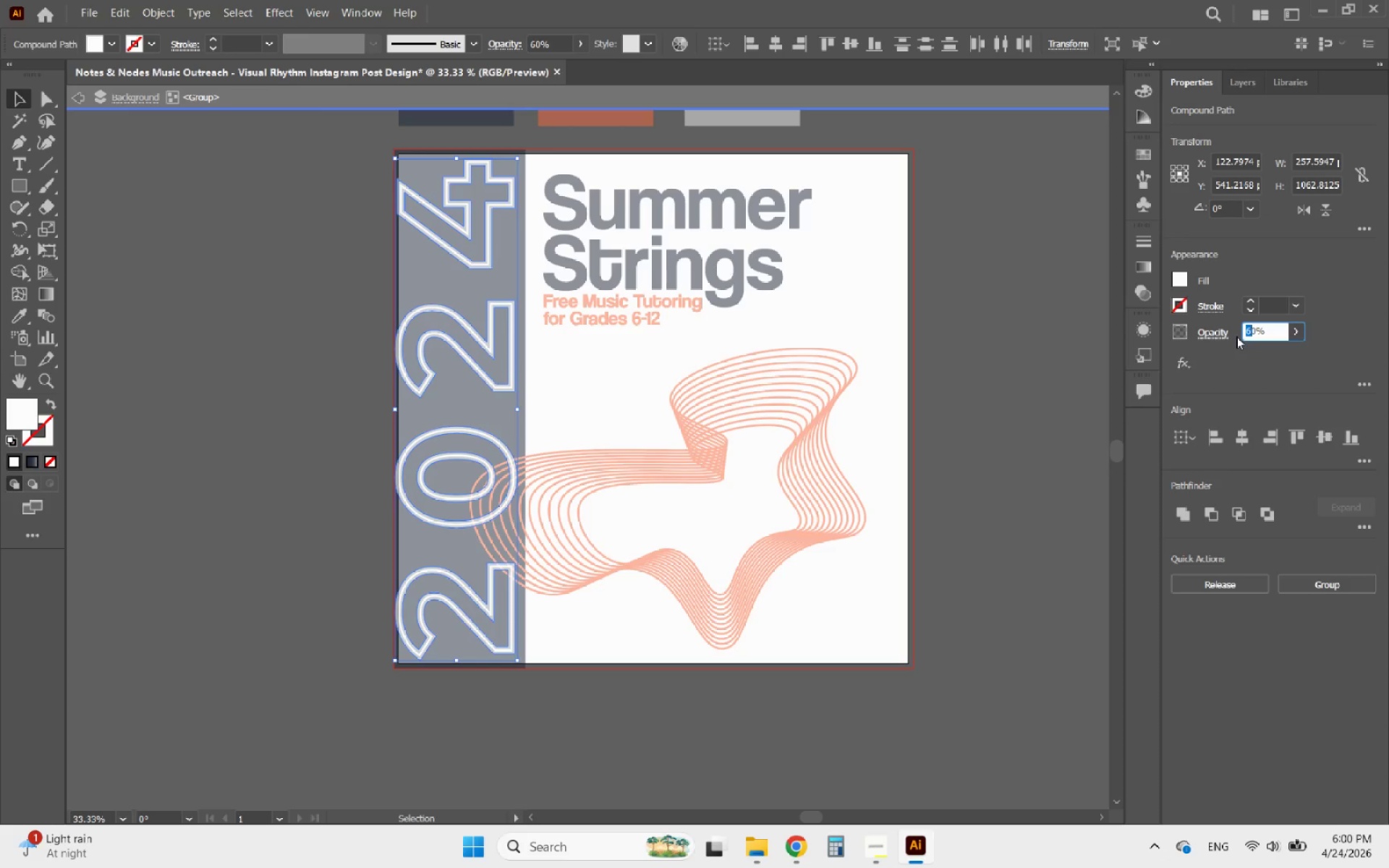 
key(7)
 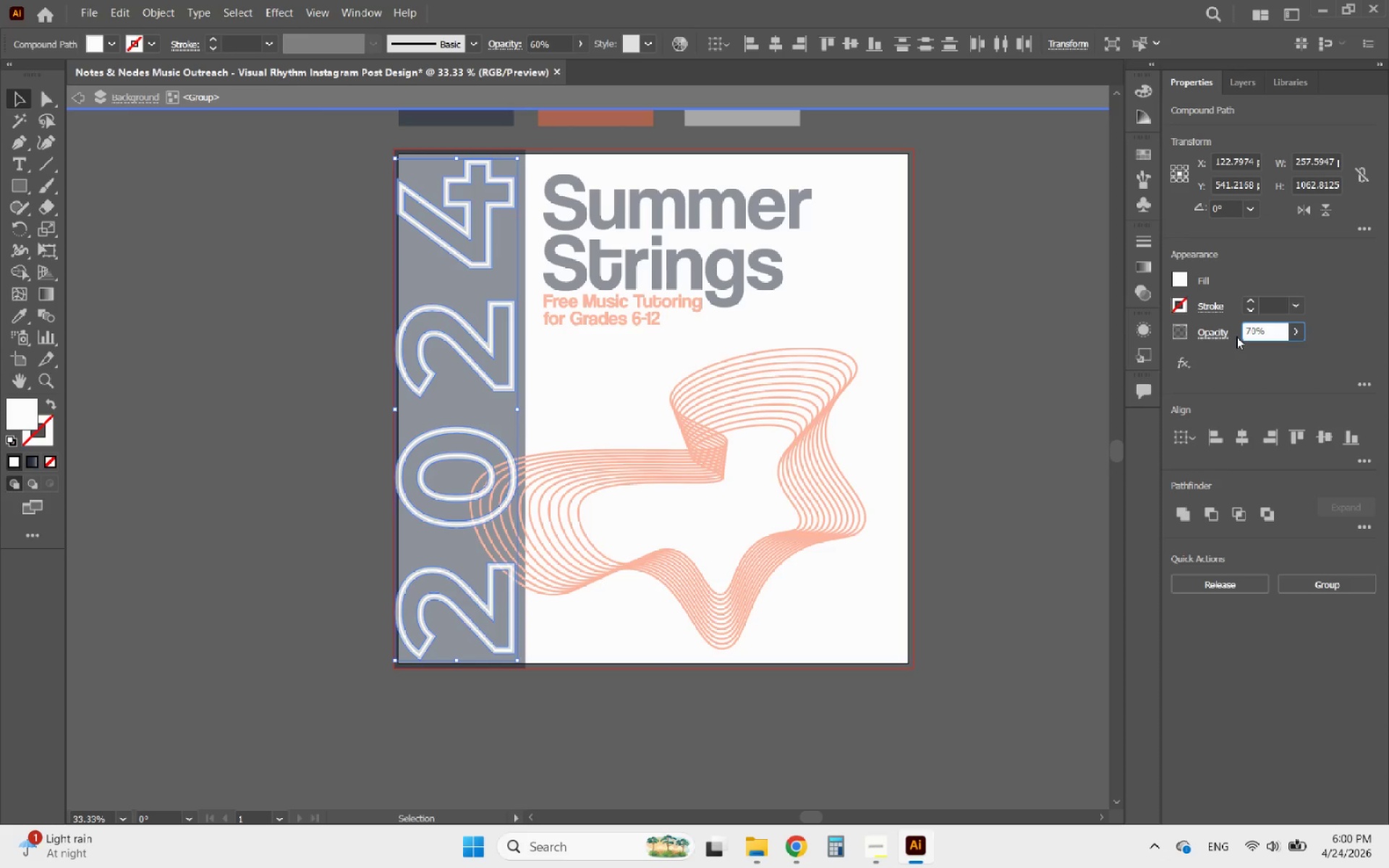 
key(Enter)
 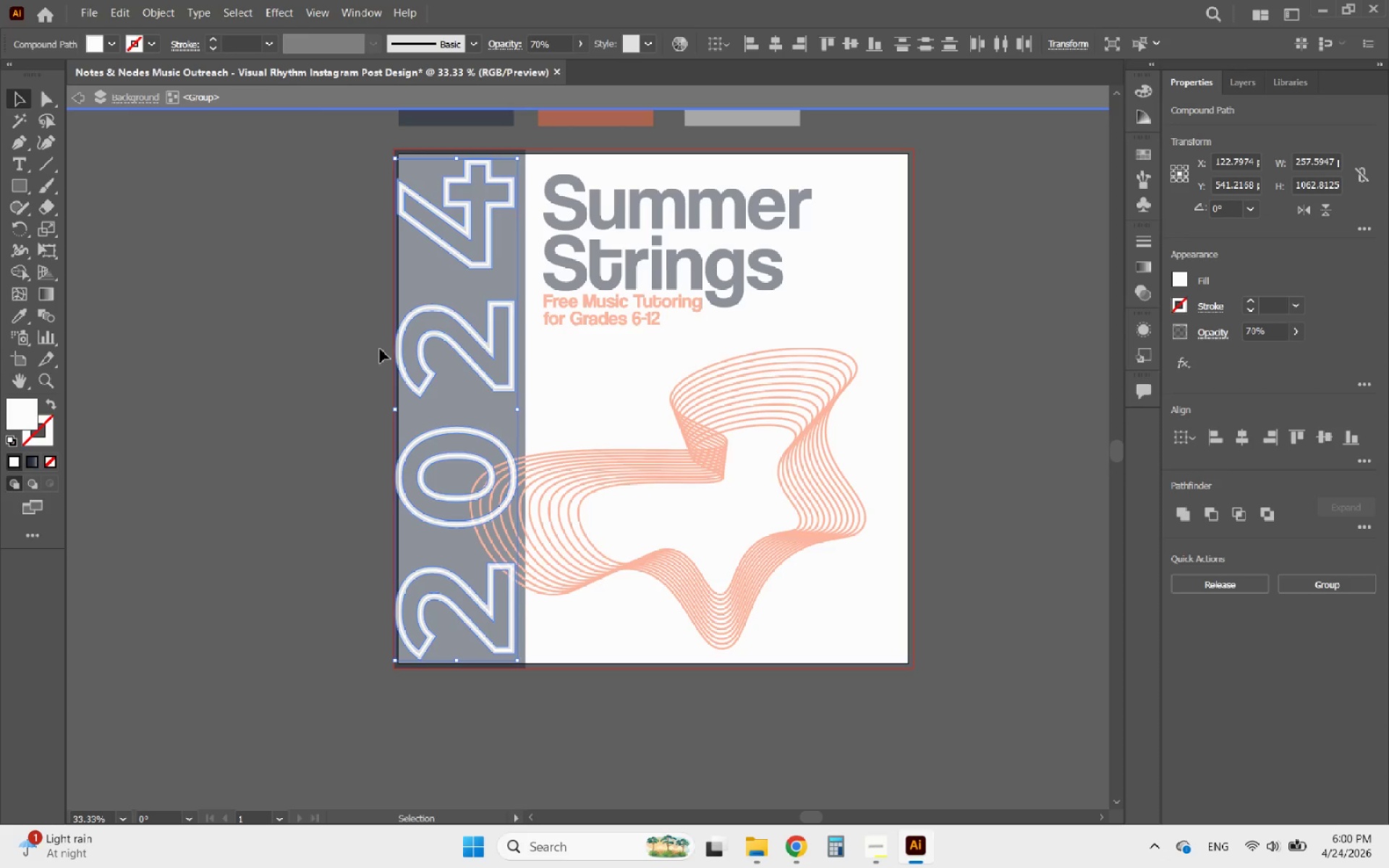 
double_click([337, 338])
 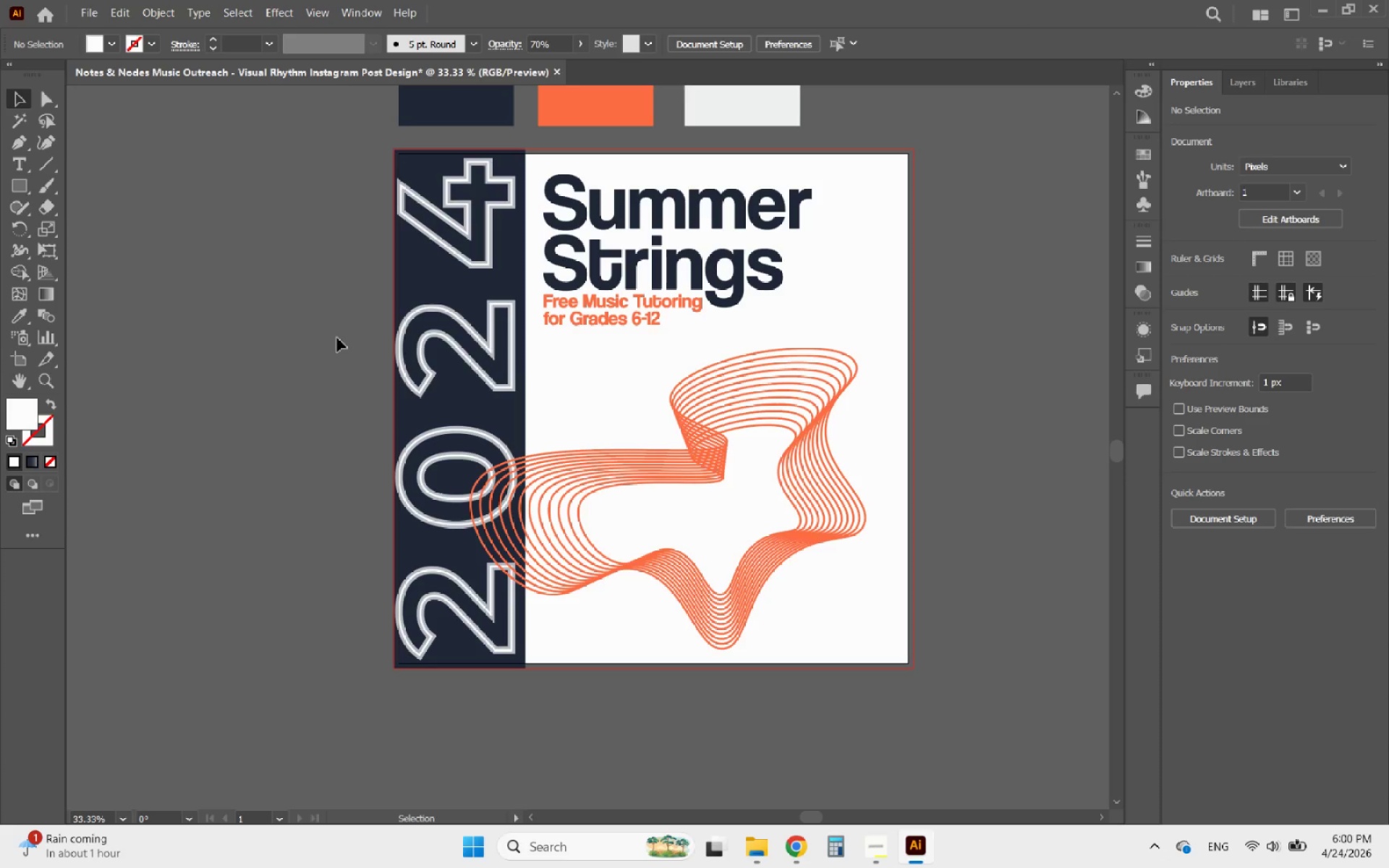 
wait(16.55)
 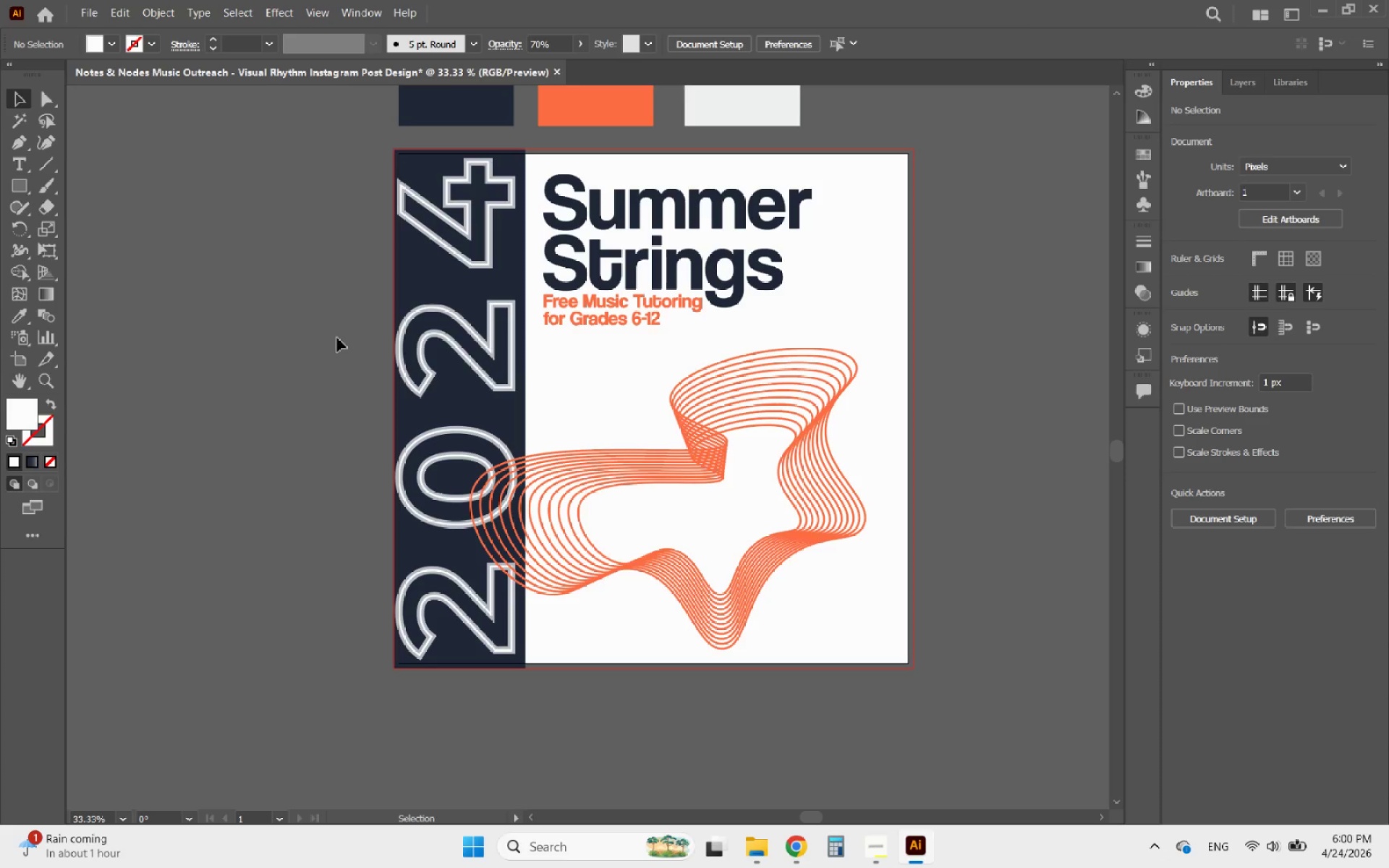 
hold_key(key=AltLeft, duration=0.39)
scroll: coordinate [357, 259], scroll_direction: up, amount: 2.0
 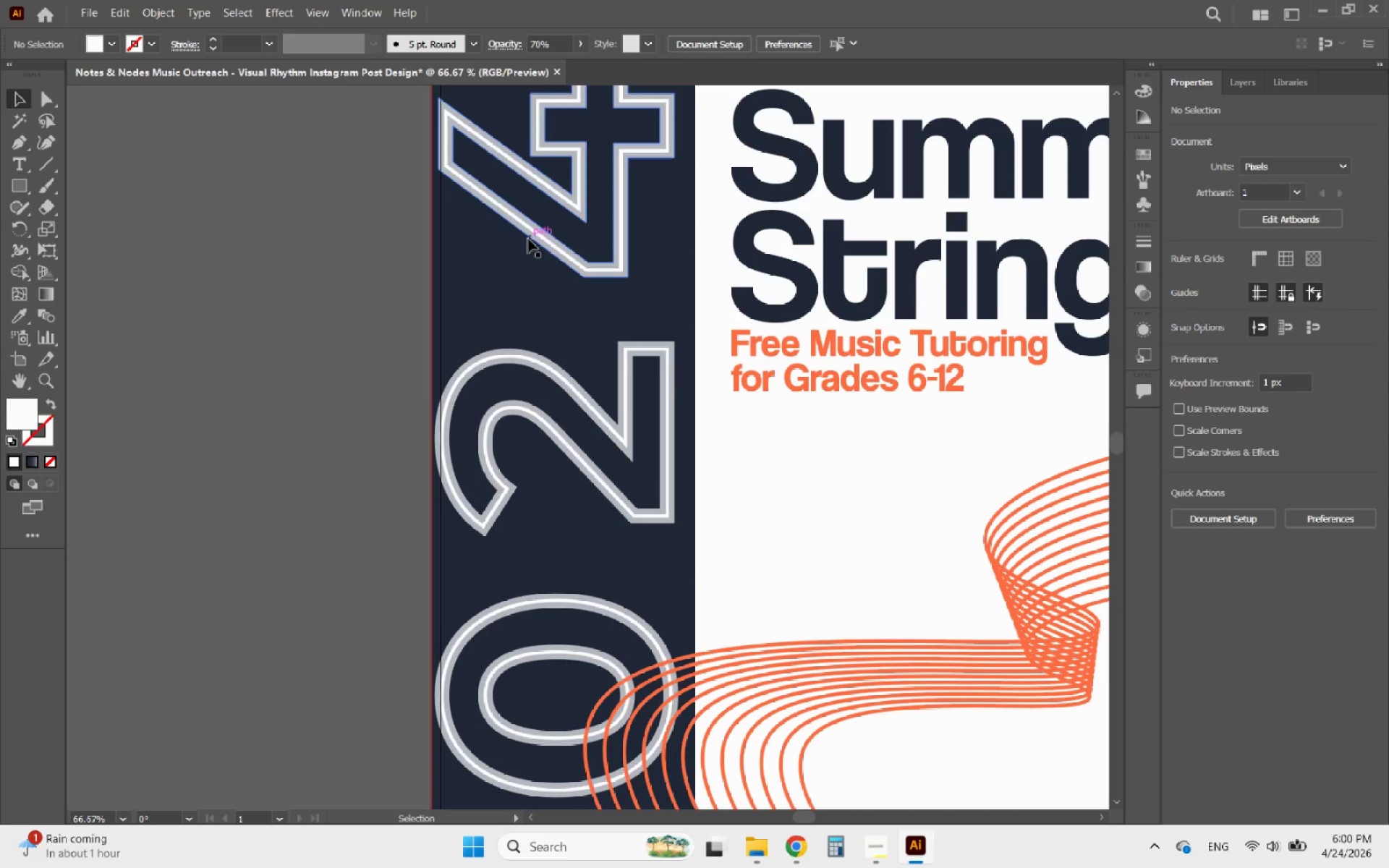 
left_click([528, 239])
 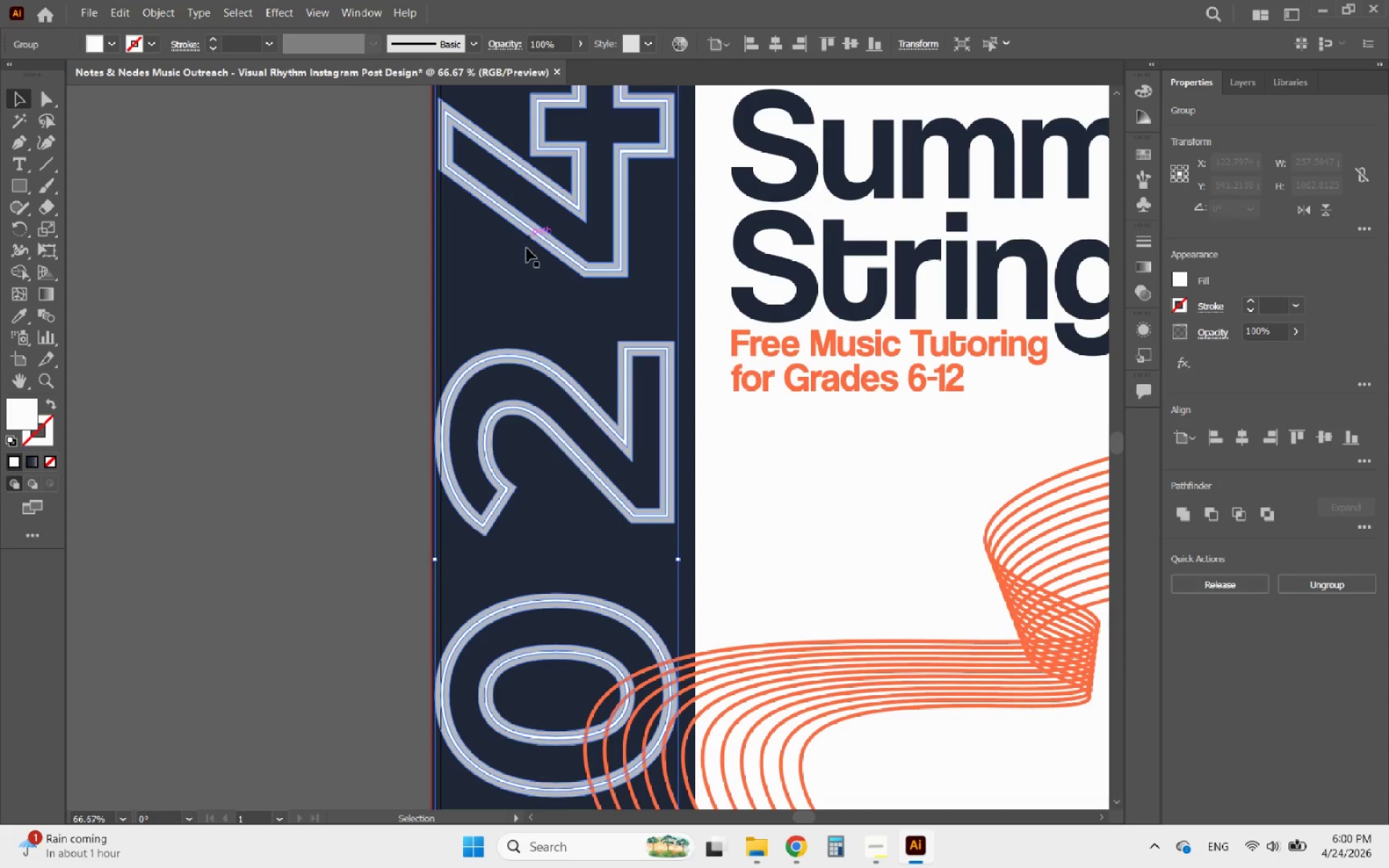 
hold_key(key=ShiftLeft, duration=0.41)
 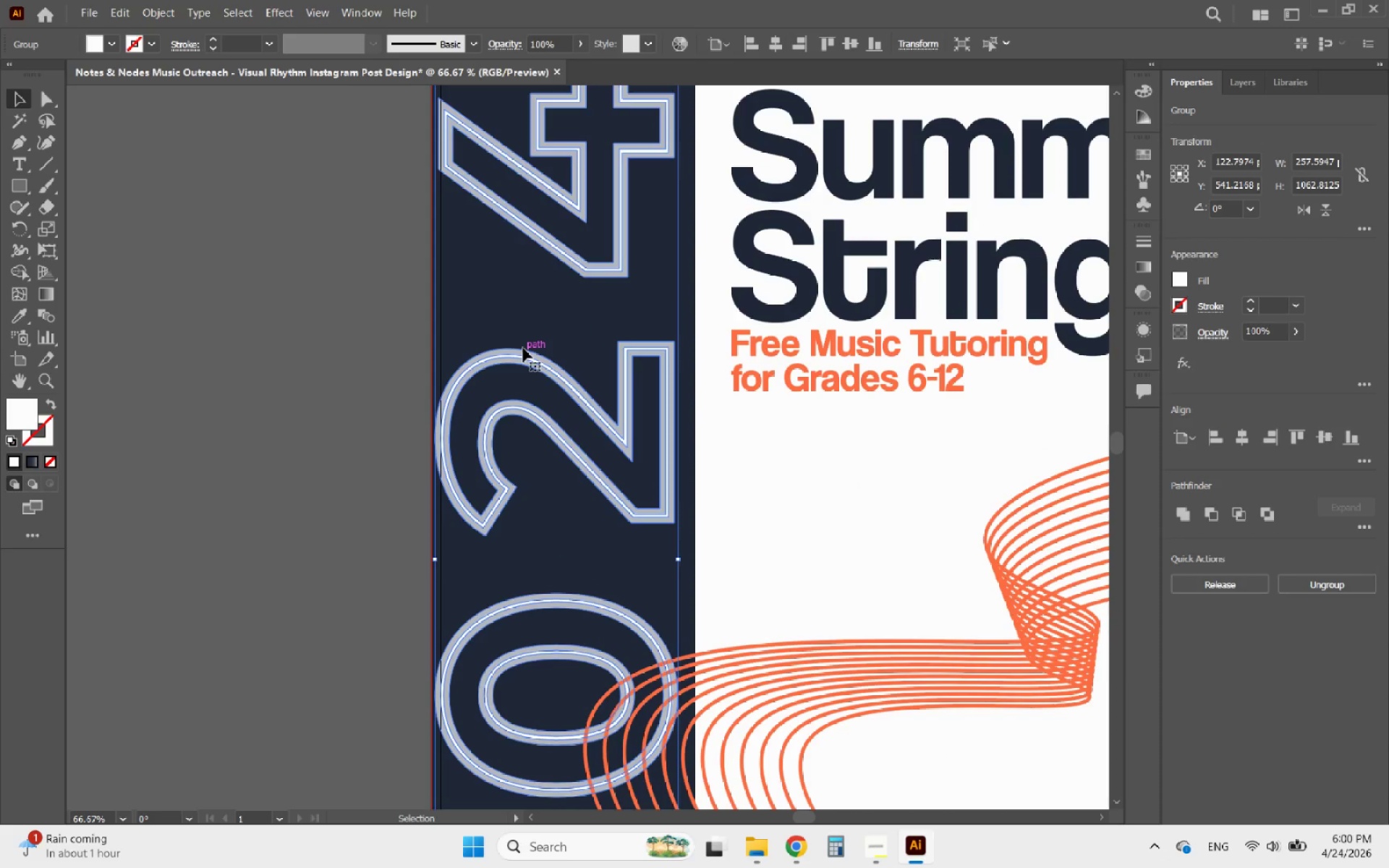 
double_click([523, 348])
 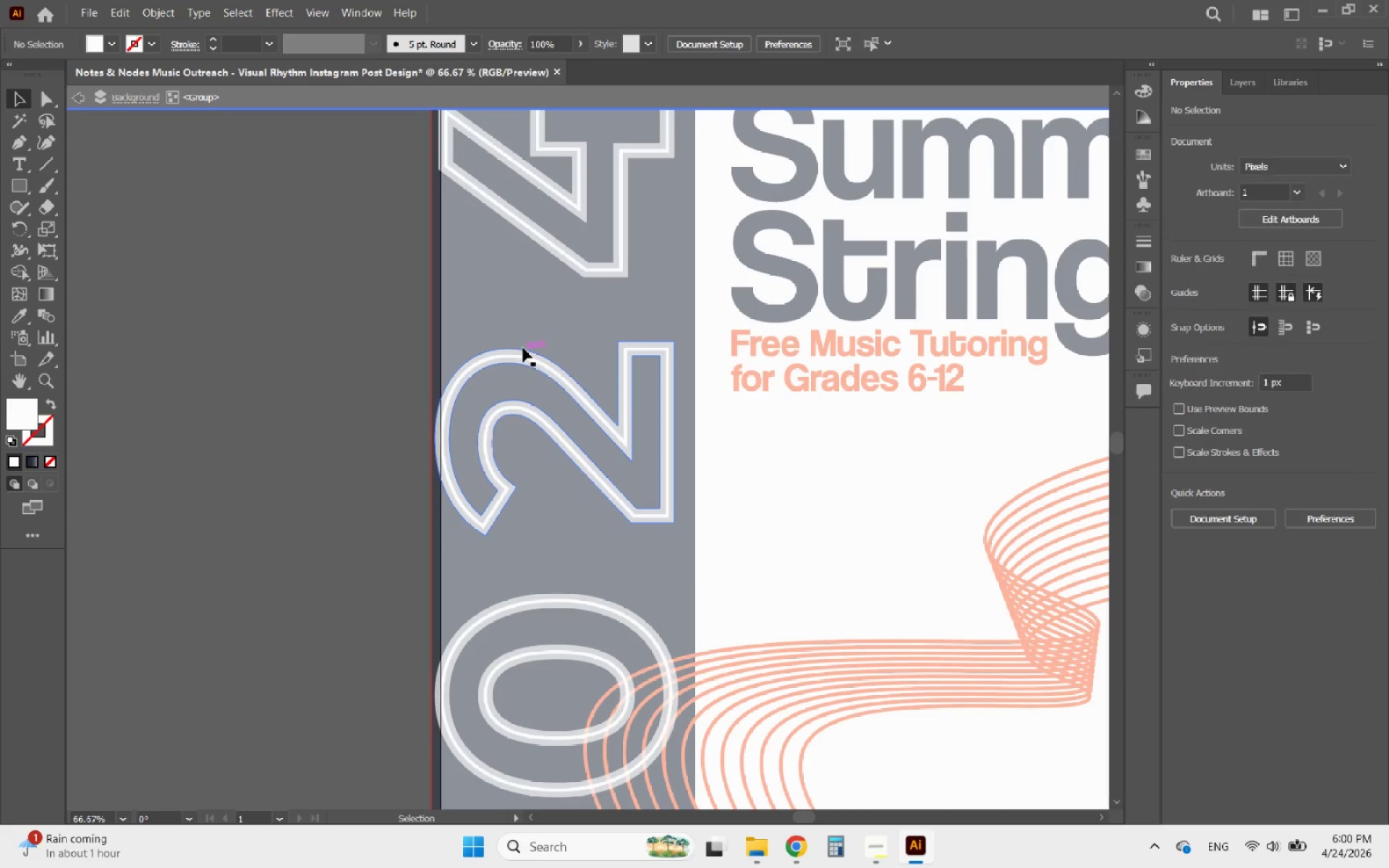 
triple_click([523, 348])
 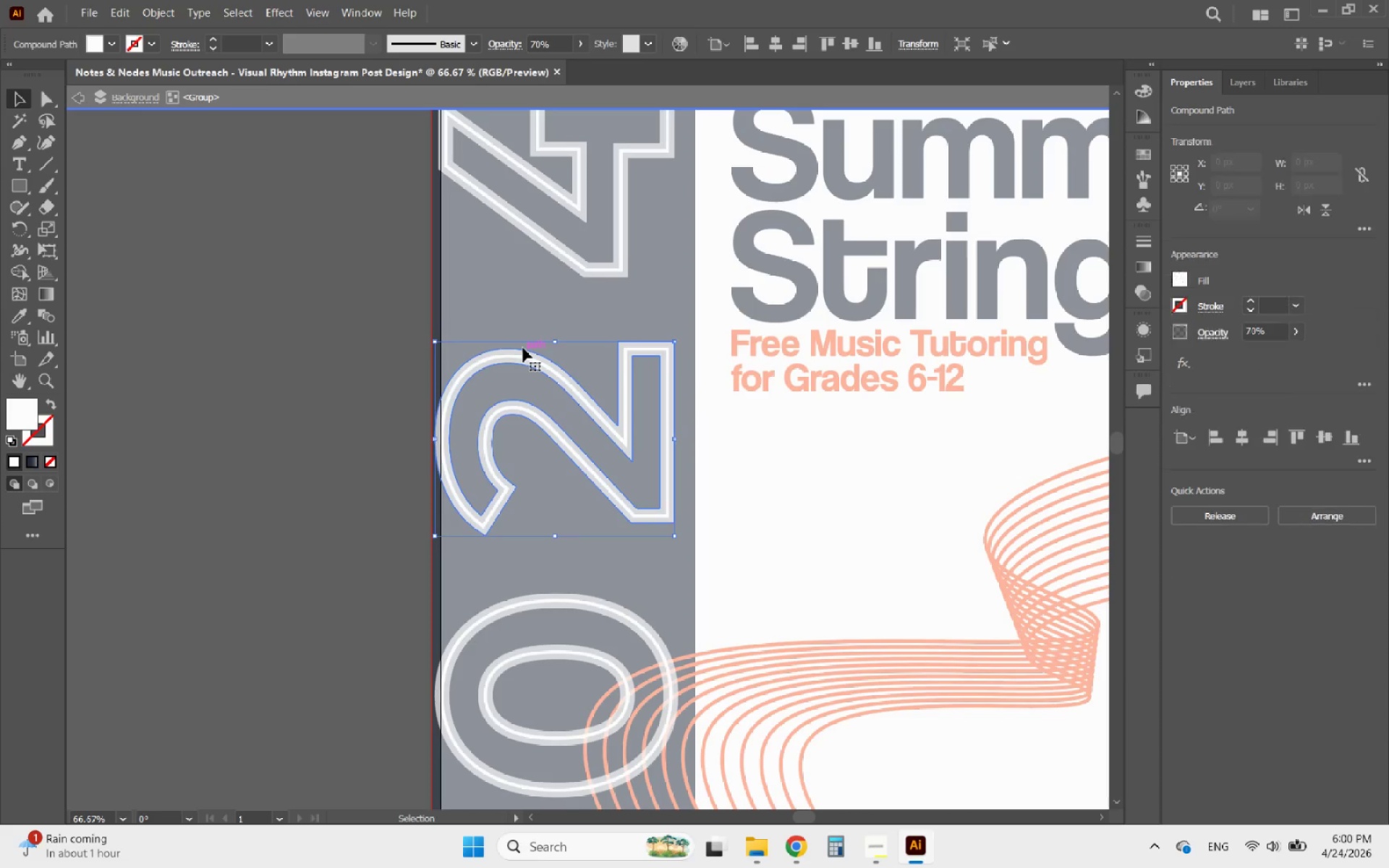 
hold_key(key=ShiftLeft, duration=2.38)
left_click([532, 239])
 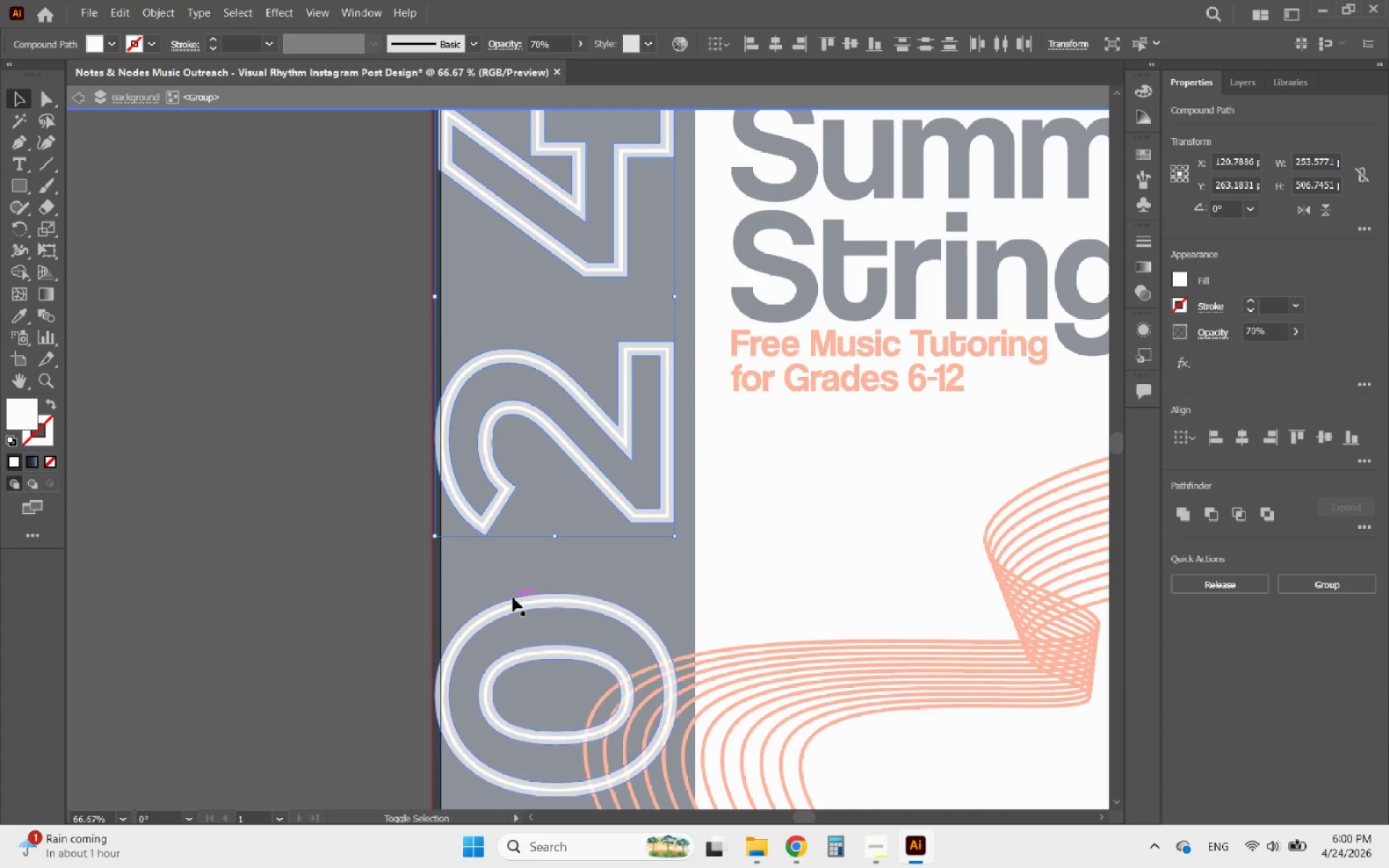 
left_click([513, 597])
 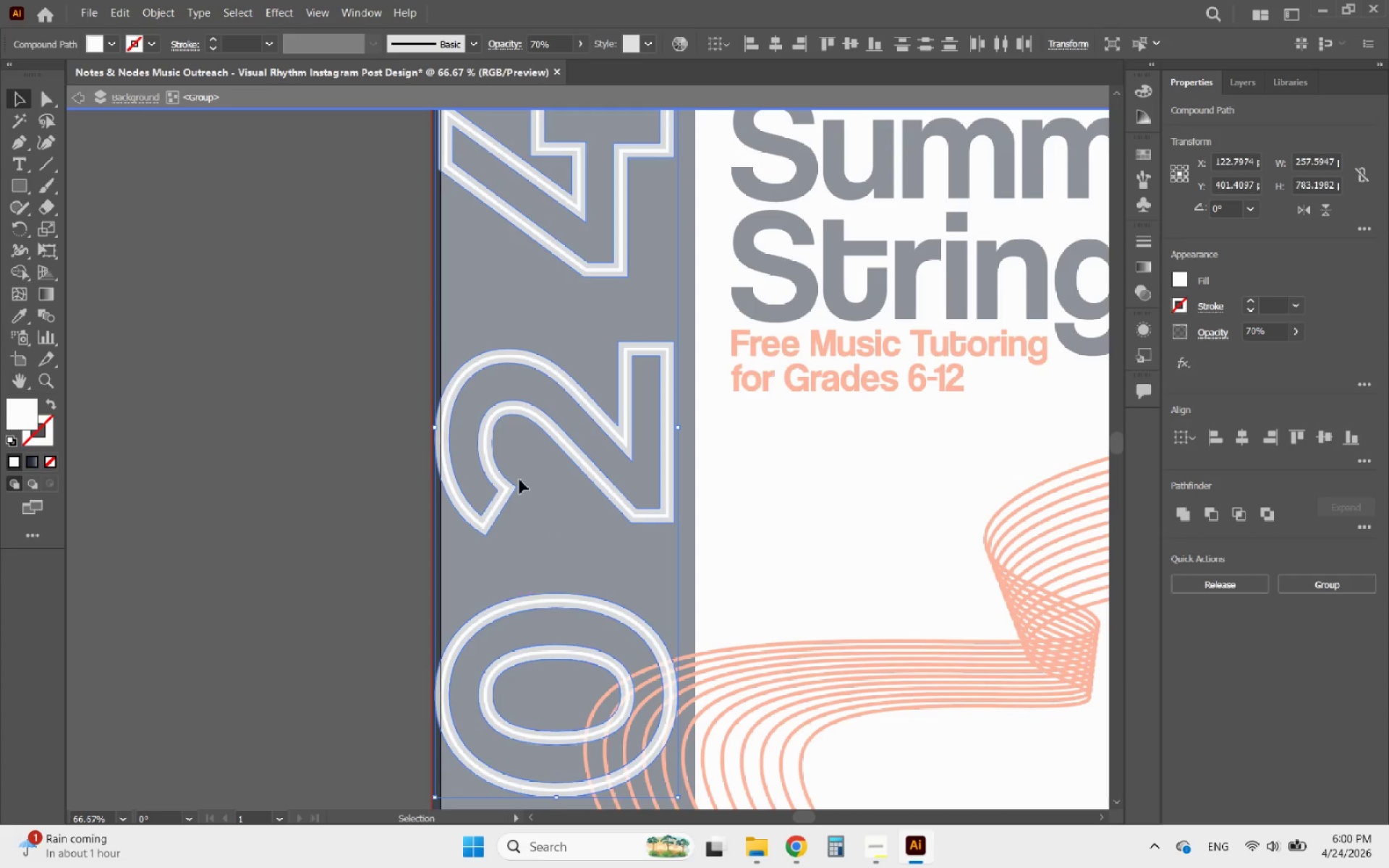 
hold_key(key=ShiftLeft, duration=1.58)
 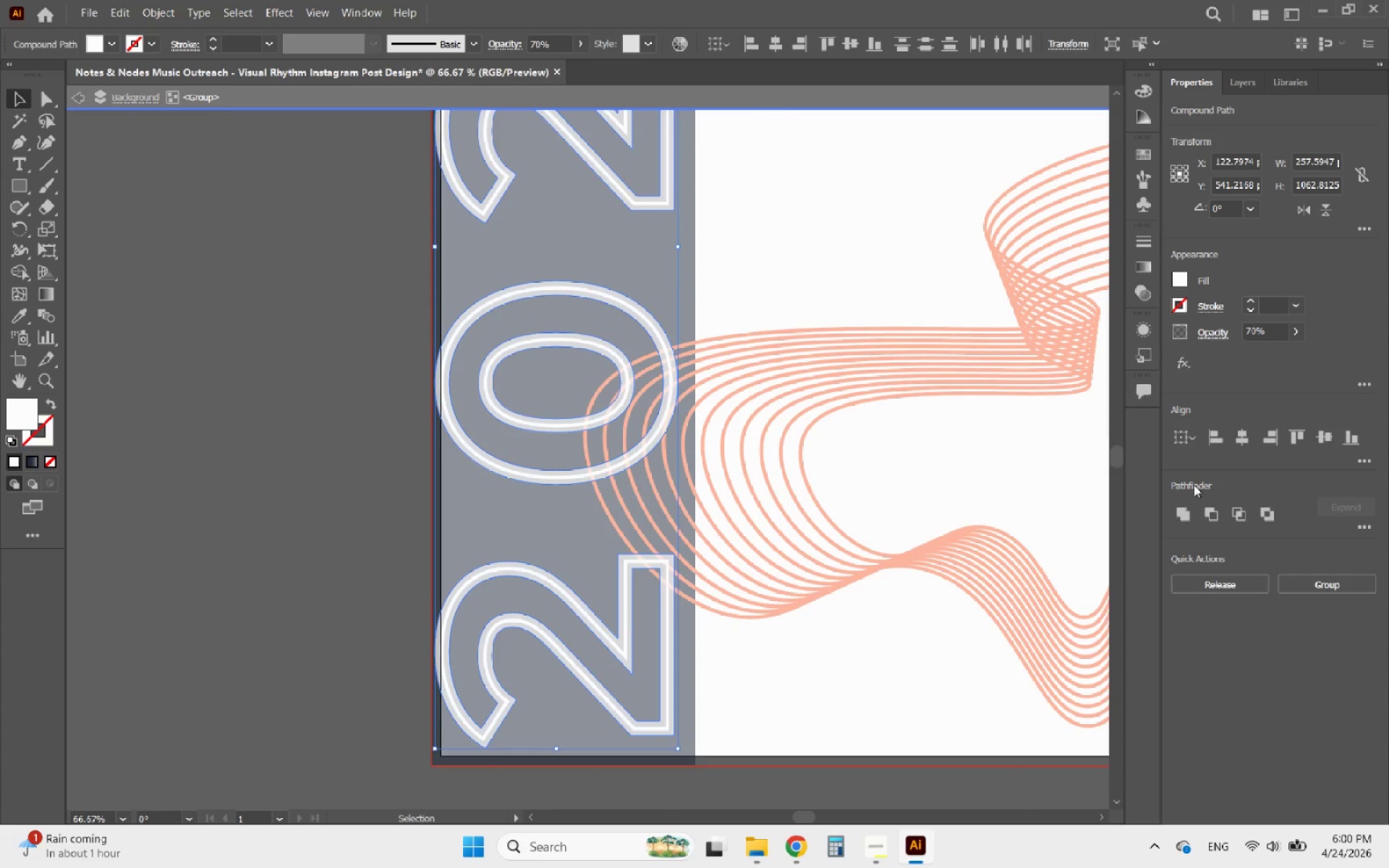 
scroll: coordinate [519, 478], scroll_direction: down, amount: 18.0
 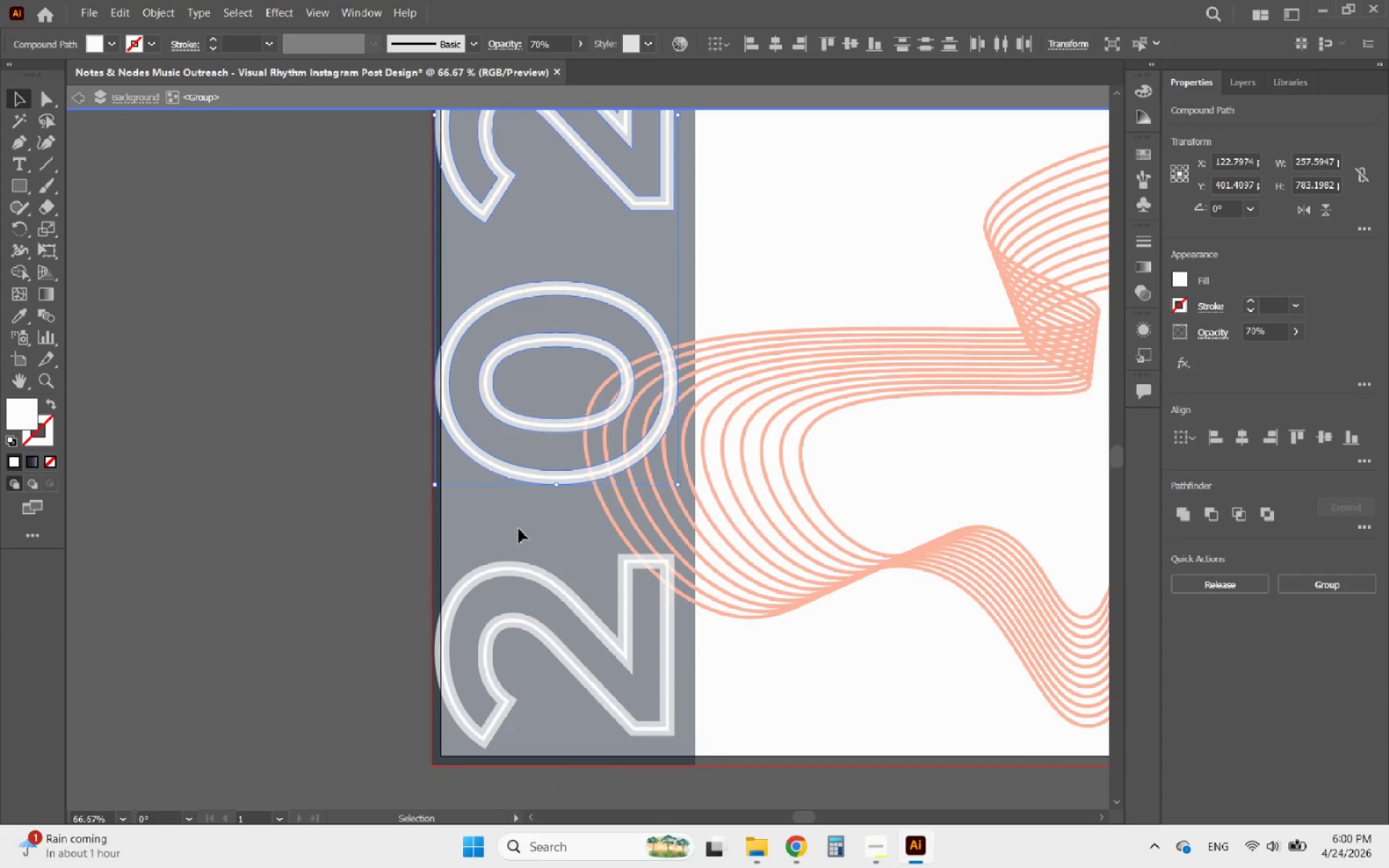 
left_click([497, 563])
 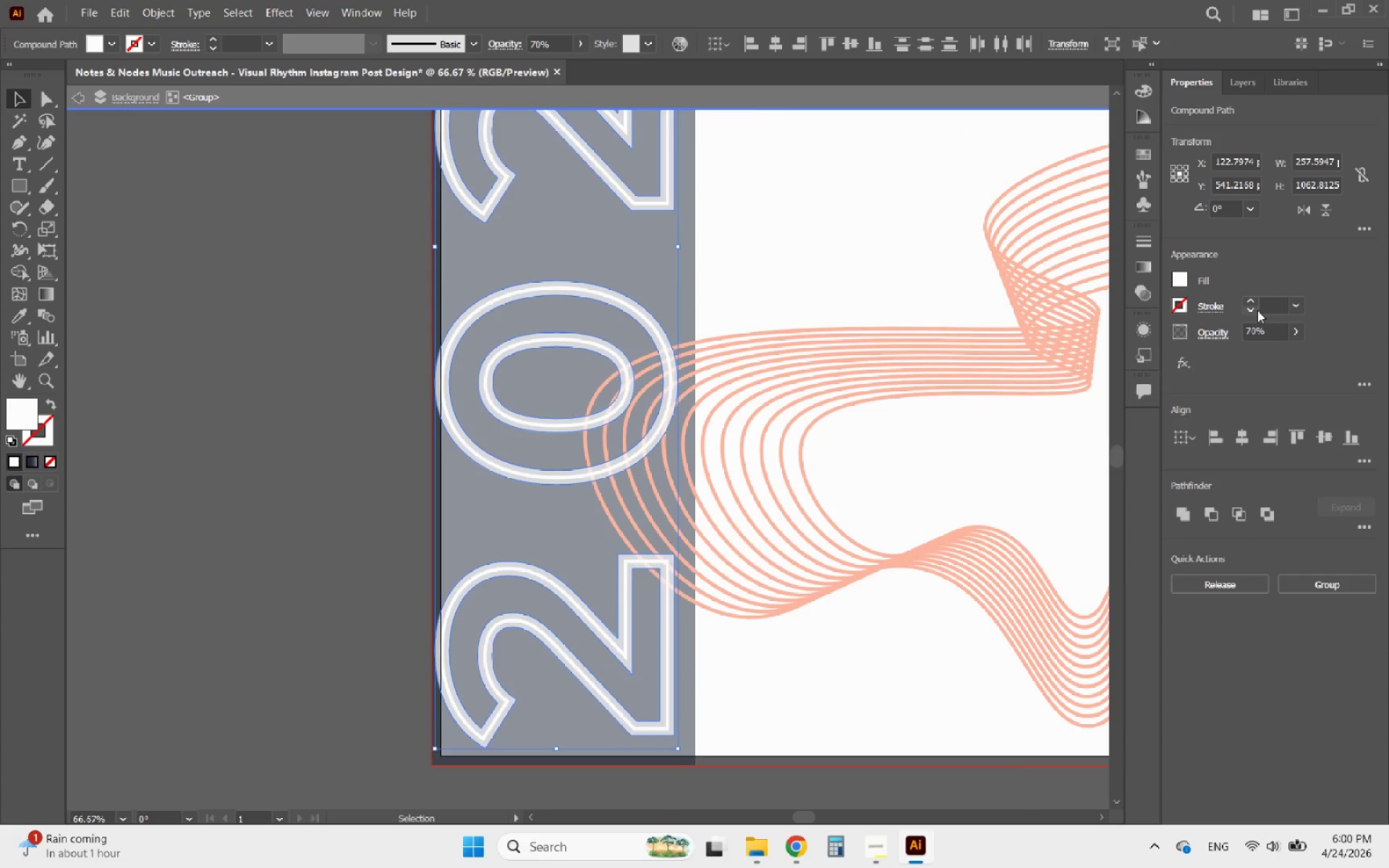 
left_click([1254, 299])
 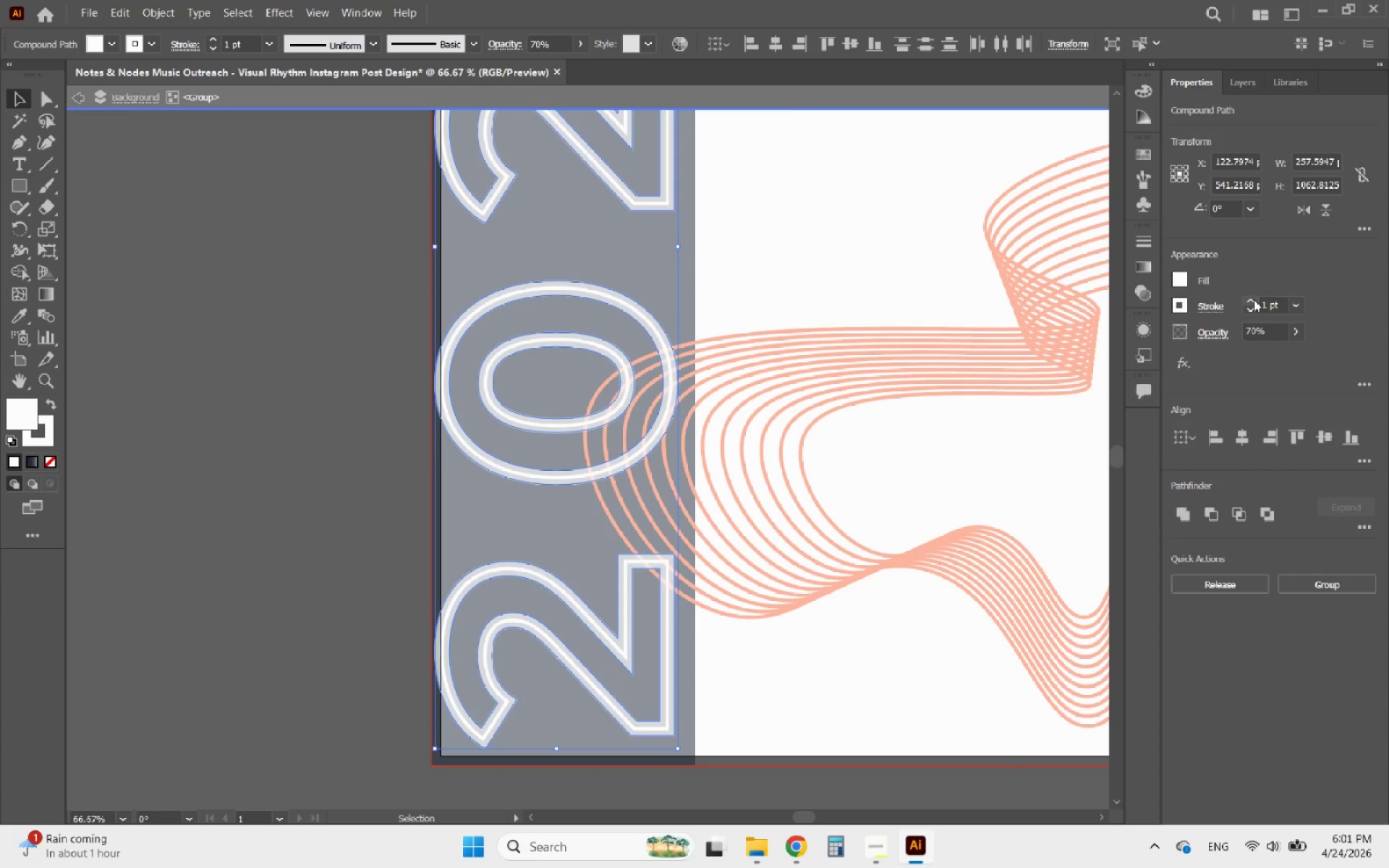 
left_click([1254, 299])
 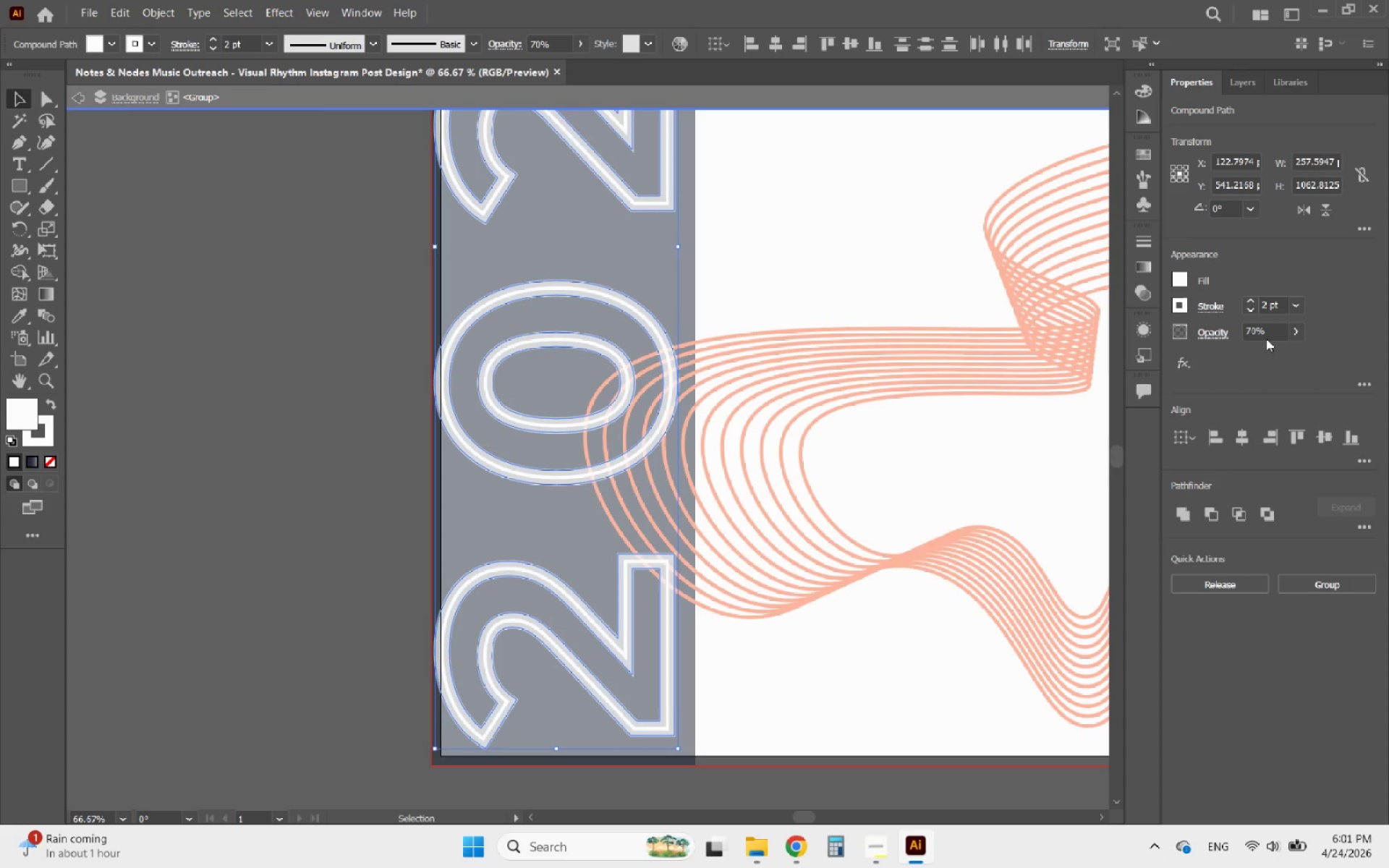 
left_click([1300, 334])
 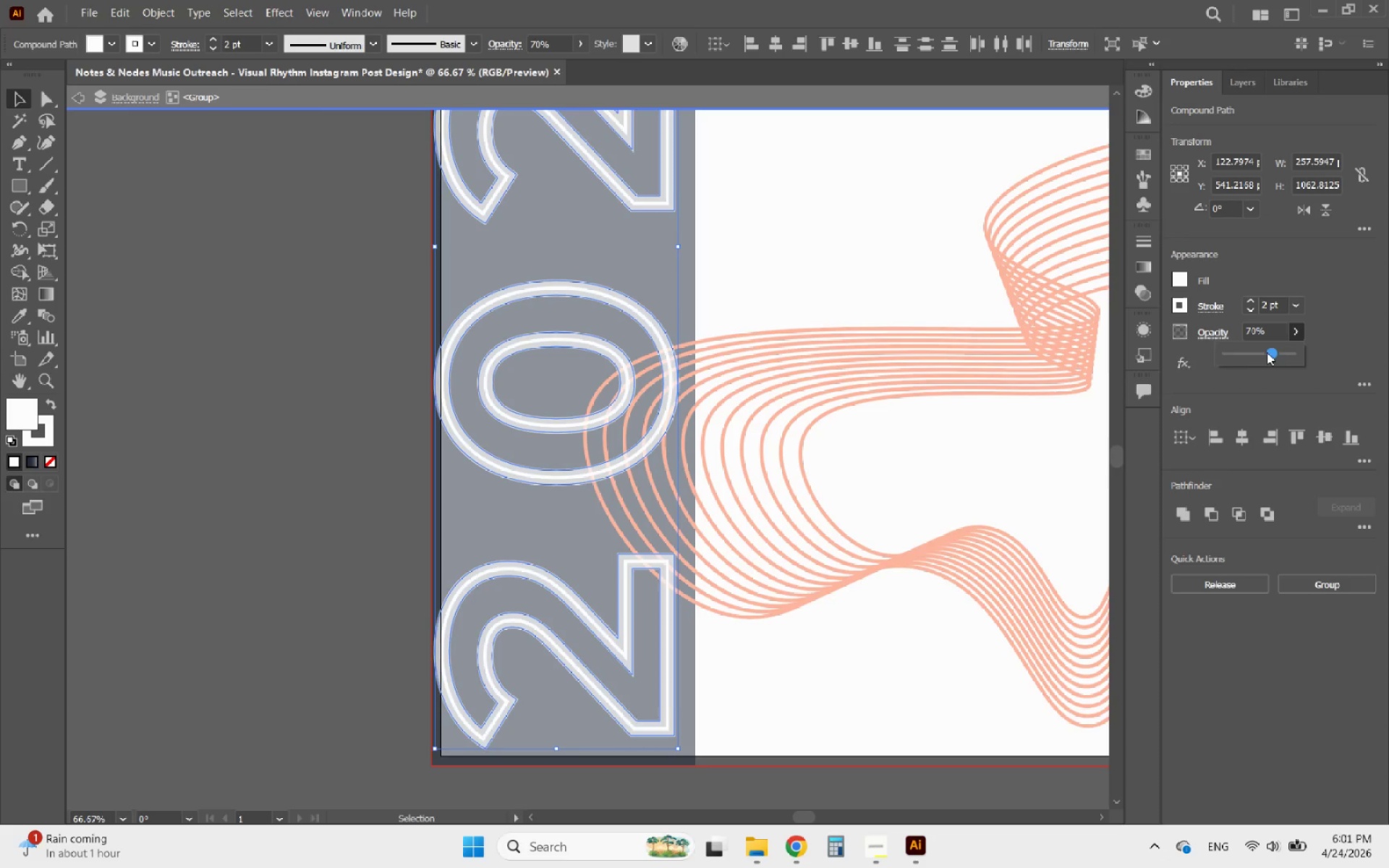 
left_click_drag(start_coordinate=[1266, 352], to_coordinate=[1184, 354])
 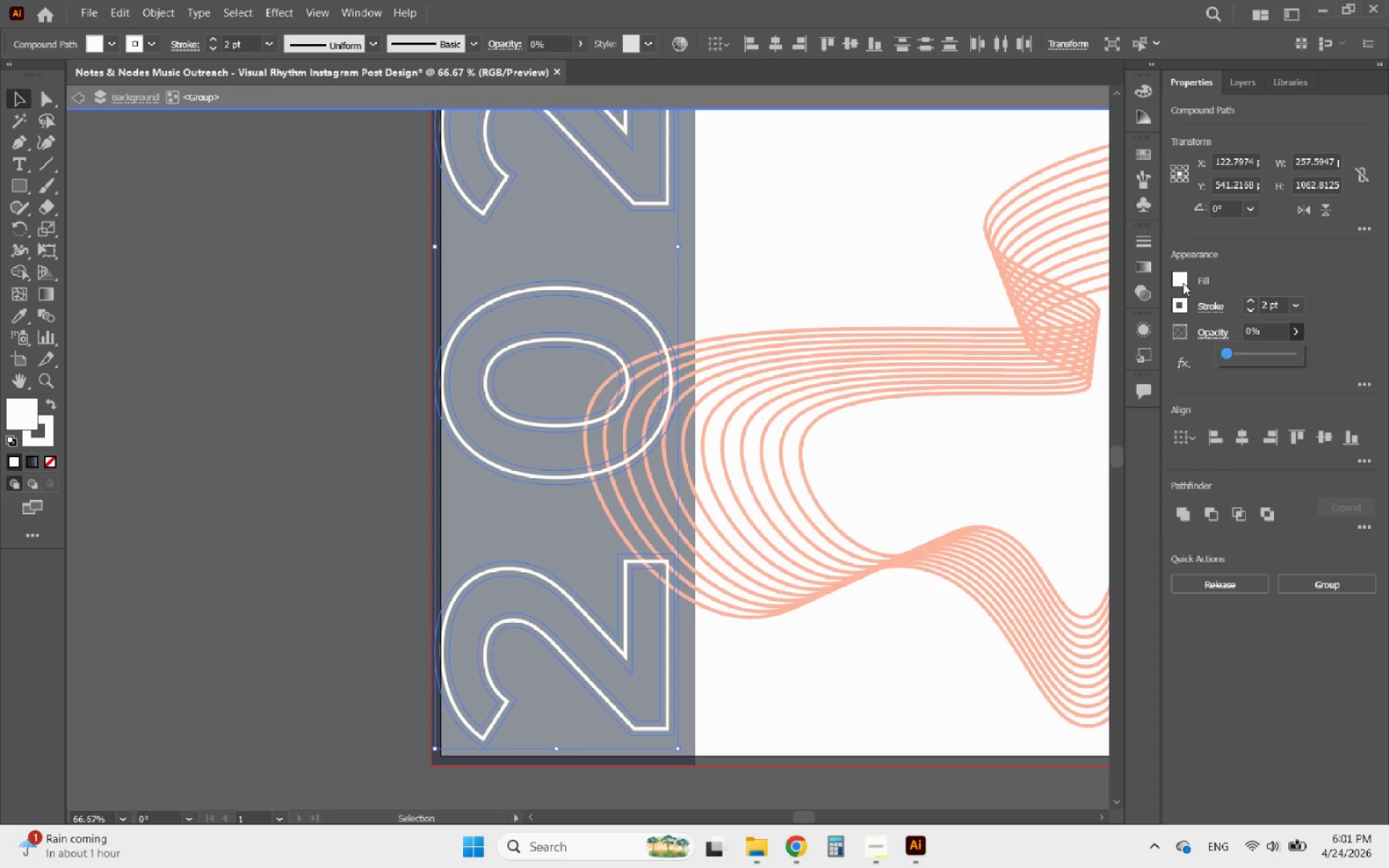 
left_click([1183, 283])
 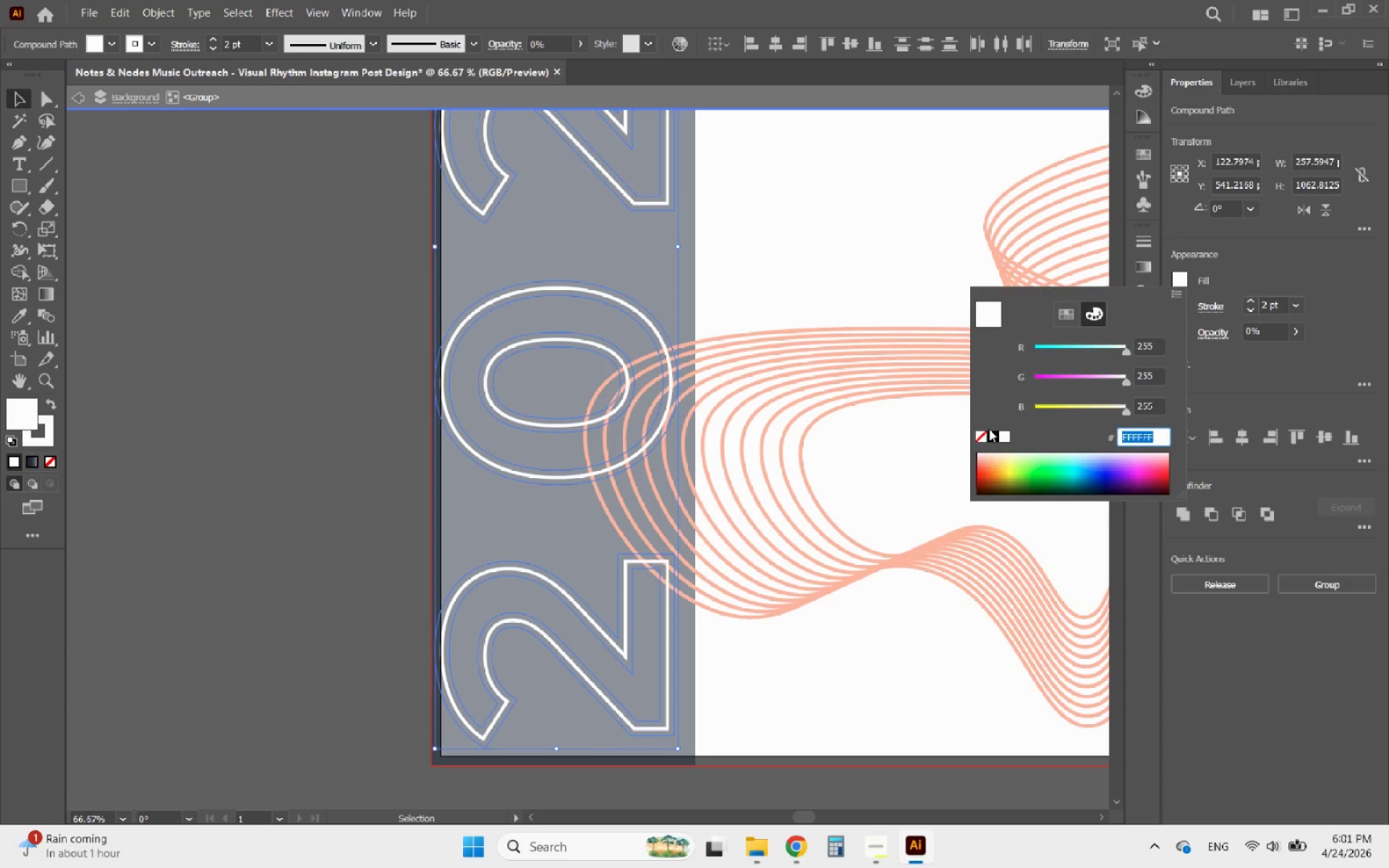 
left_click([982, 435])
 